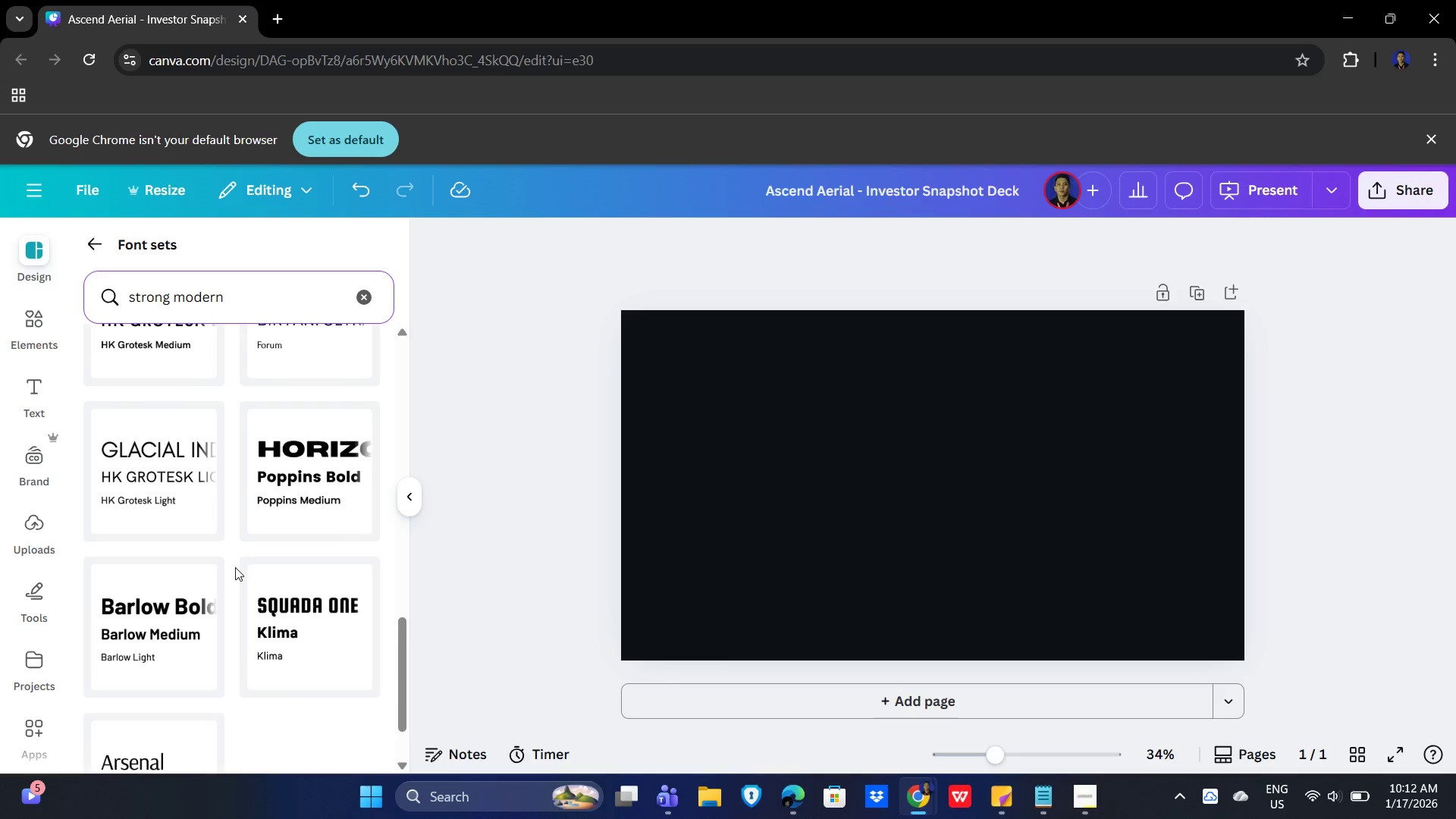 
scroll: coordinate [228, 579], scroll_direction: up, amount: 7.0
 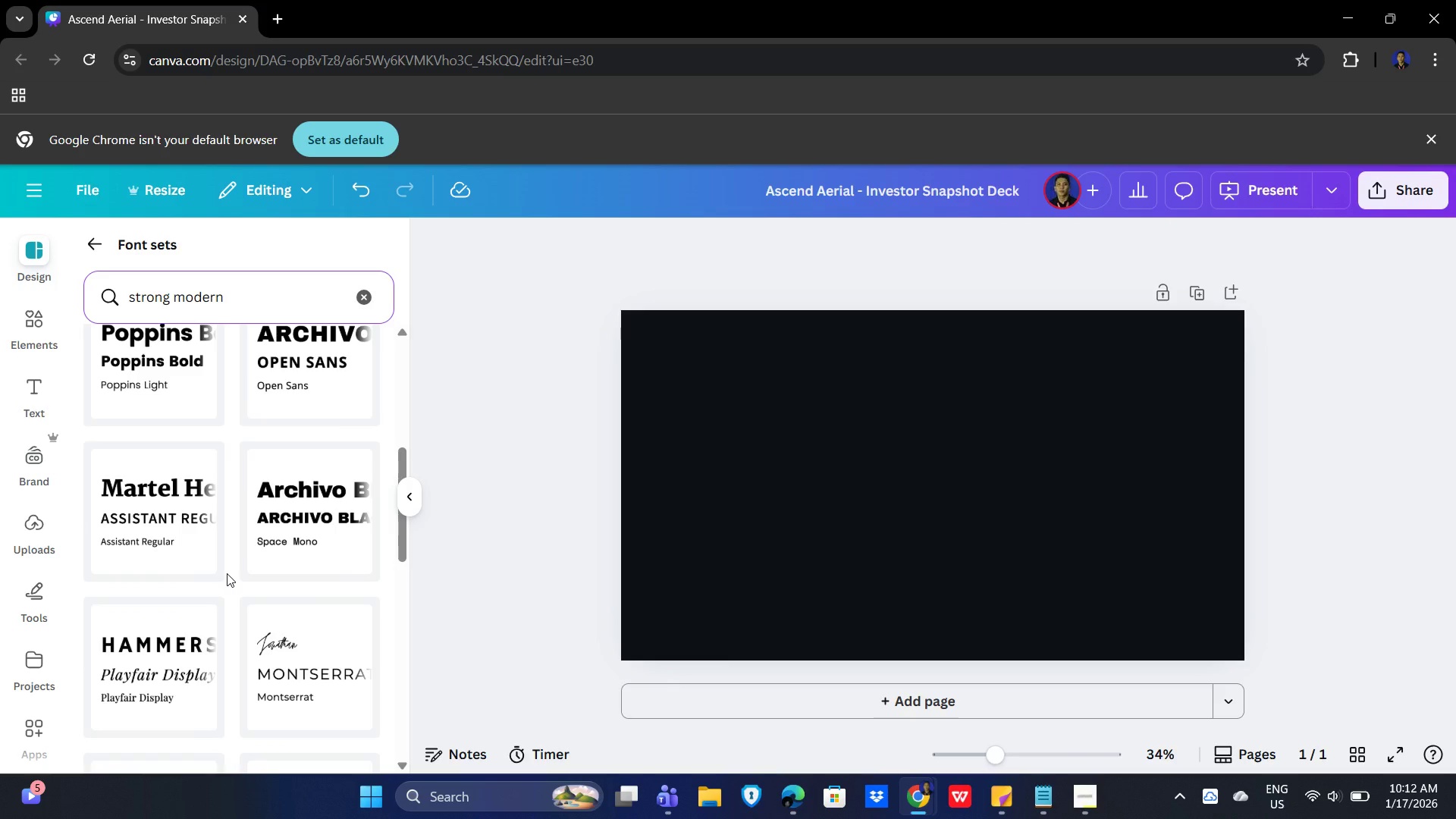 
scroll: coordinate [227, 573], scroll_direction: up, amount: 2.0
 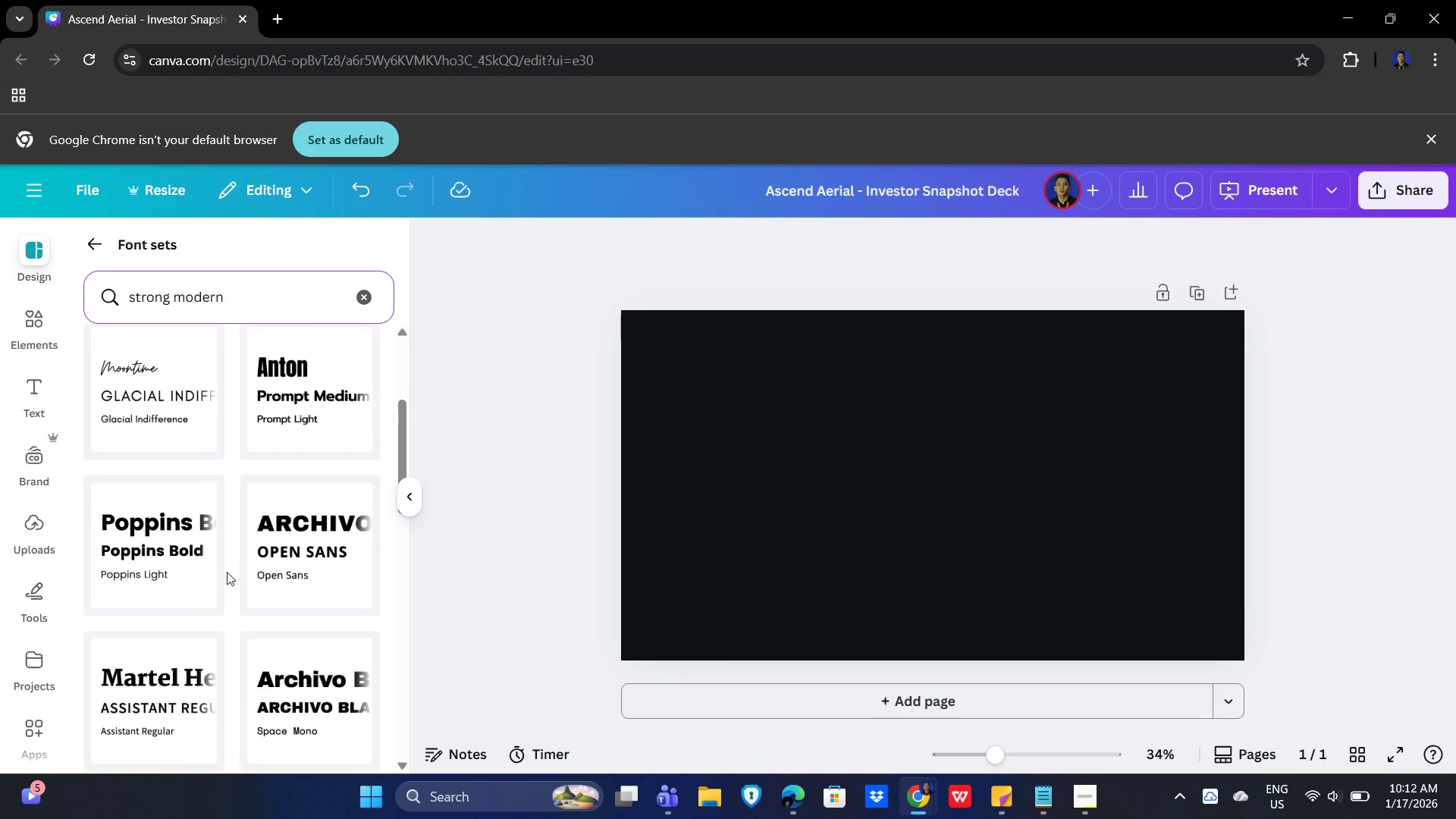 
wait(5.97)
 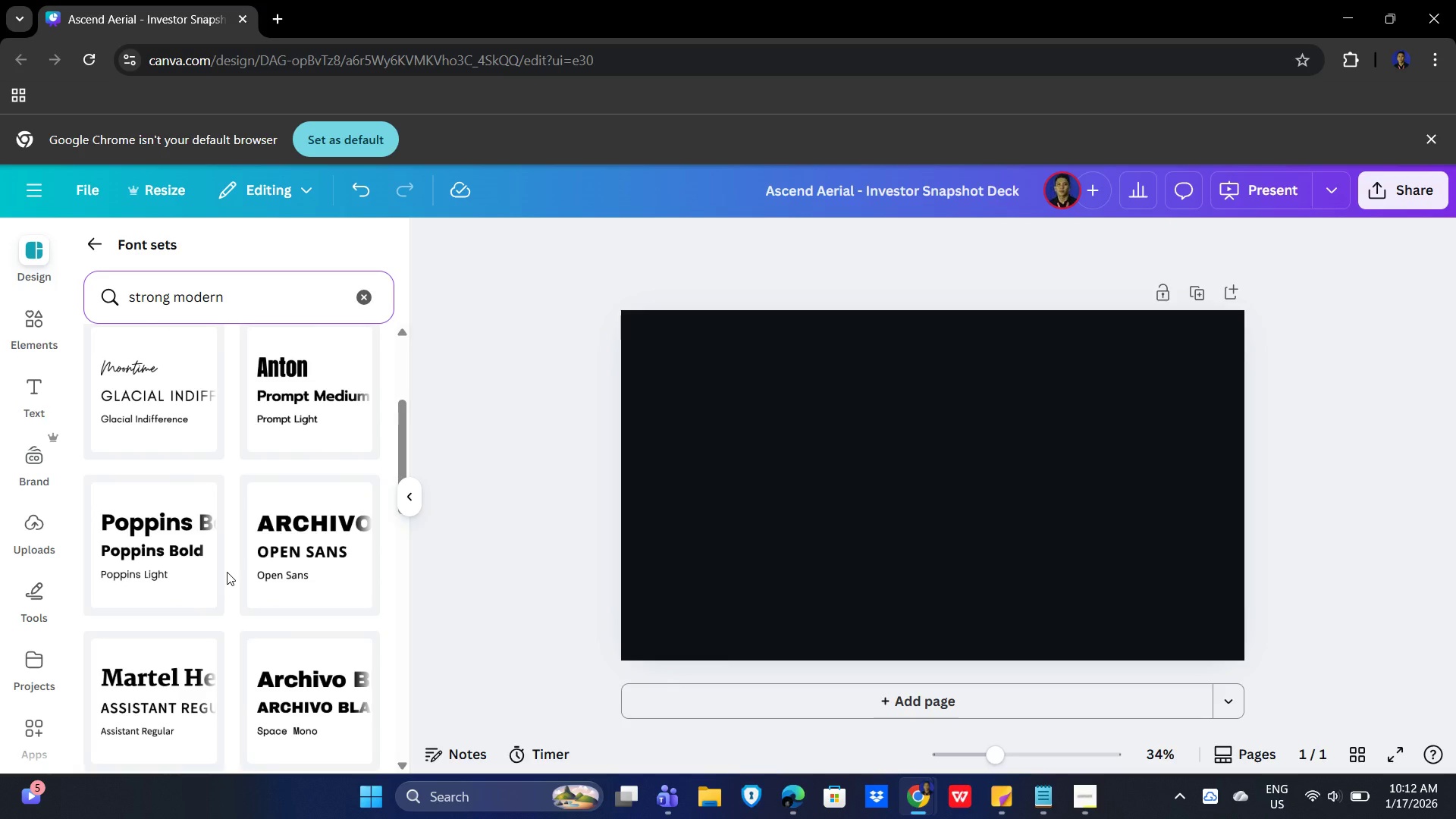 
scroll: coordinate [230, 570], scroll_direction: up, amount: 5.0
 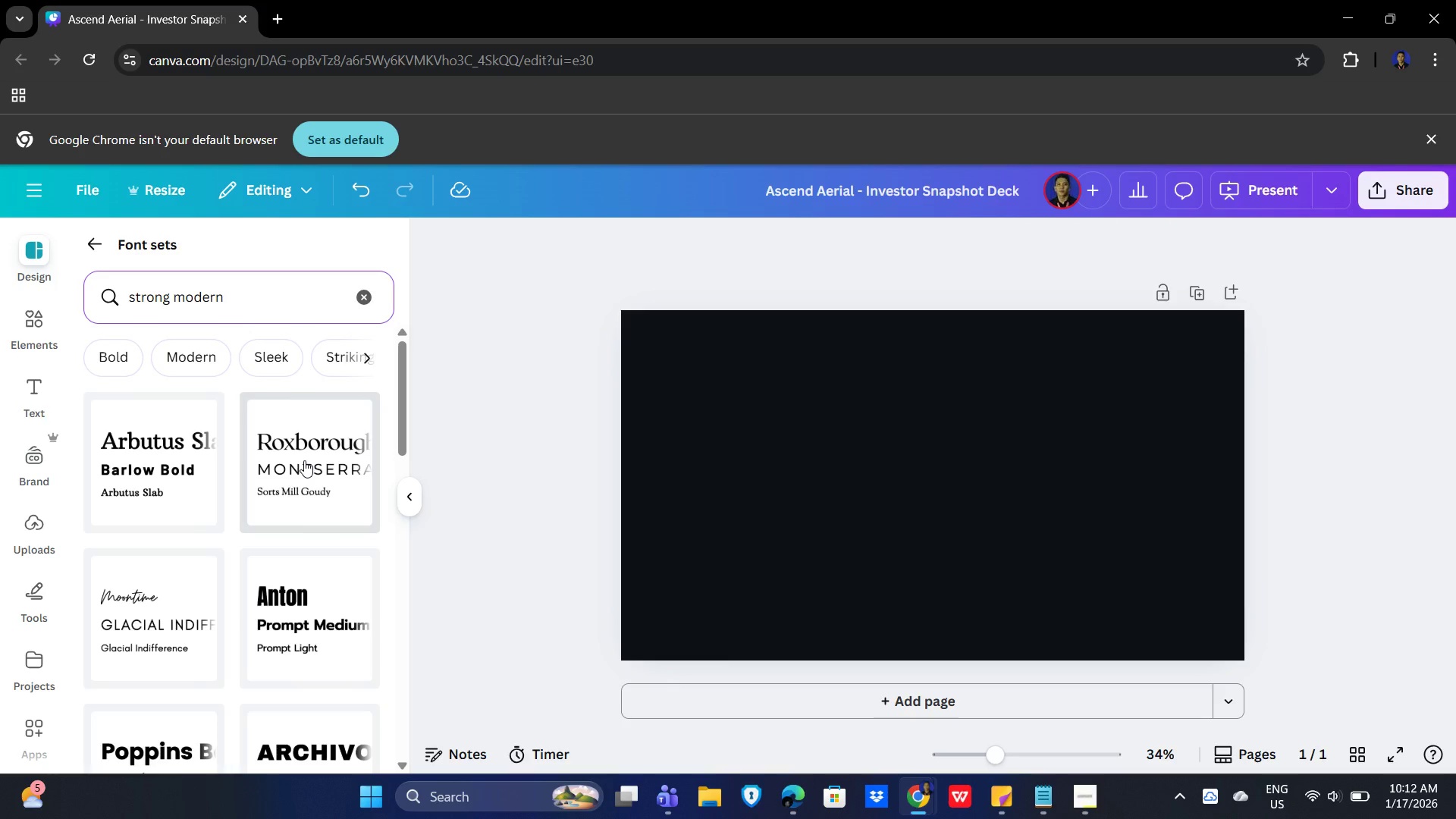 
left_click([304, 460])
 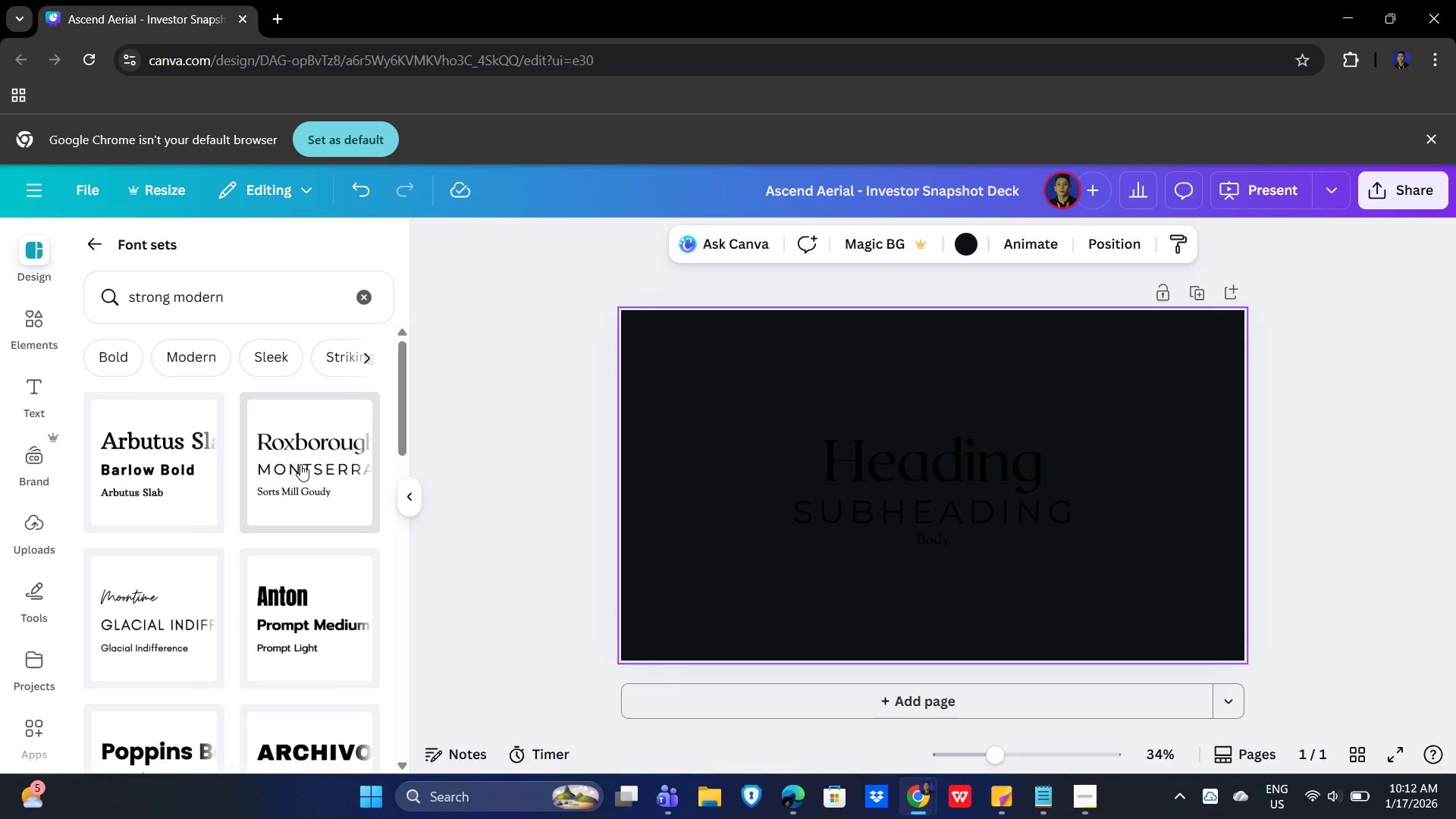 
mouse_move([379, 300])
 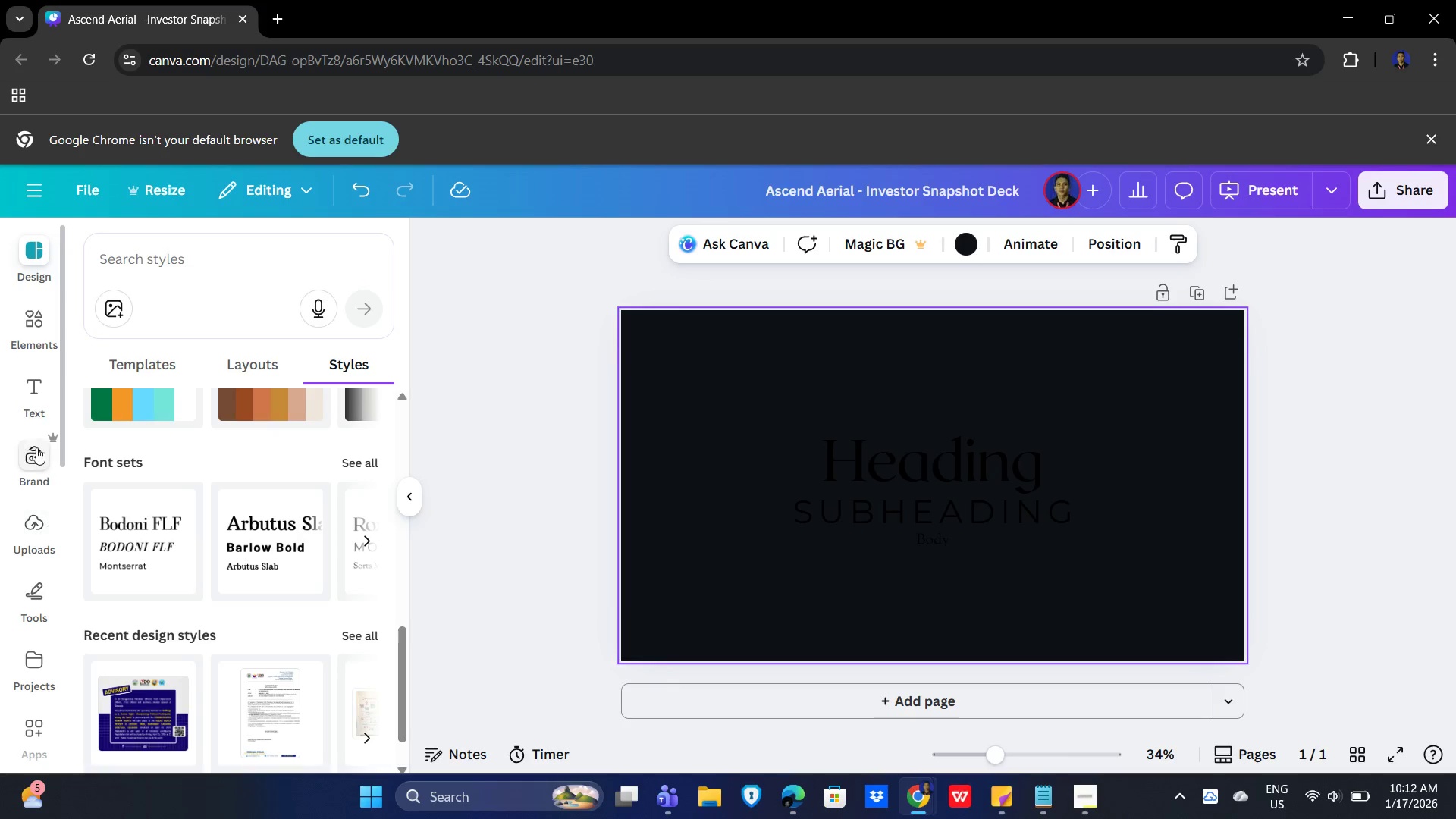 
wait(19.97)
 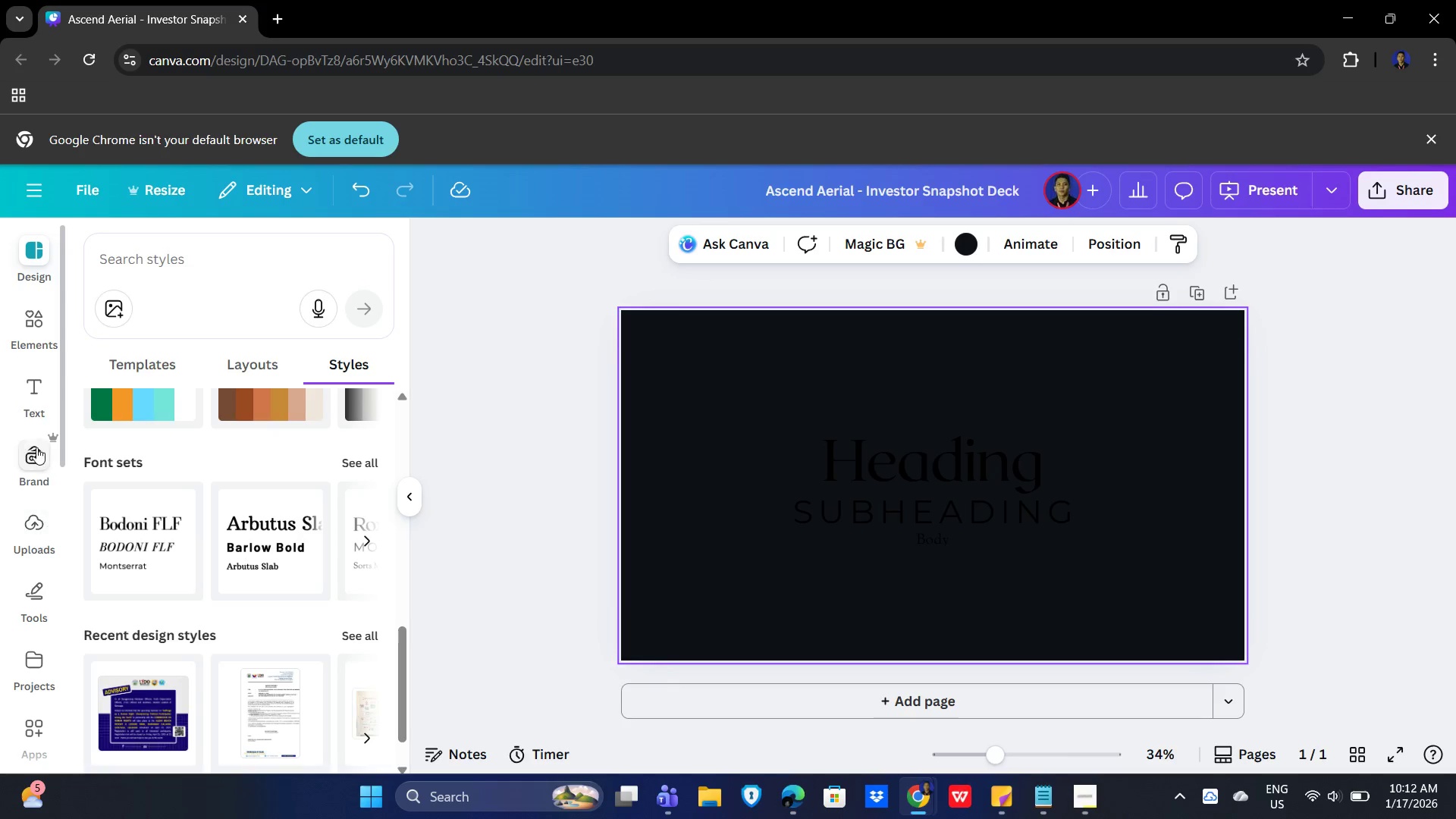 
left_click([372, 419])
 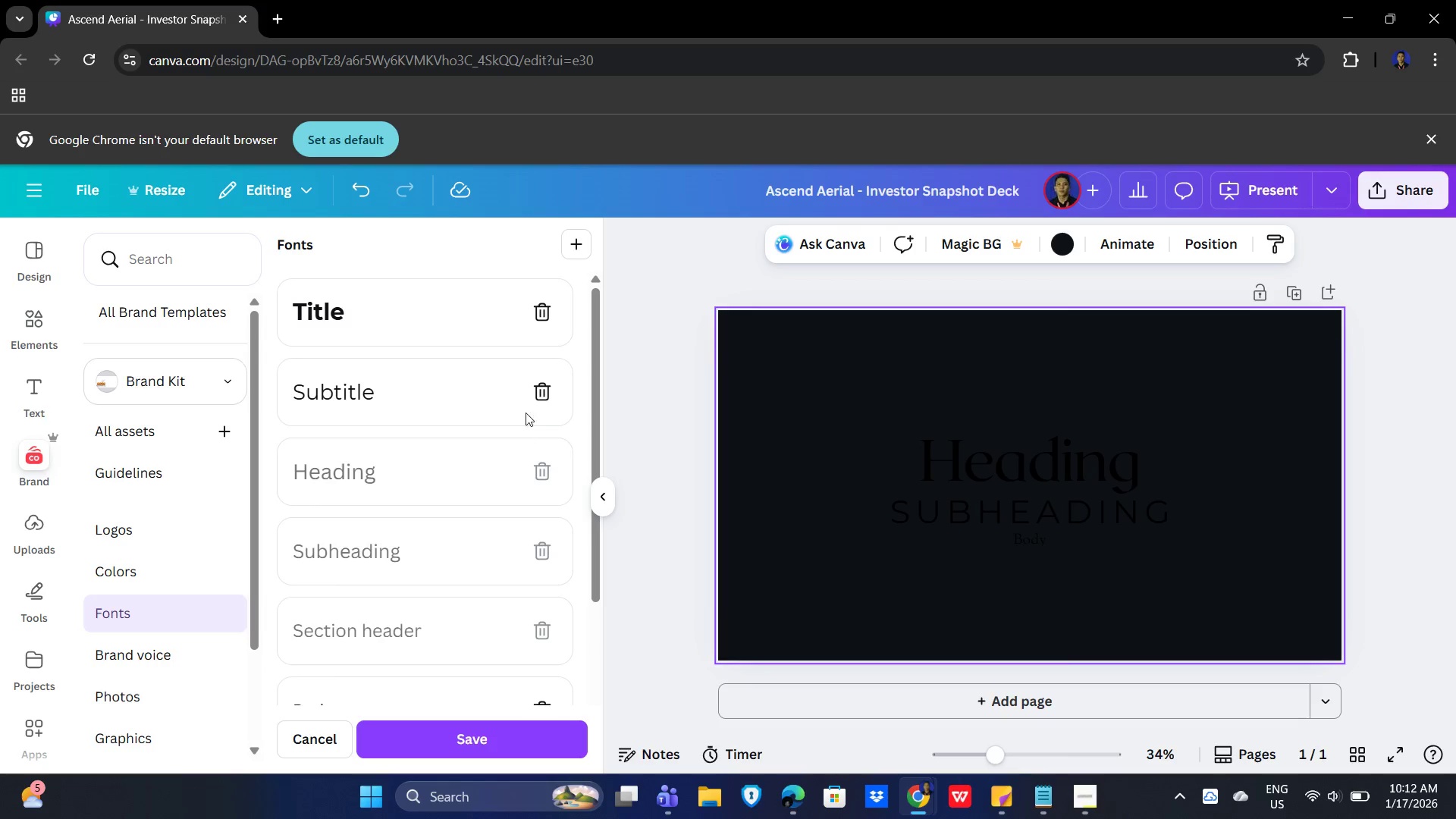 
double_click([538, 306])
 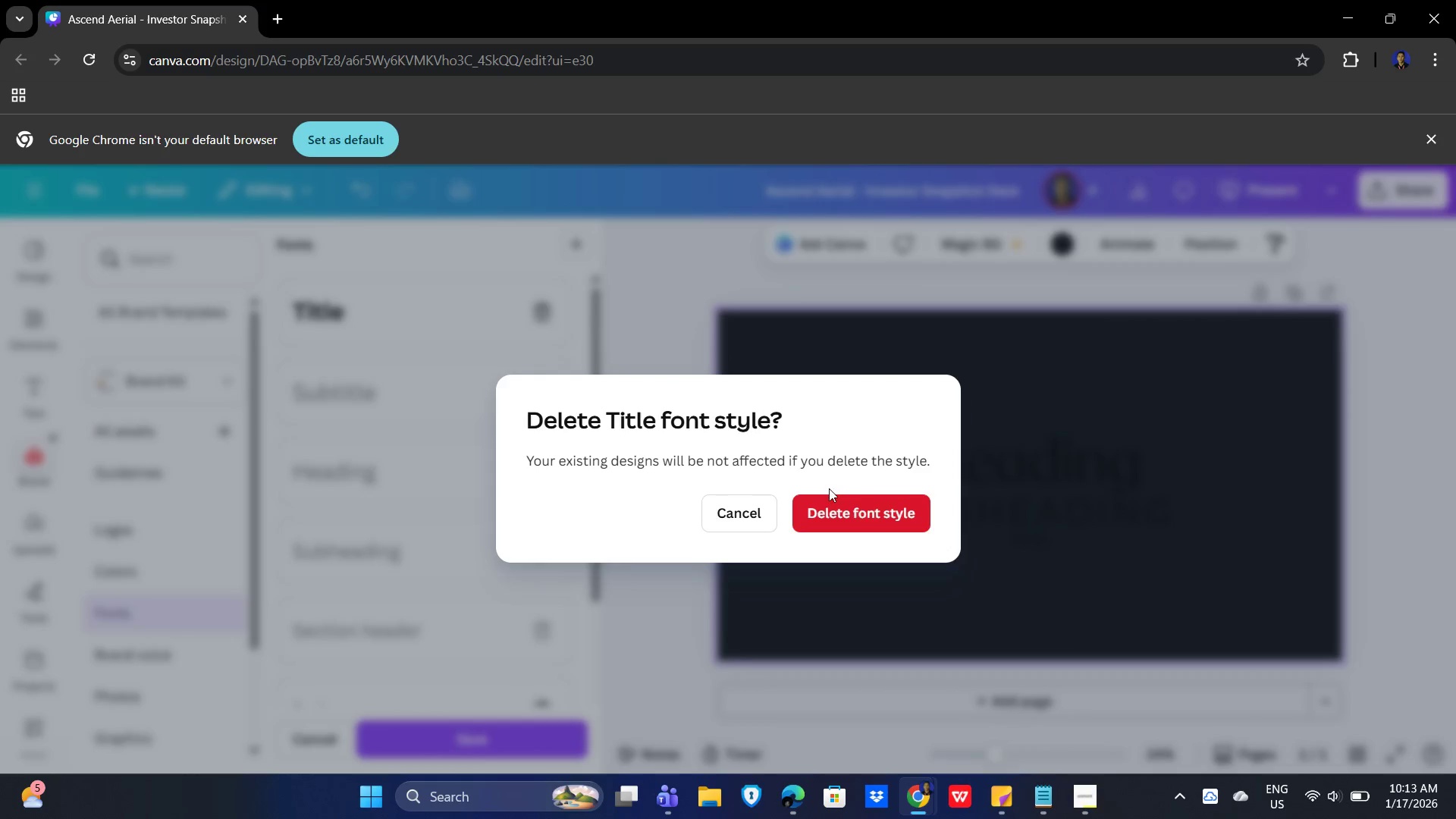 
scroll: coordinate [478, 540], scroll_direction: down, amount: 7.0
 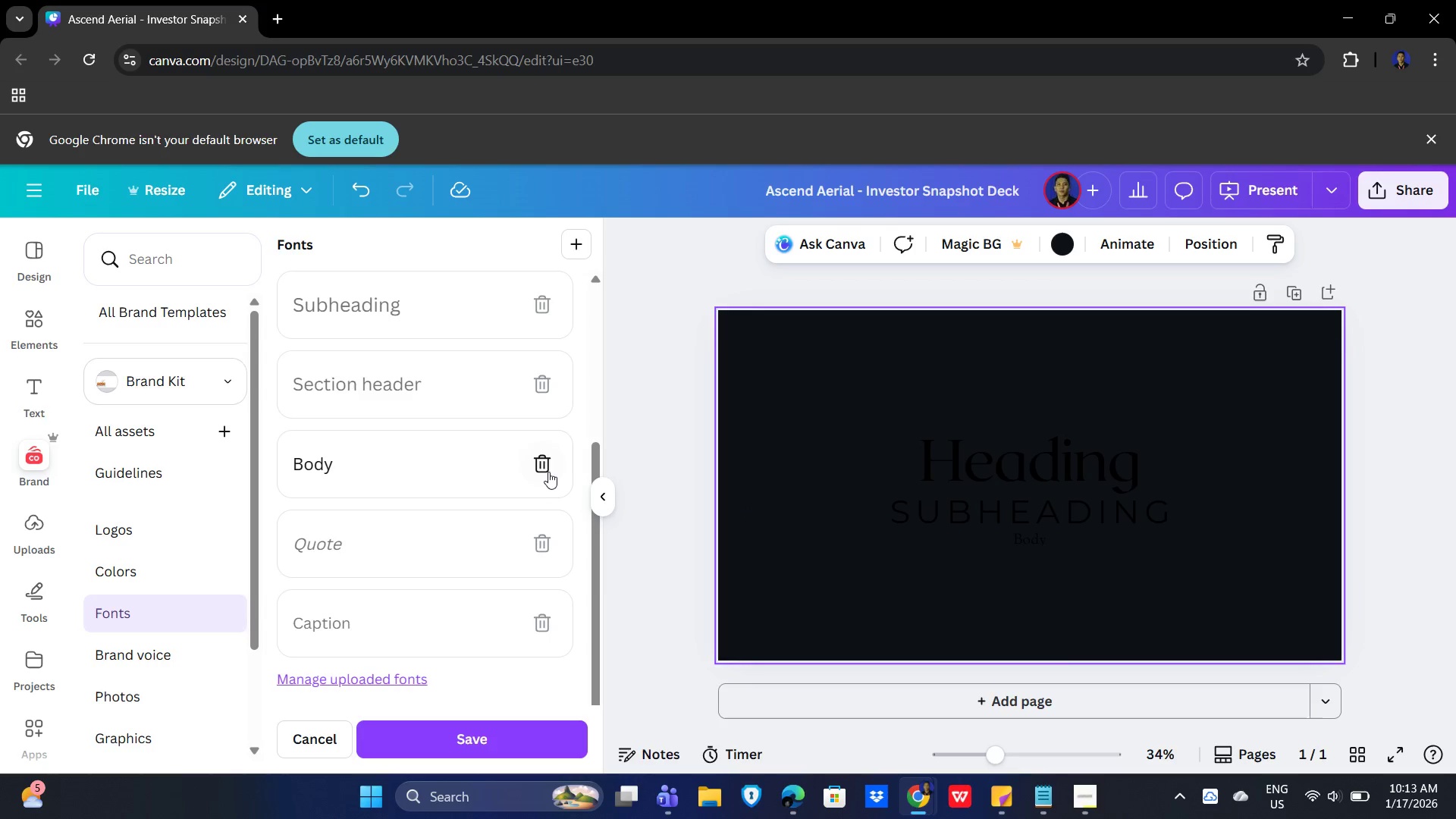 
left_click([547, 467])
 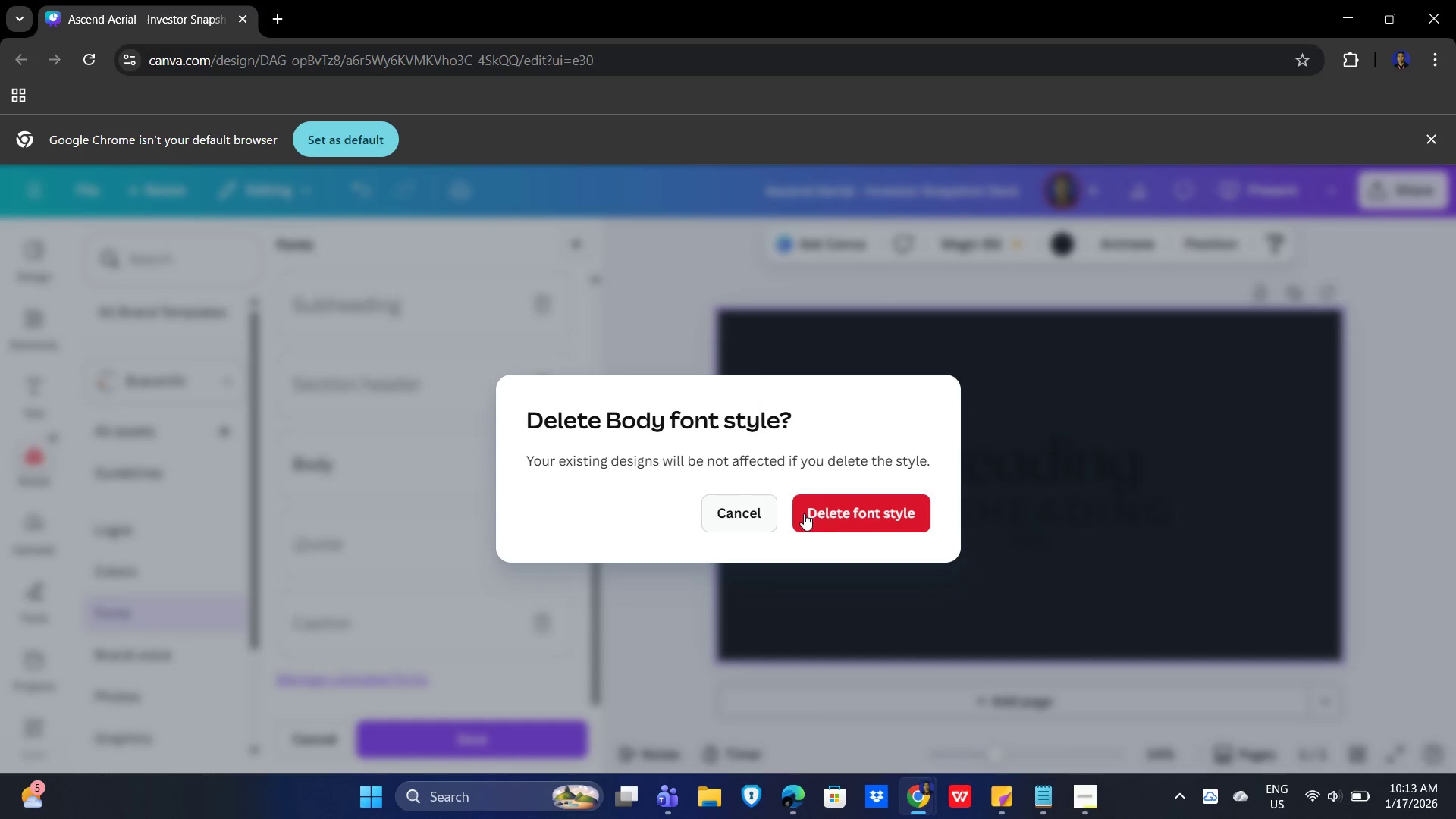 
left_click([839, 509])
 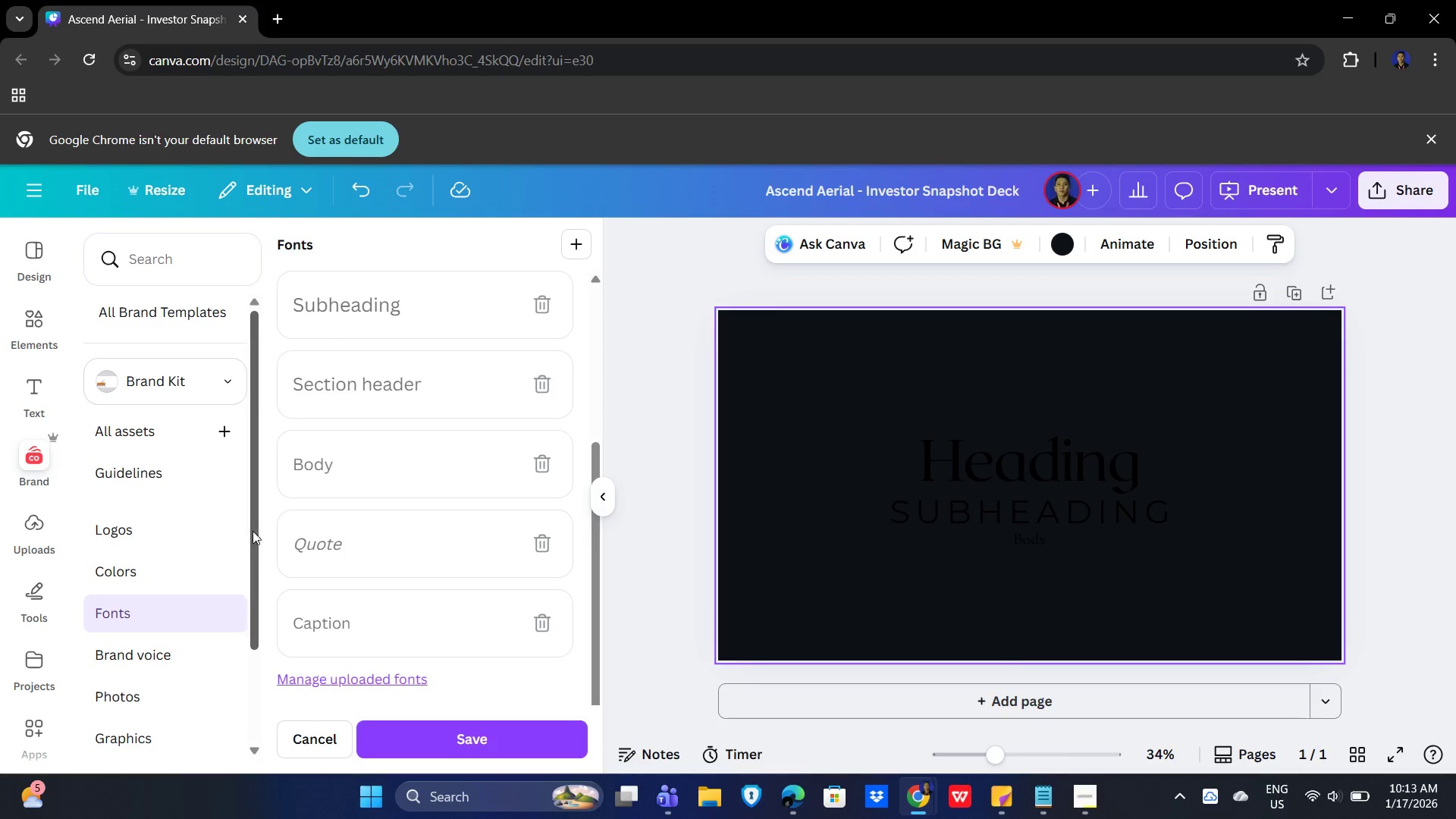 
scroll: coordinate [448, 539], scroll_direction: up, amount: 12.0
 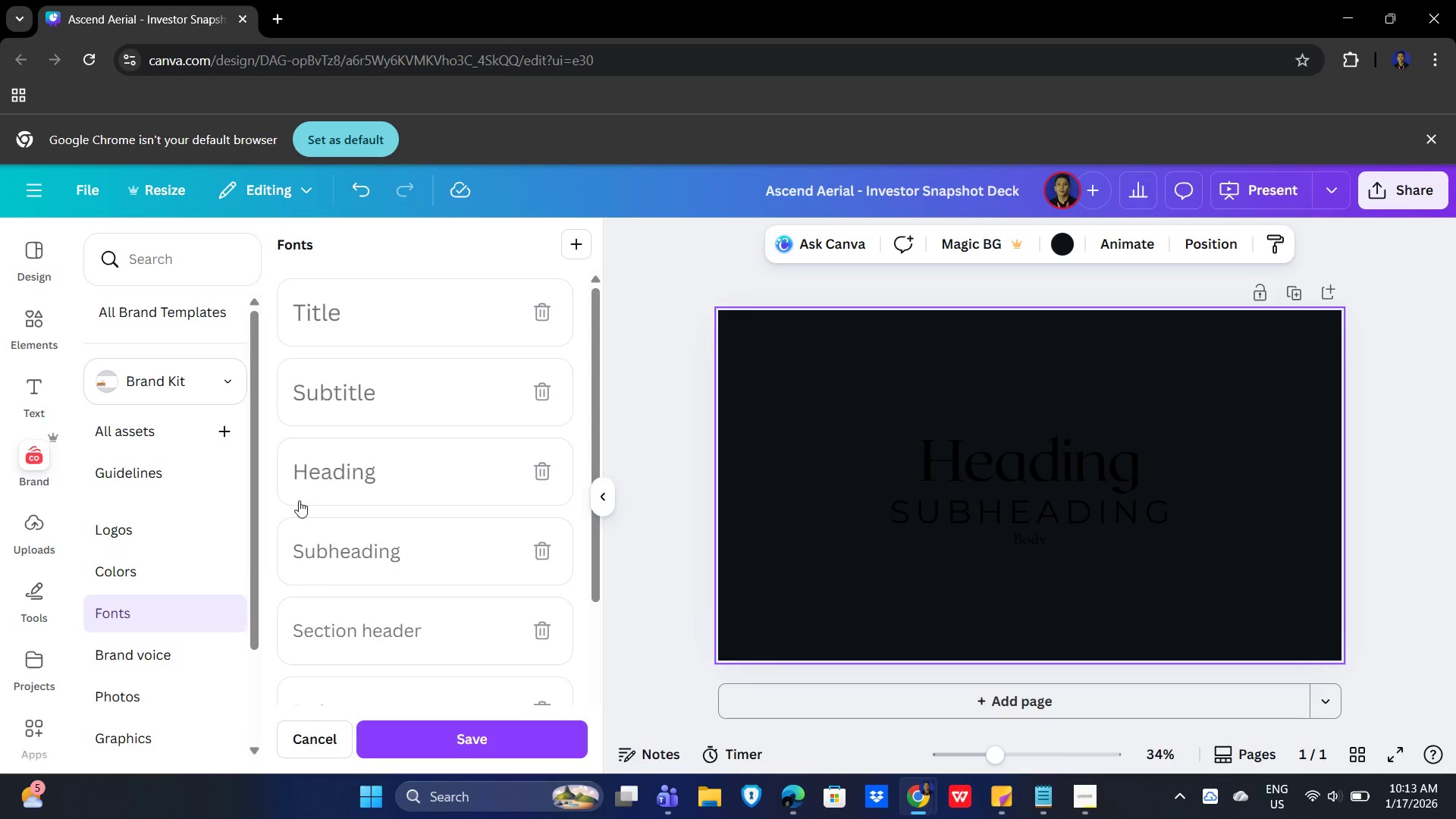 
left_click_drag(start_coordinate=[158, 605], to_coordinate=[156, 601])
 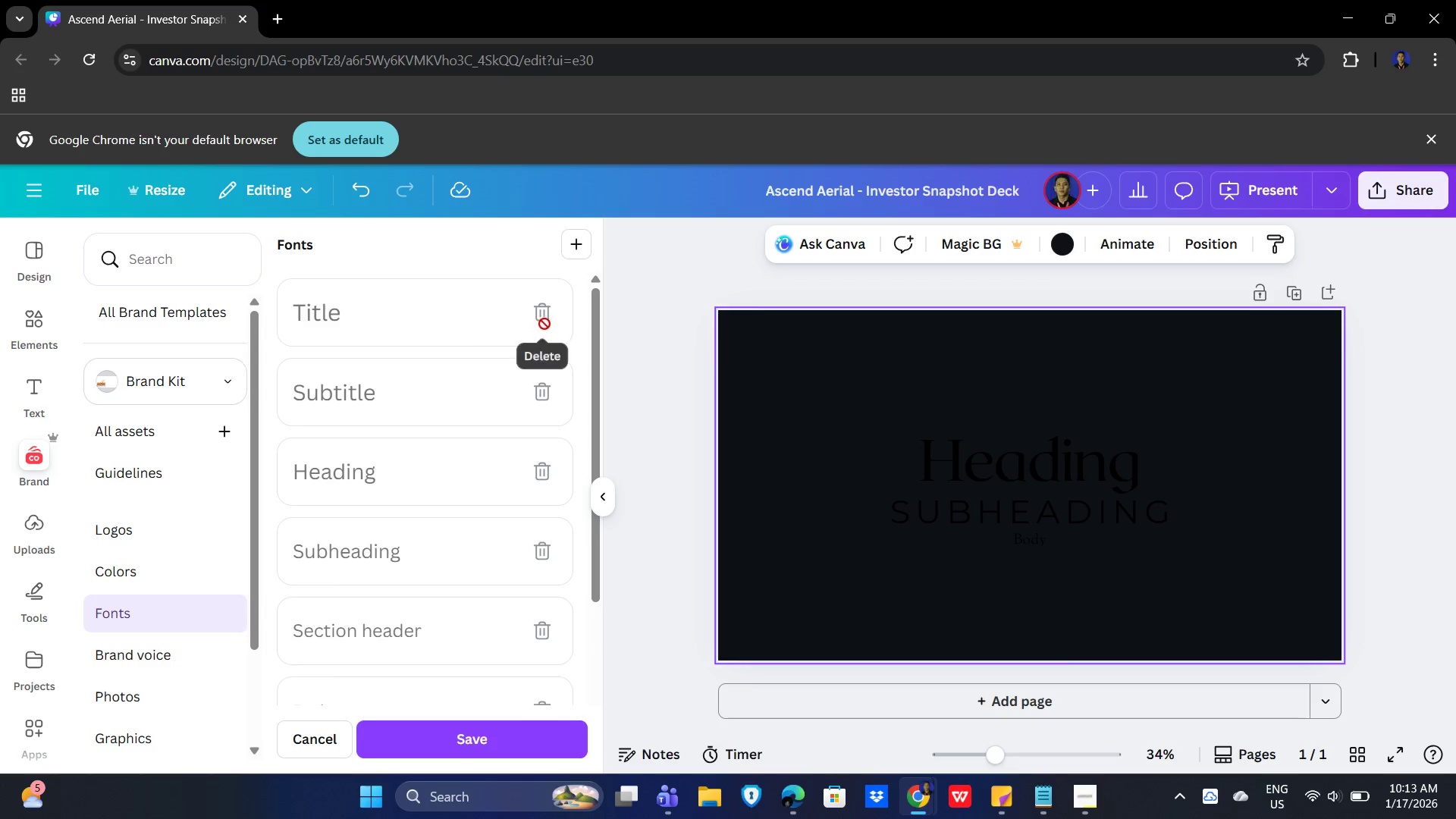 
mouse_move([438, 322])
 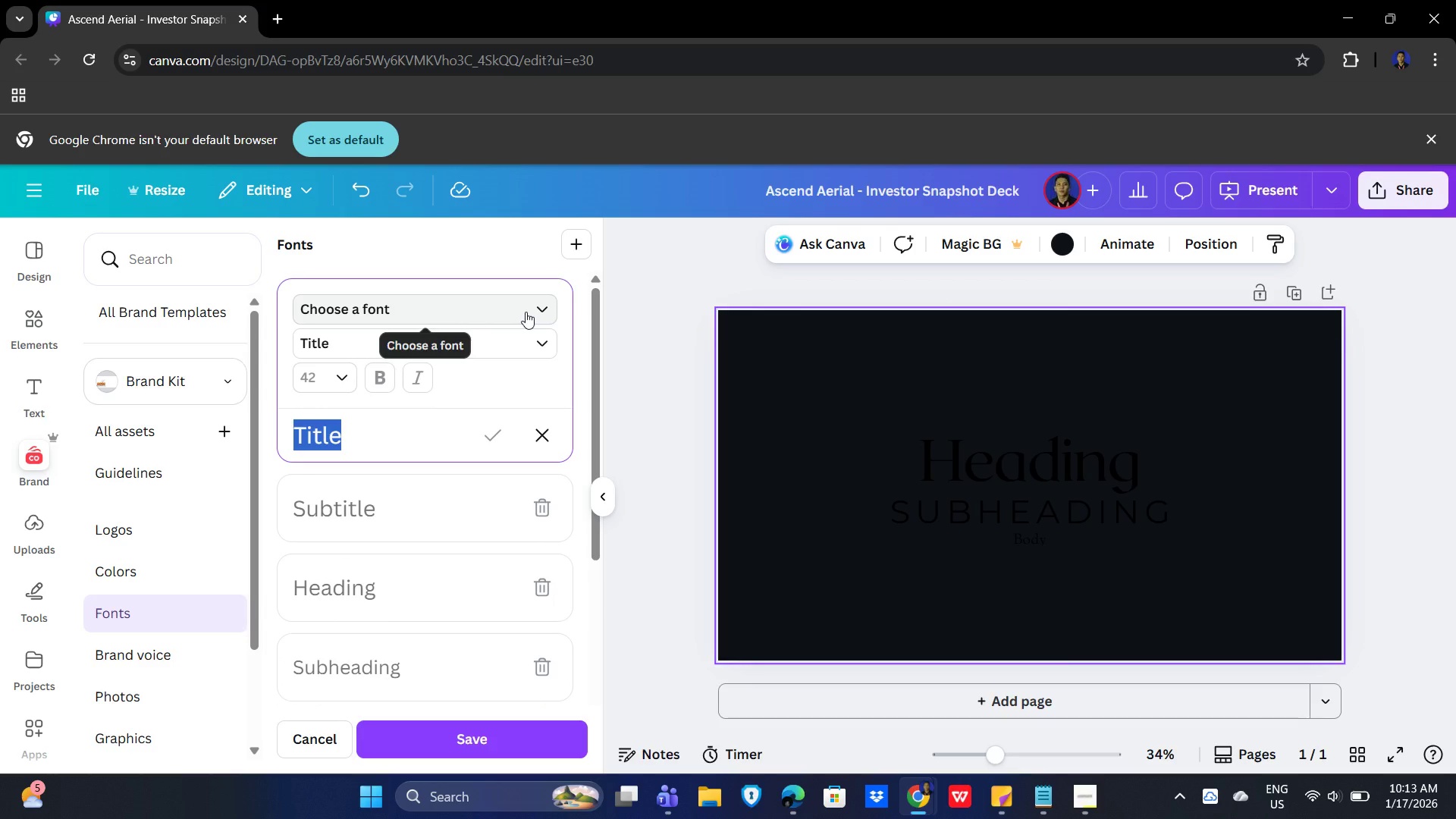 
left_click([526, 312])
 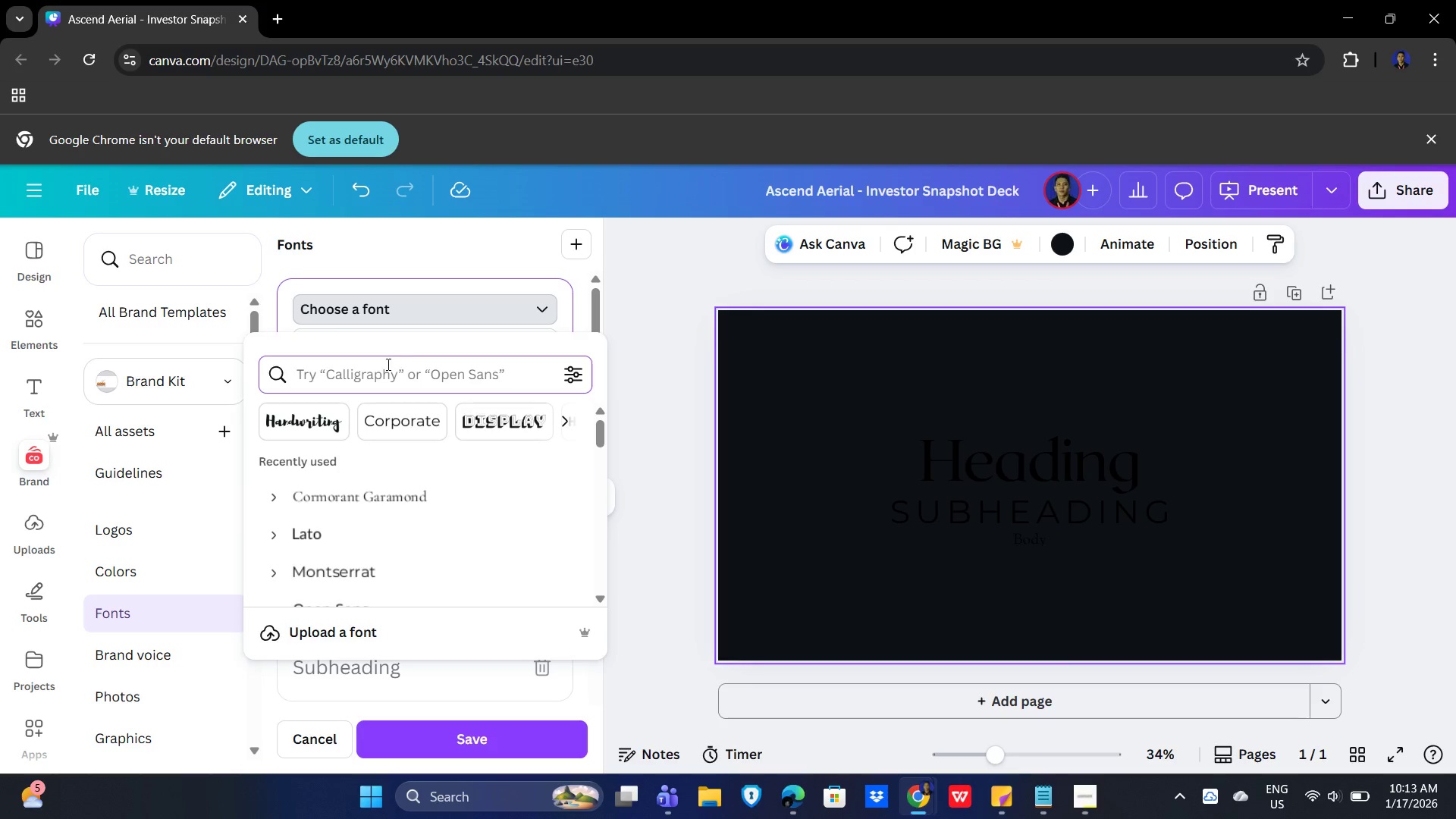 
type(oswald)
 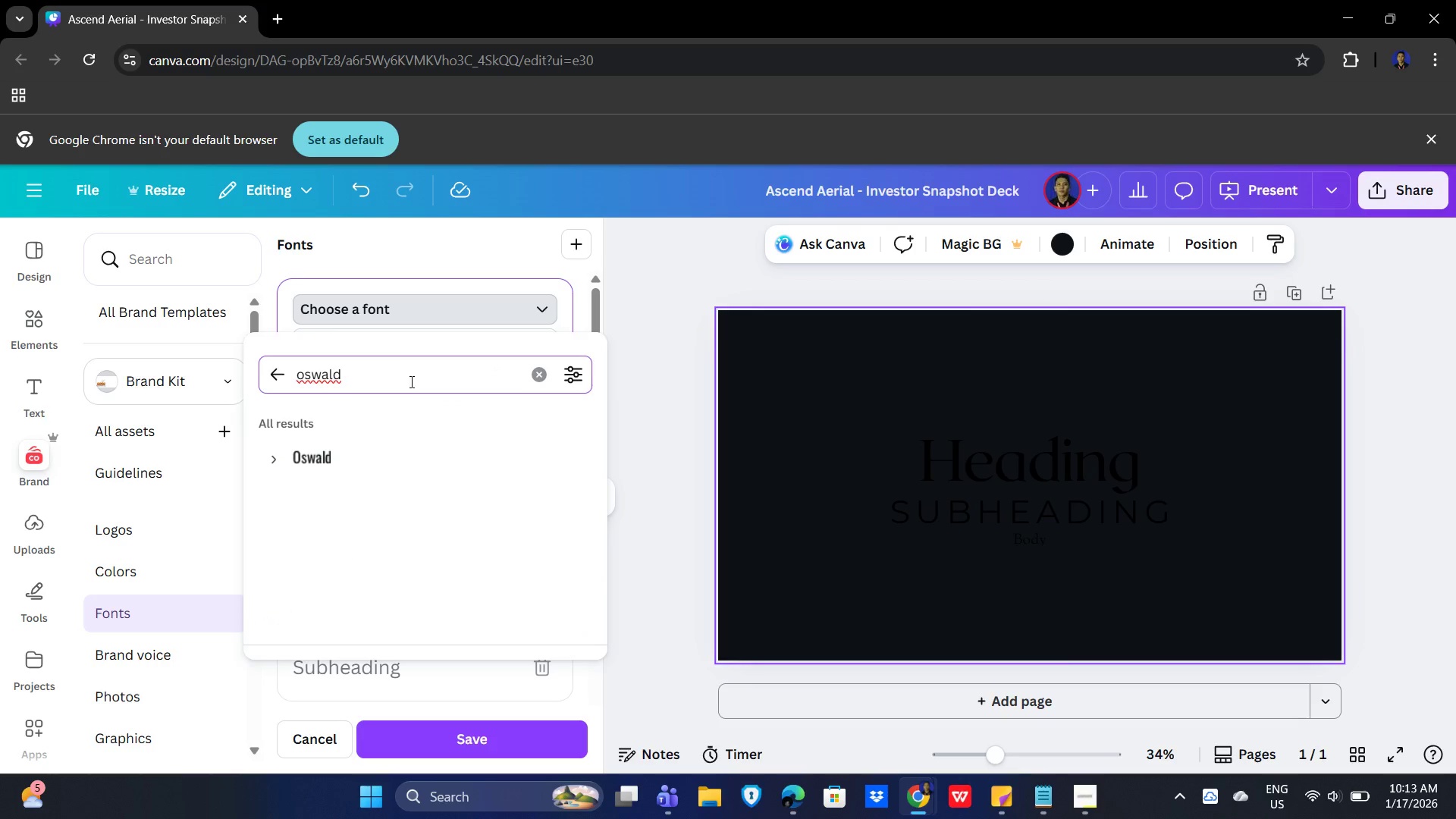 
left_click([302, 457])
 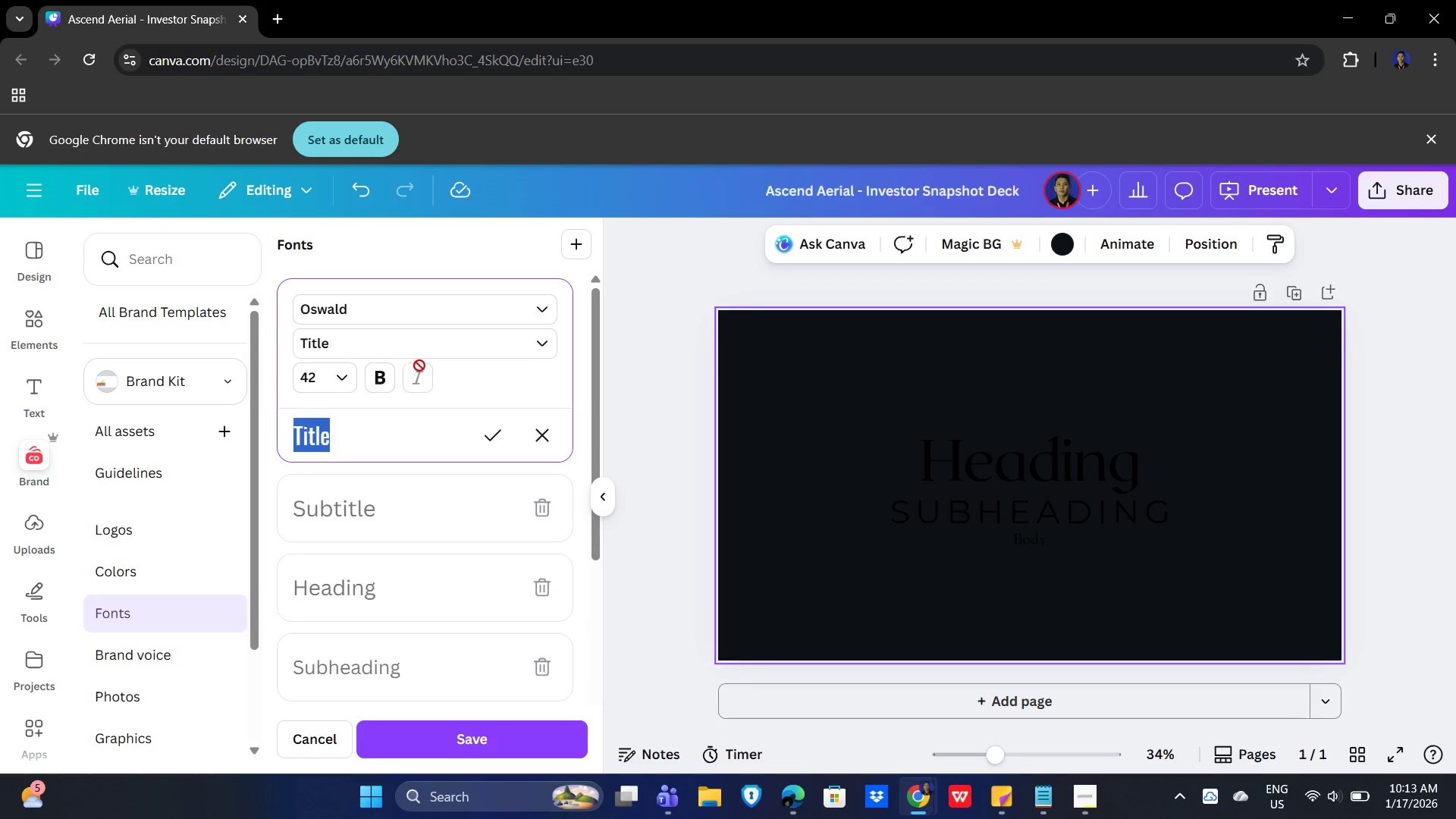 
mouse_move([381, 404])
 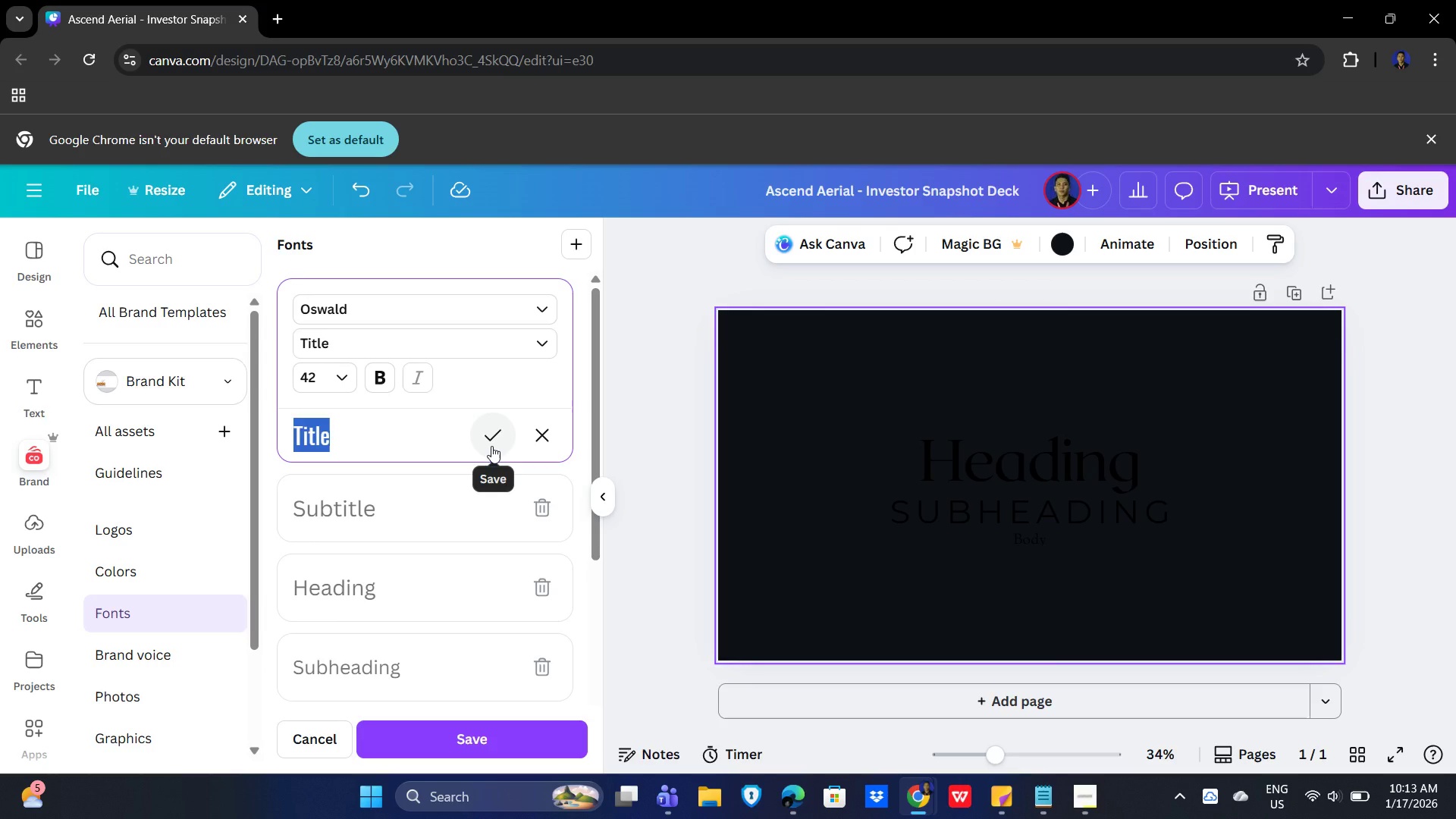 
wait(5.61)
 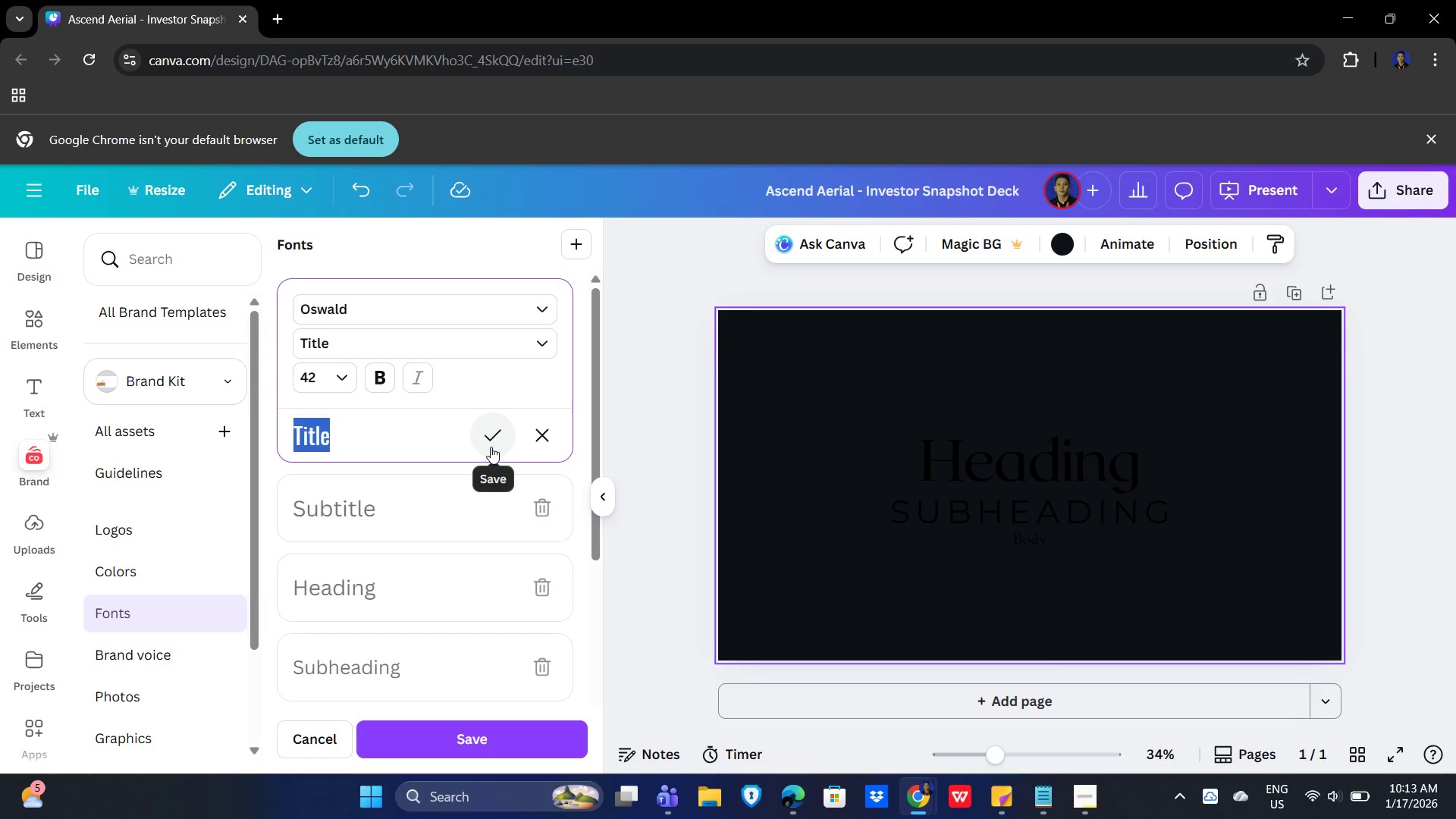 
left_click([491, 446])
 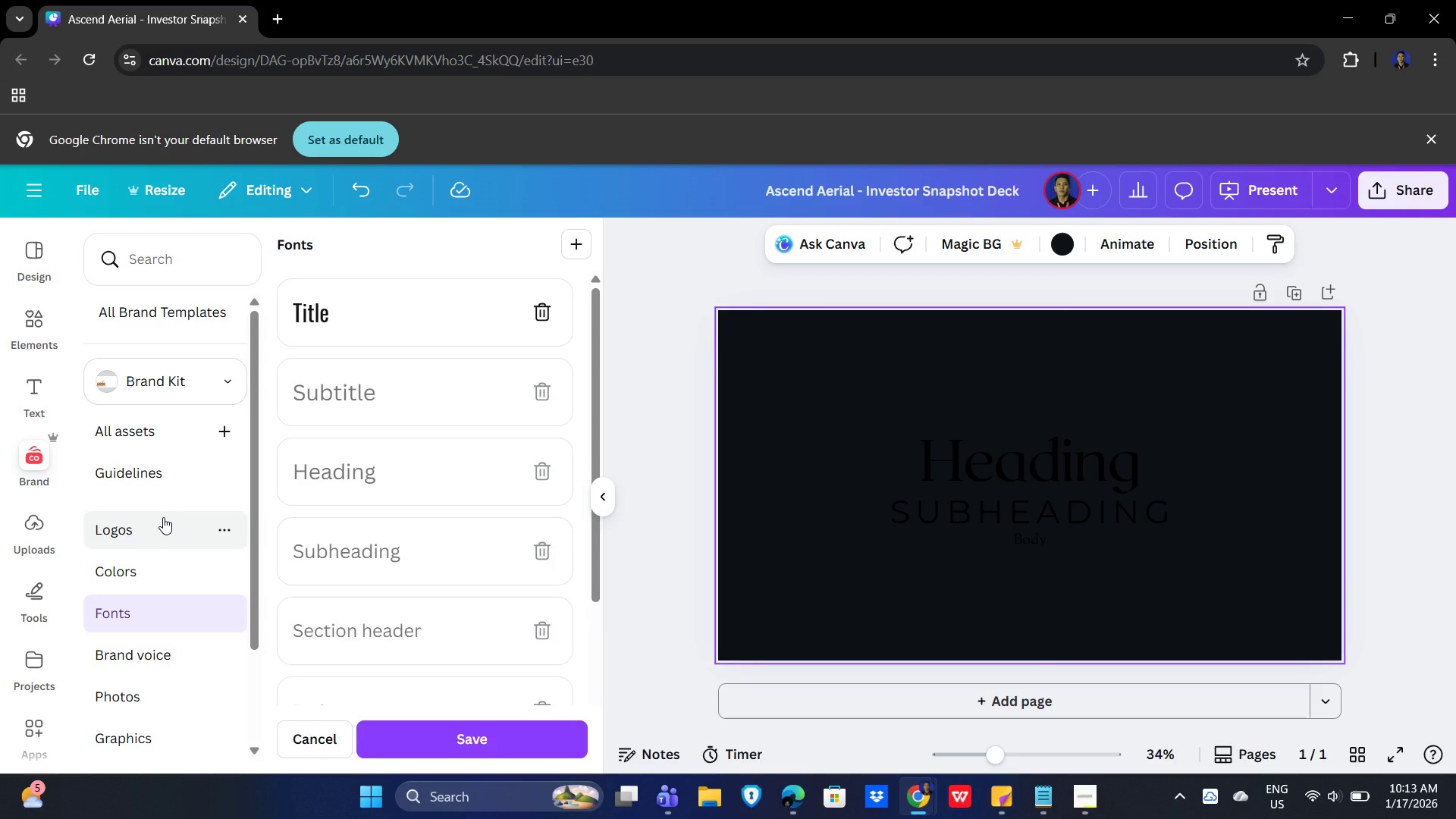 
wait(19.66)
 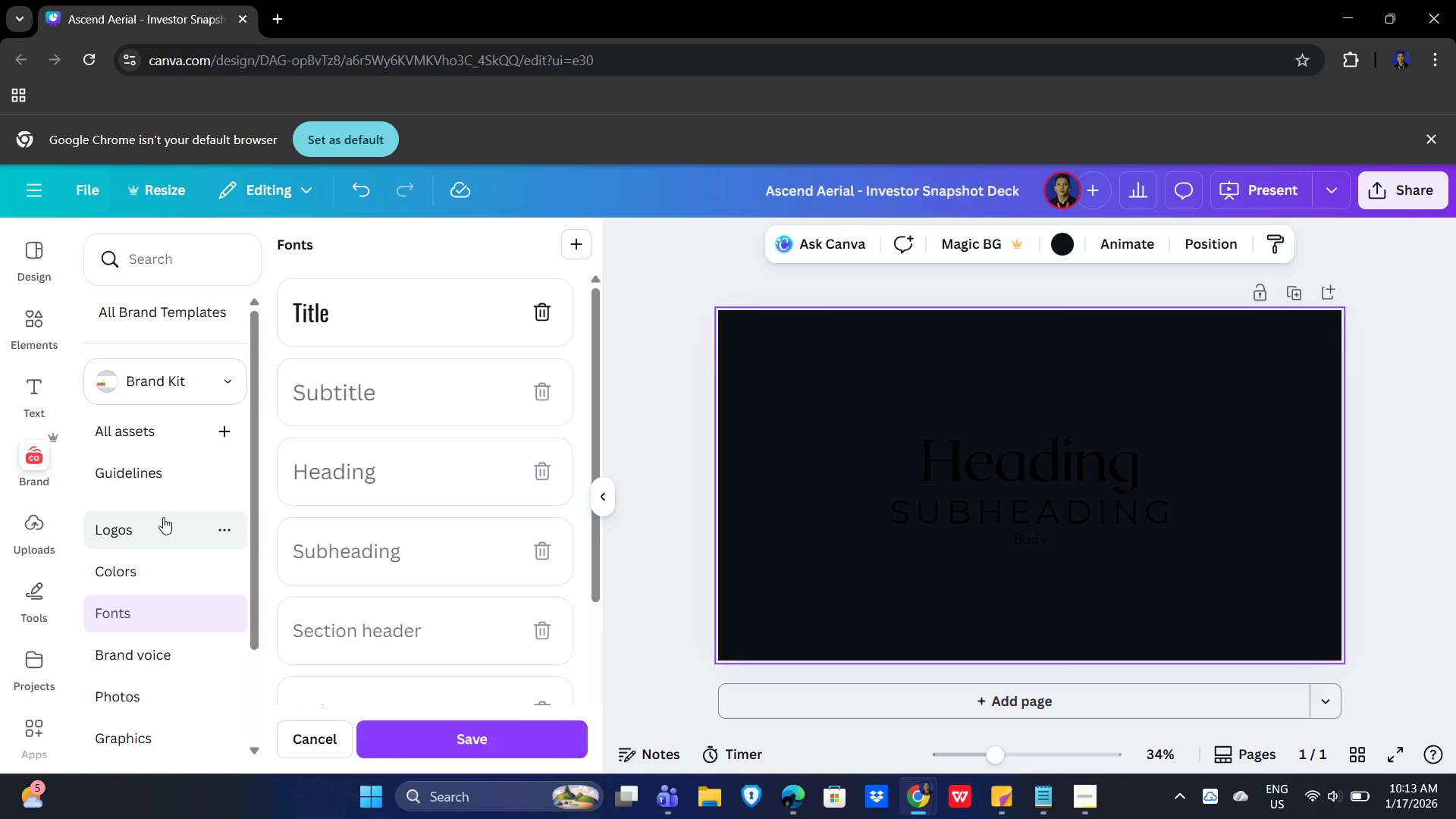 
scroll: coordinate [391, 562], scroll_direction: down, amount: 2.0
 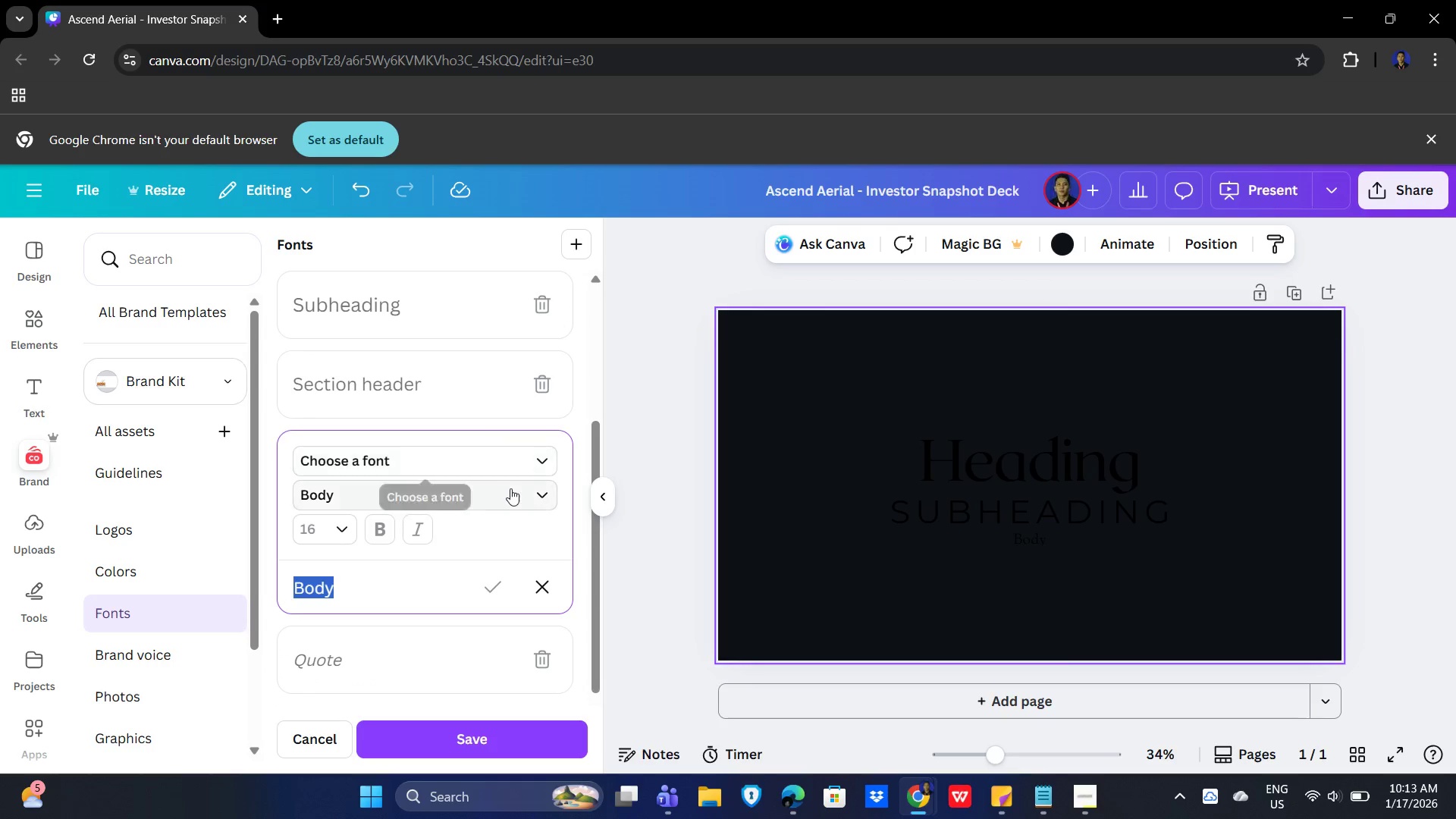 
left_click([507, 492])
 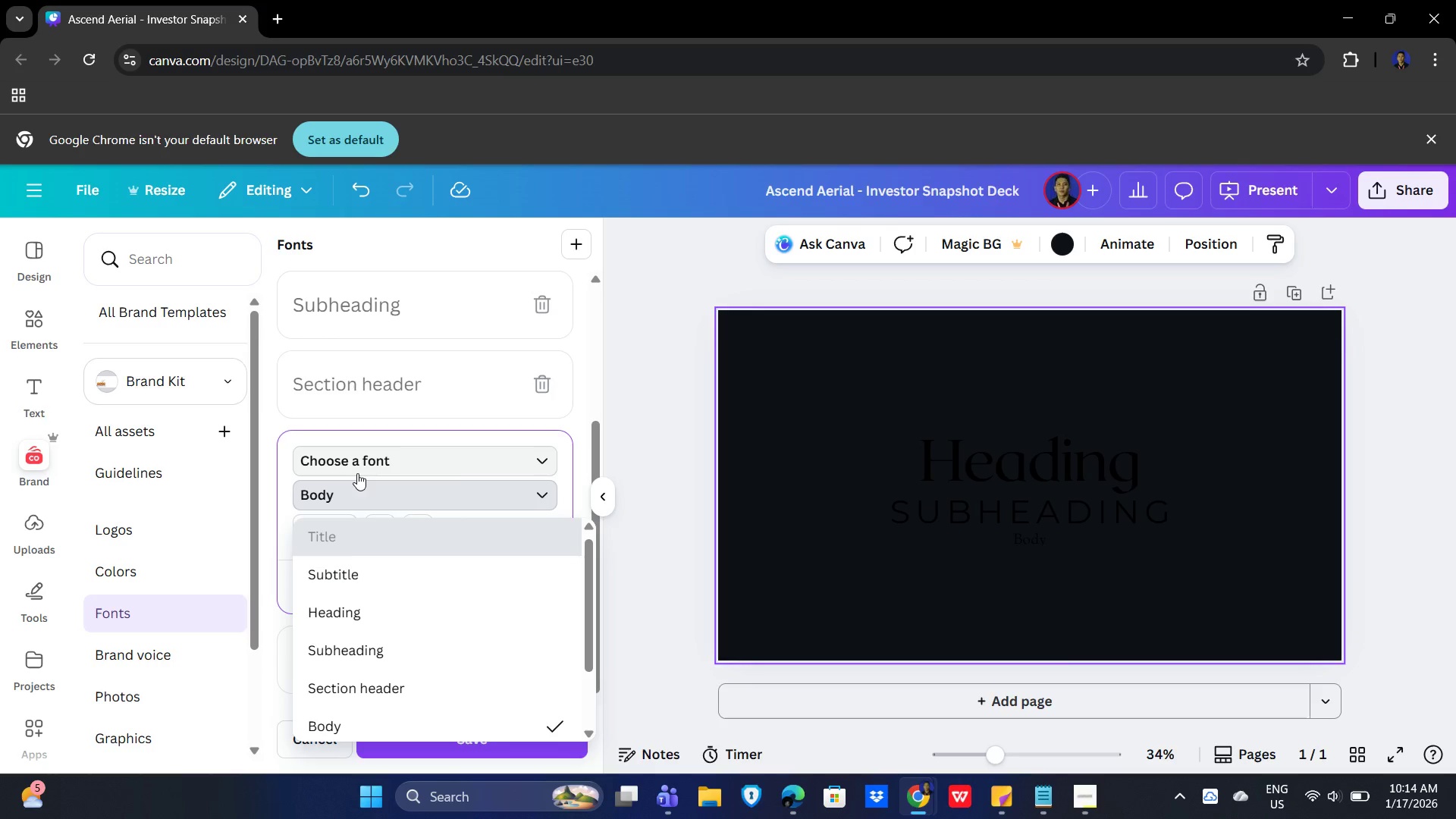 
wait(8.42)
 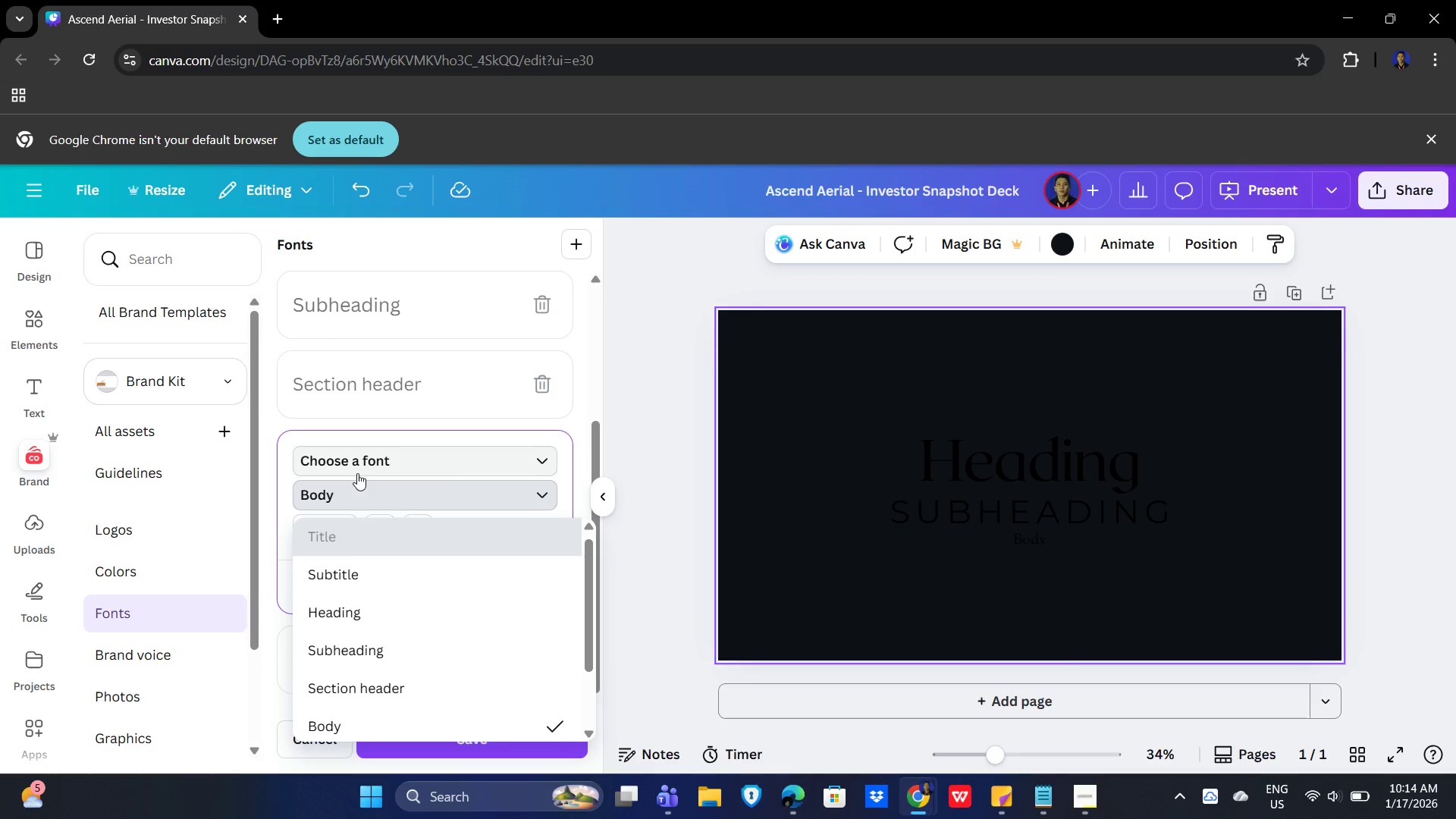 
left_click([321, 495])
 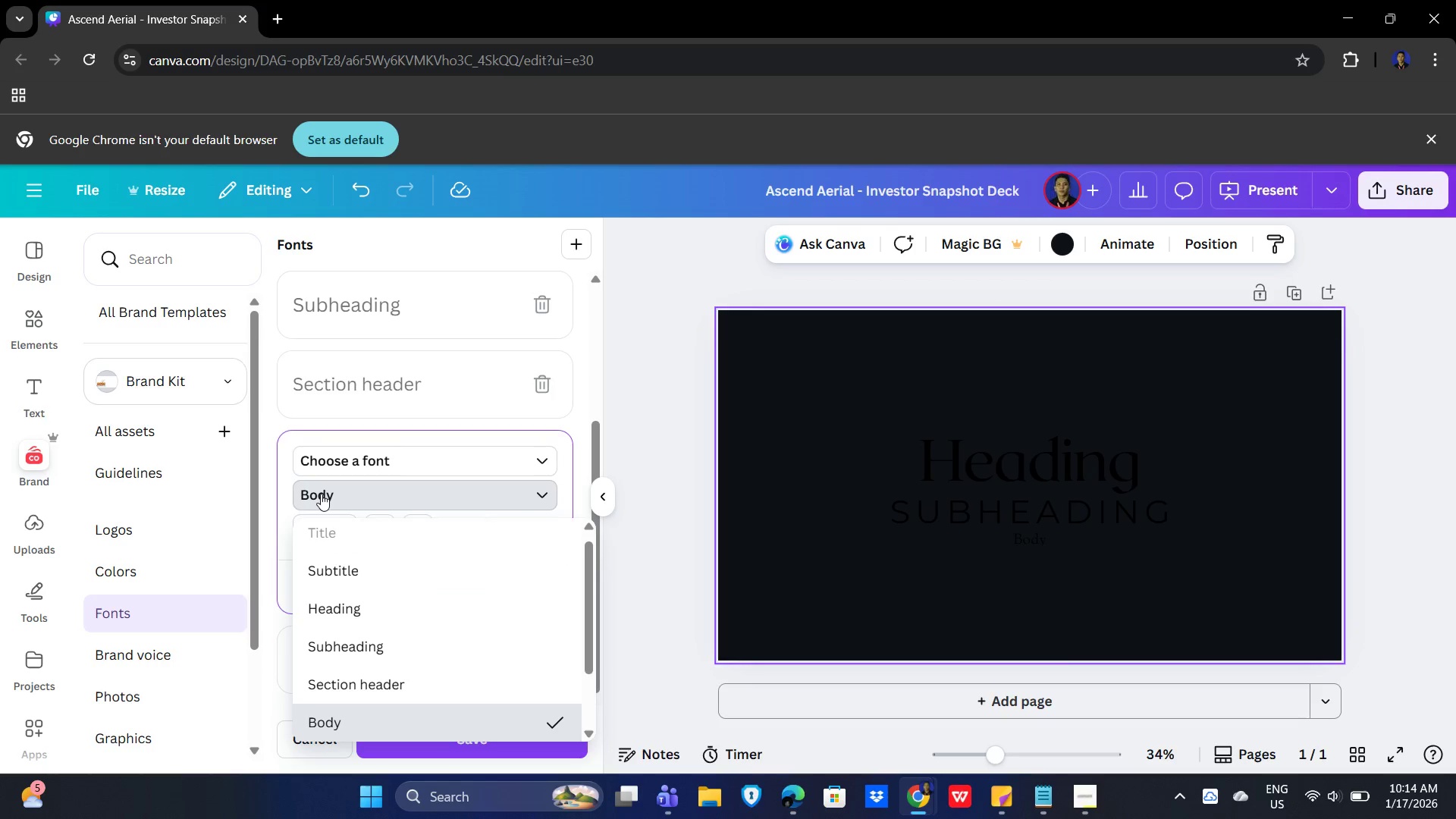 
left_click_drag(start_coordinate=[321, 494], to_coordinate=[328, 494])
 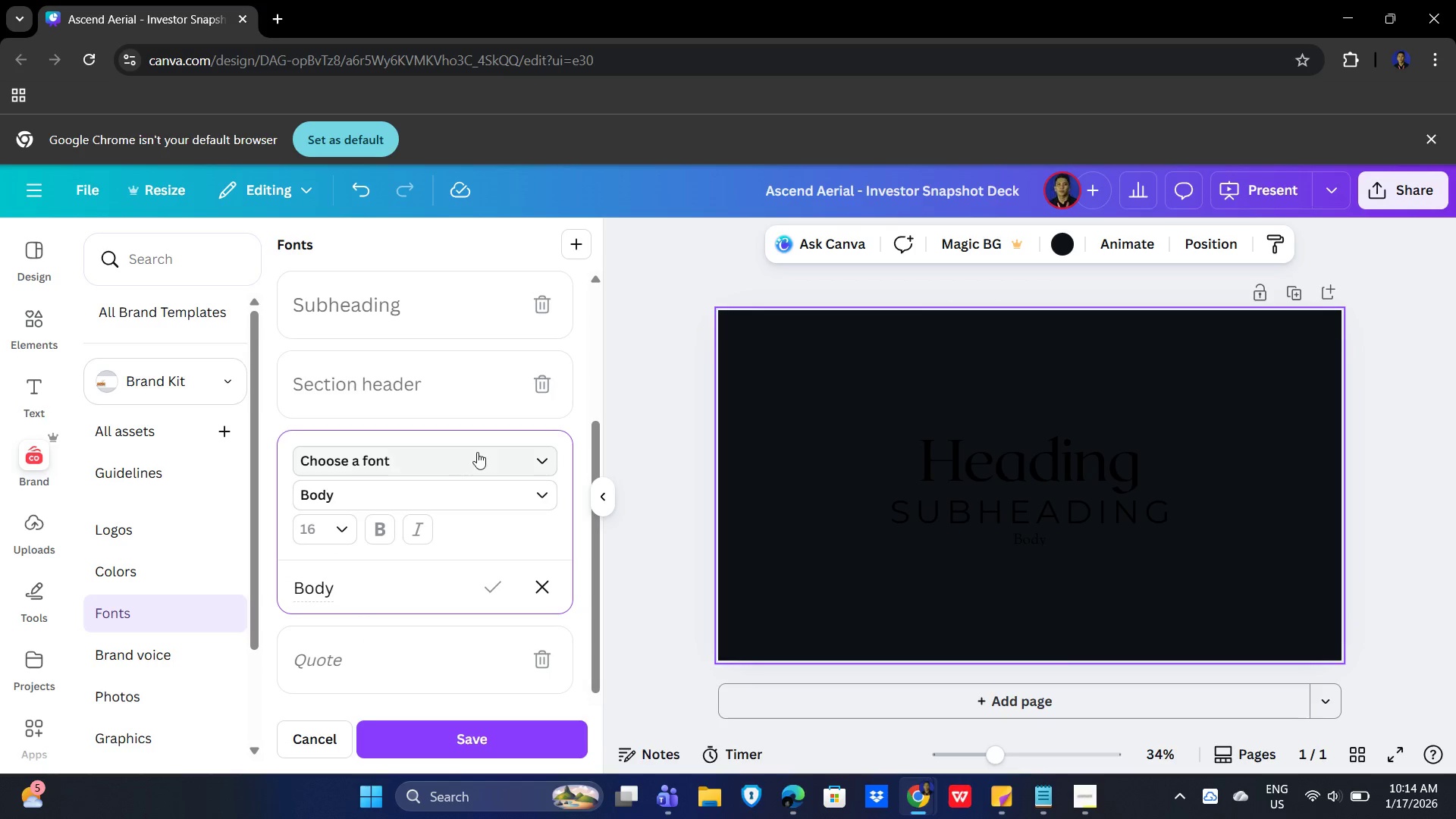 
left_click([480, 452])
 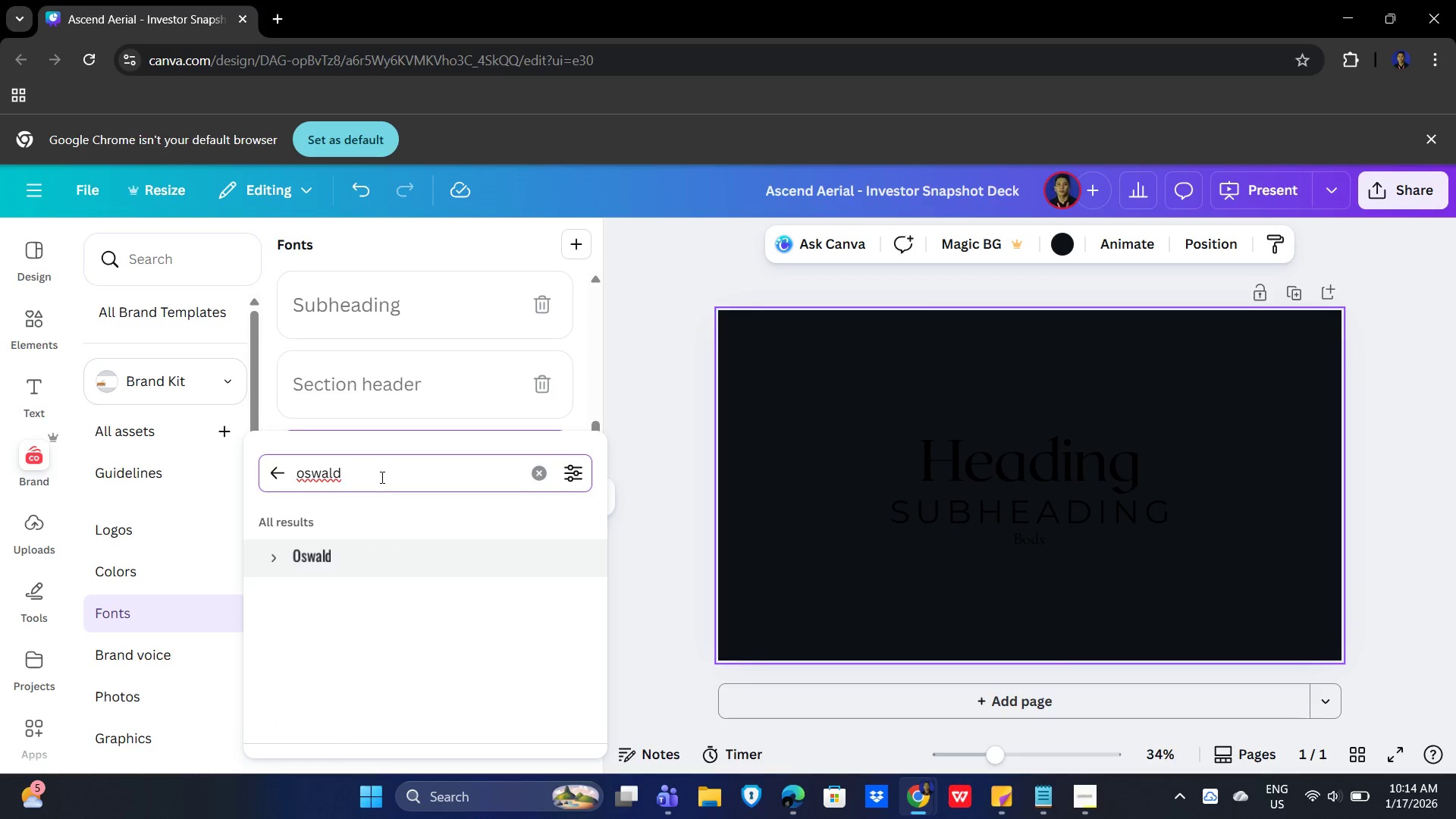 
left_click_drag(start_coordinate=[382, 475], to_coordinate=[263, 467])
 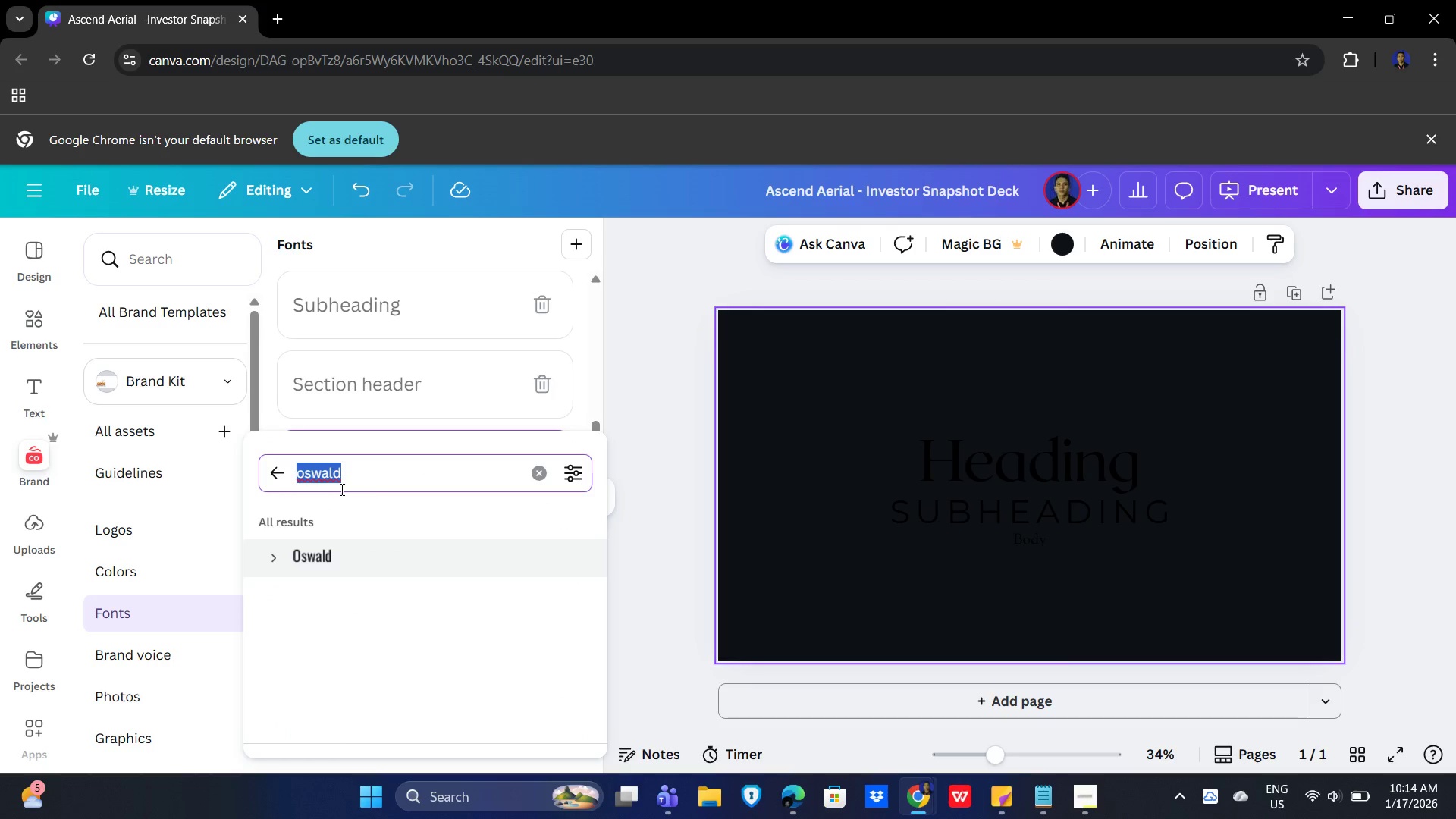 
key(Backspace)
type(dm sans)
 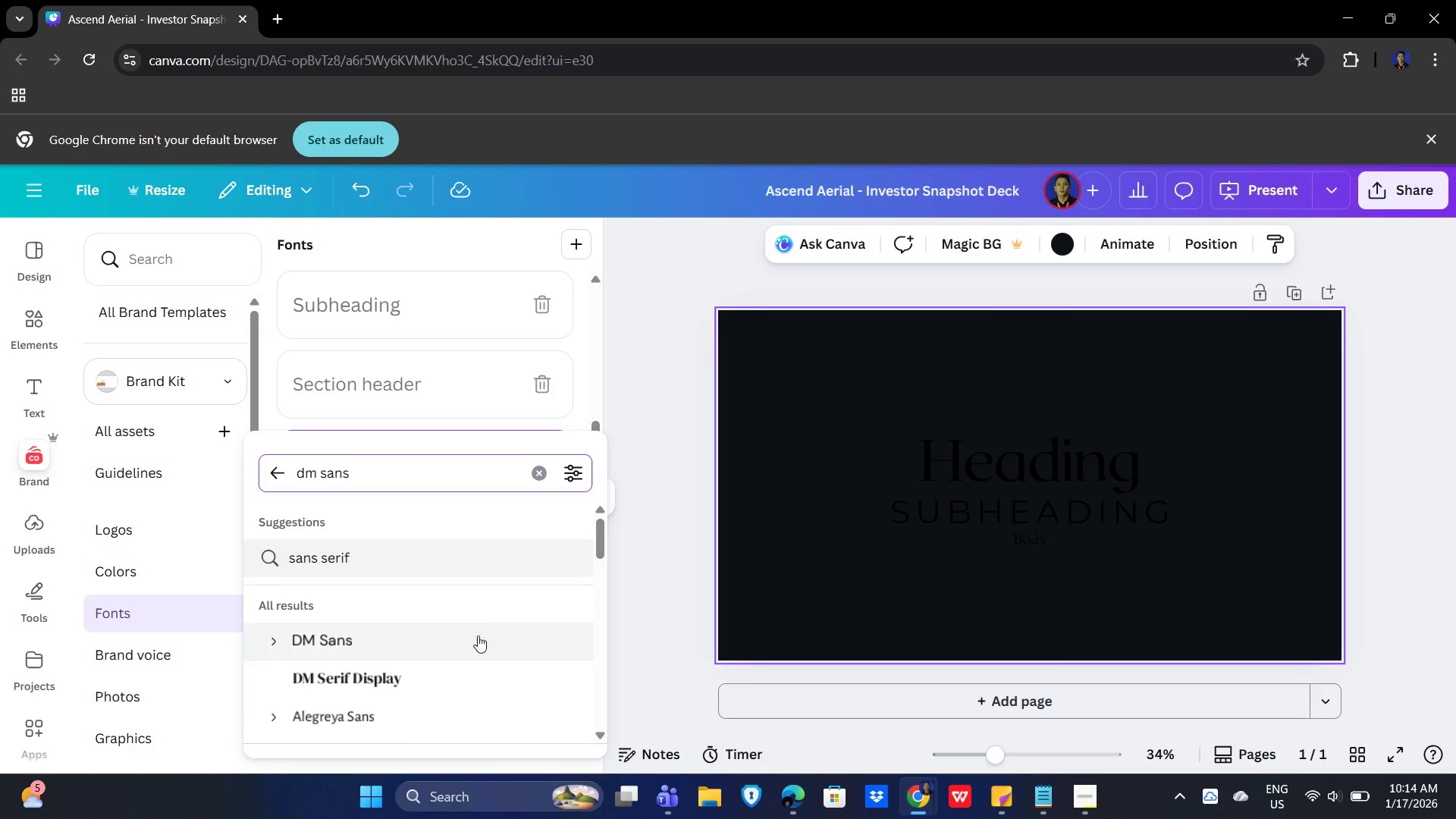 
left_click([393, 639])
 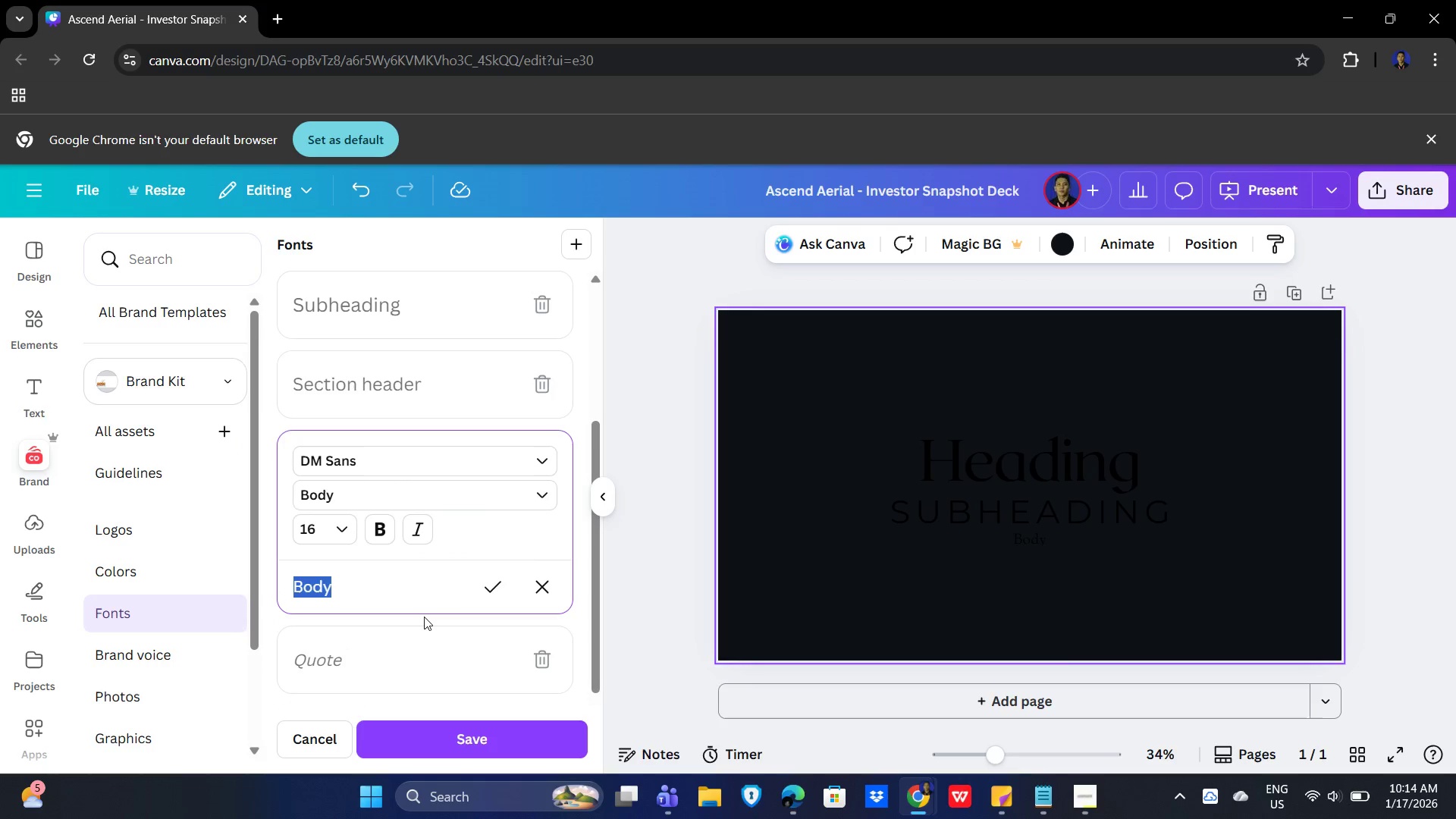 
left_click([500, 591])
 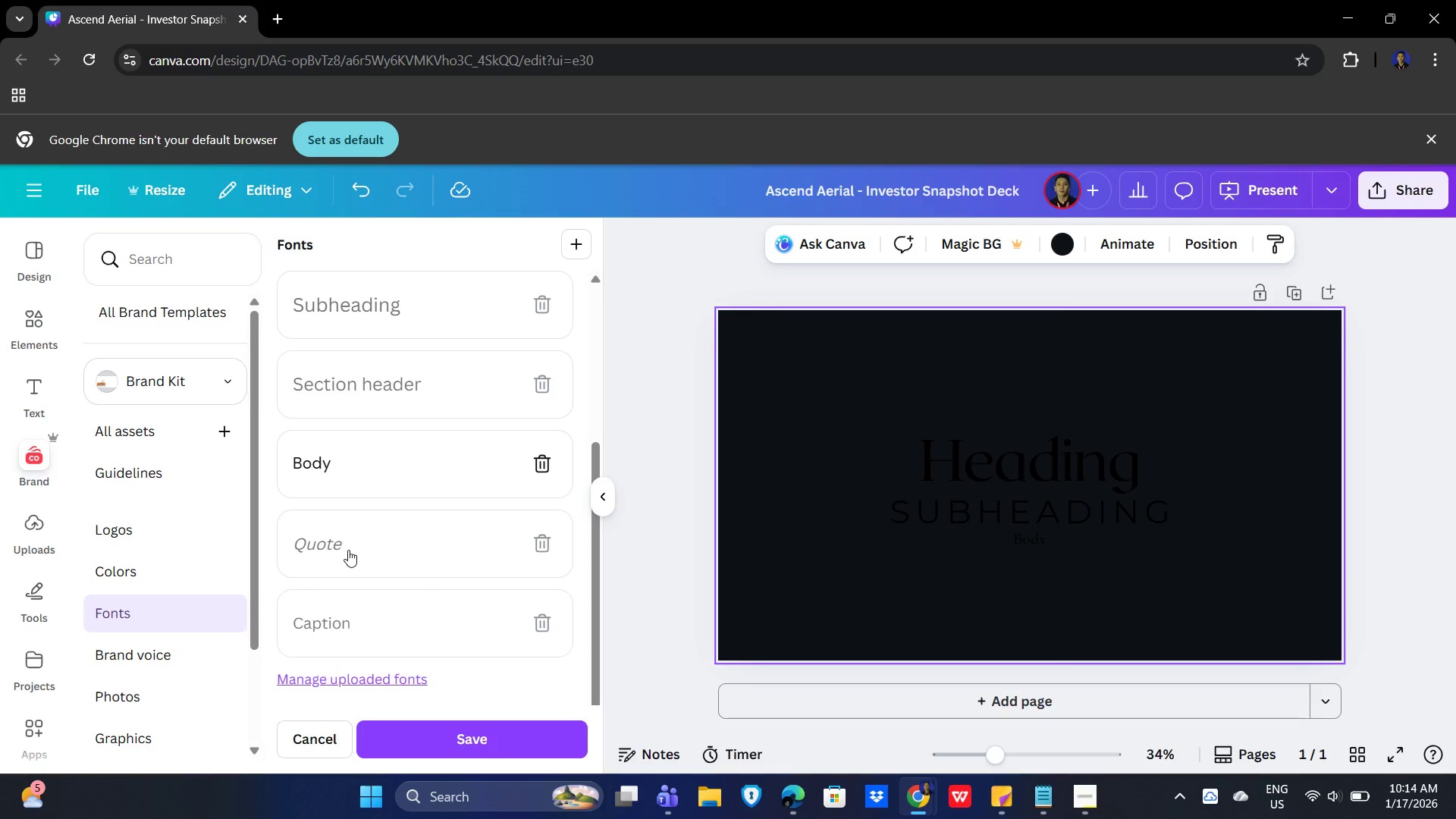 
wait(5.03)
 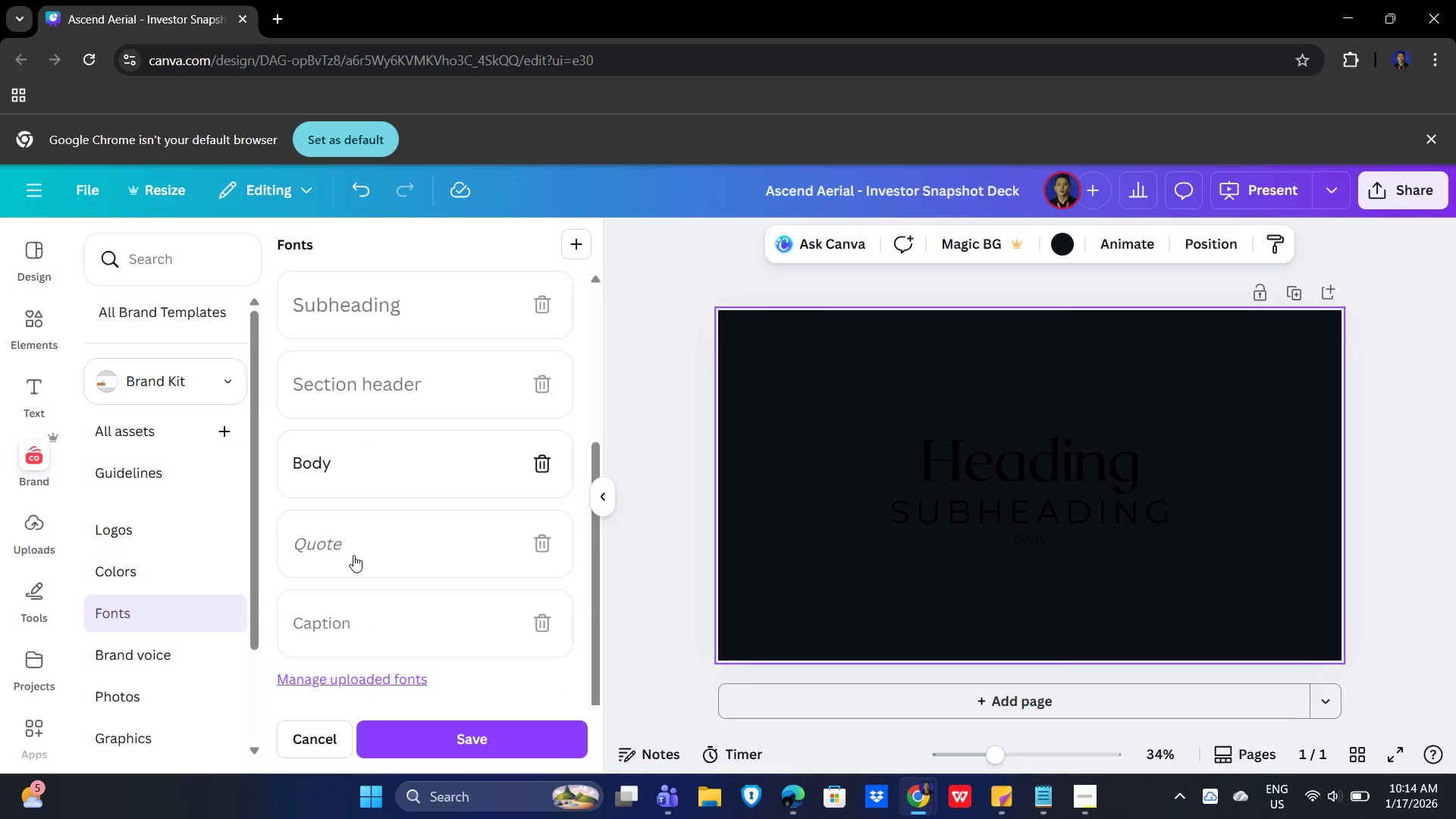 
scroll: coordinate [384, 435], scroll_direction: up, amount: 8.0
 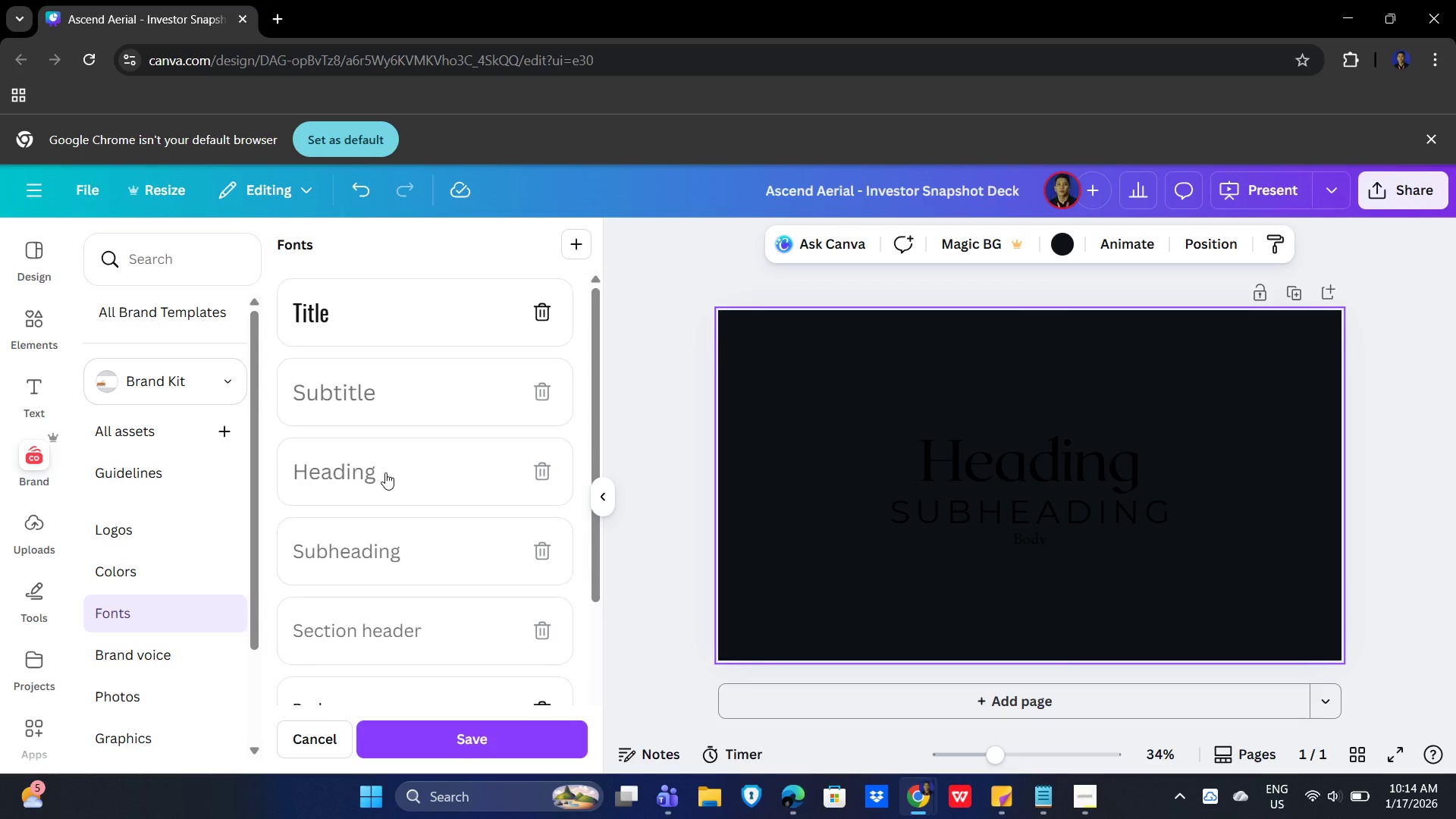 
wait(6.89)
 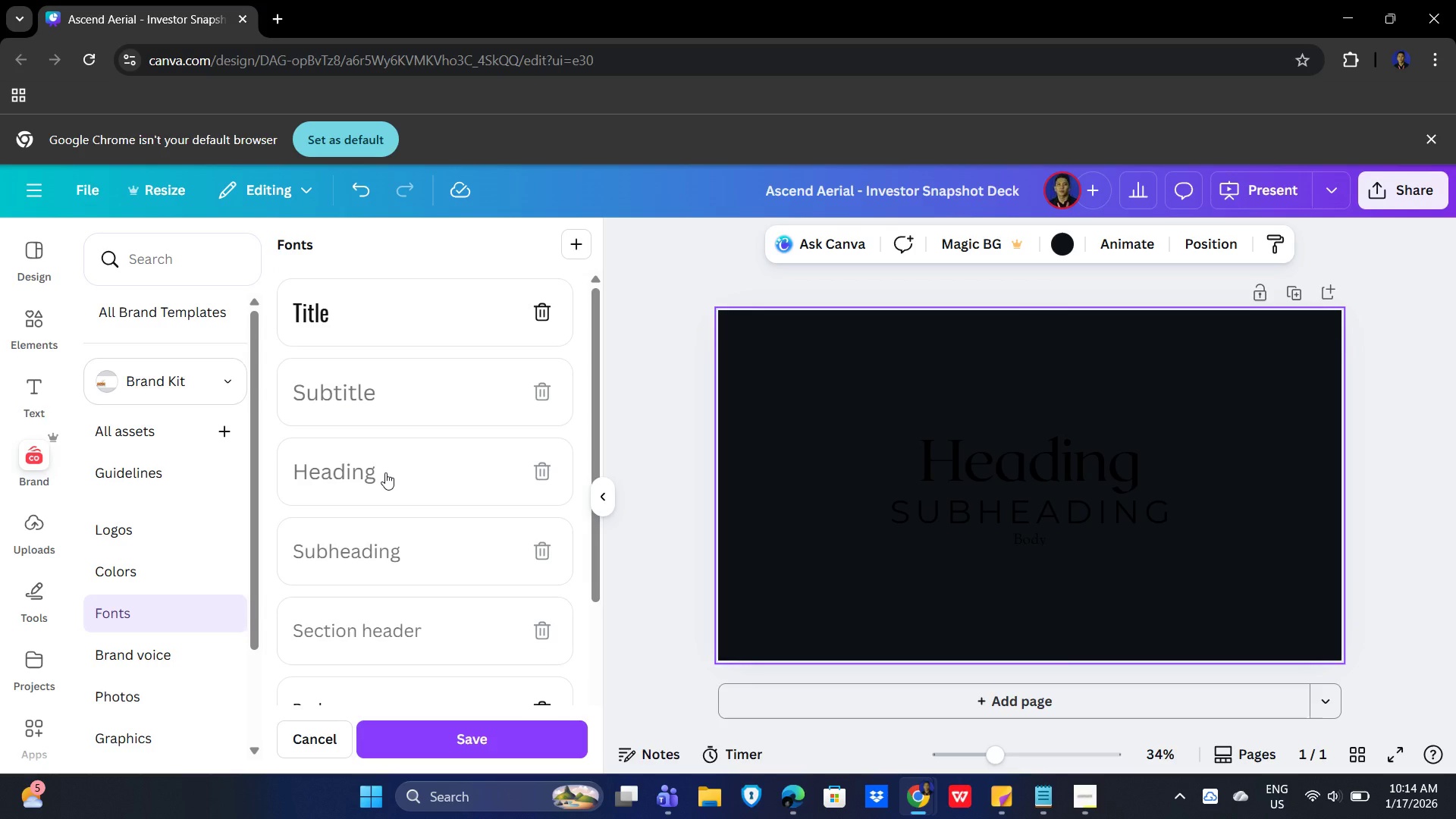 
left_click([385, 472])
 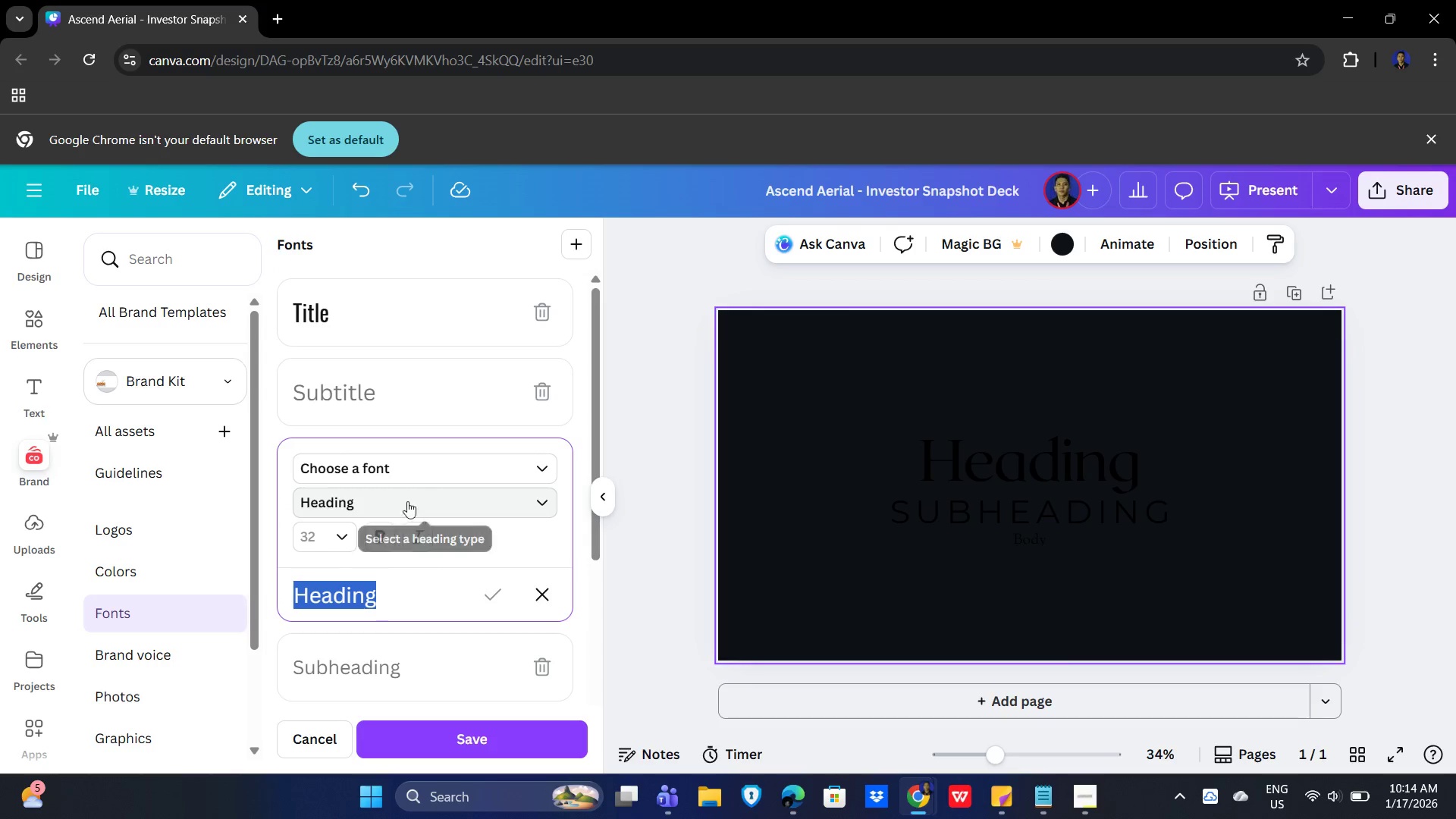 
left_click([487, 471])
 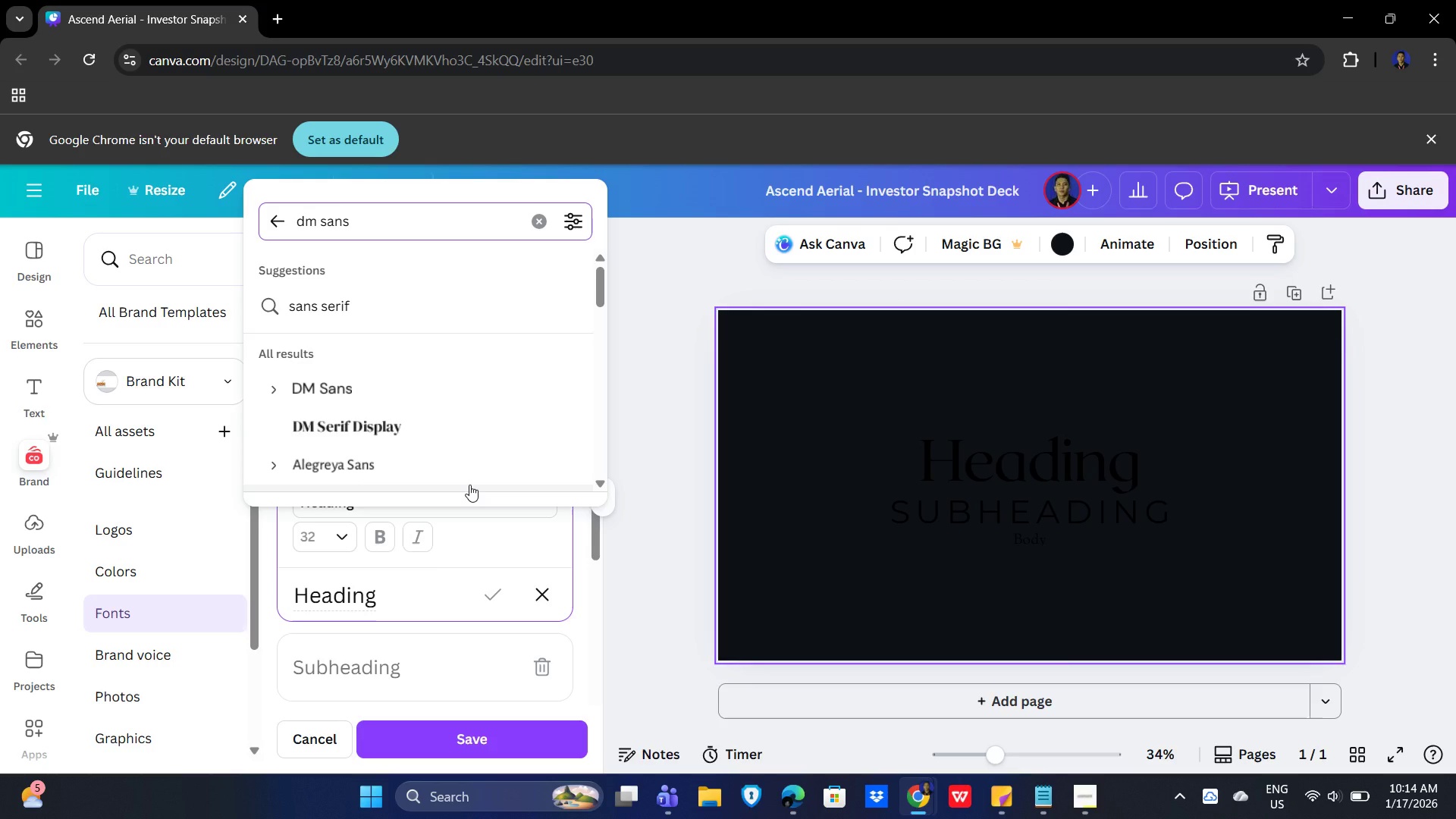 
wait(13.34)
 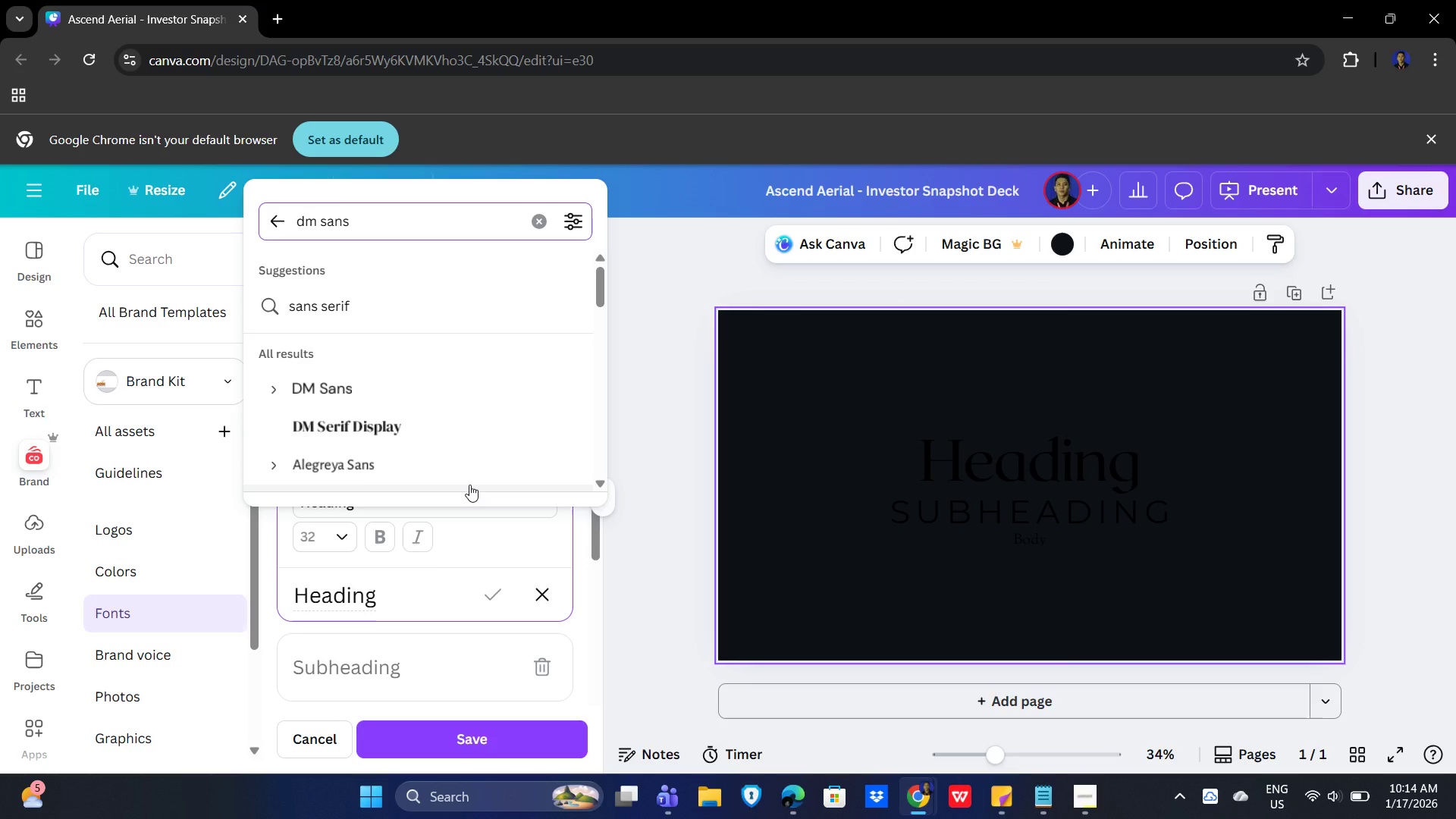 
left_click([475, 741])
 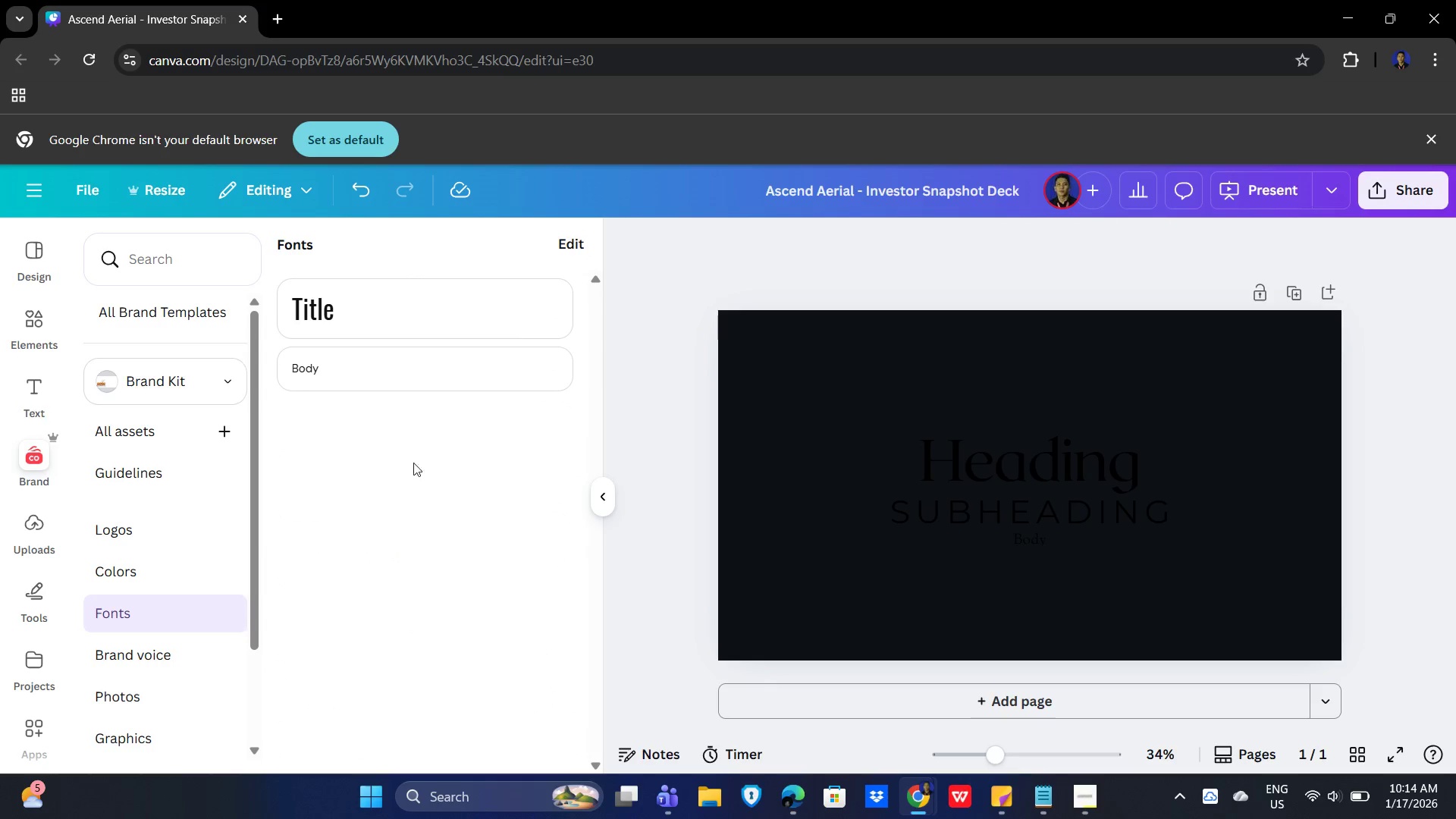 
left_click([586, 504])
 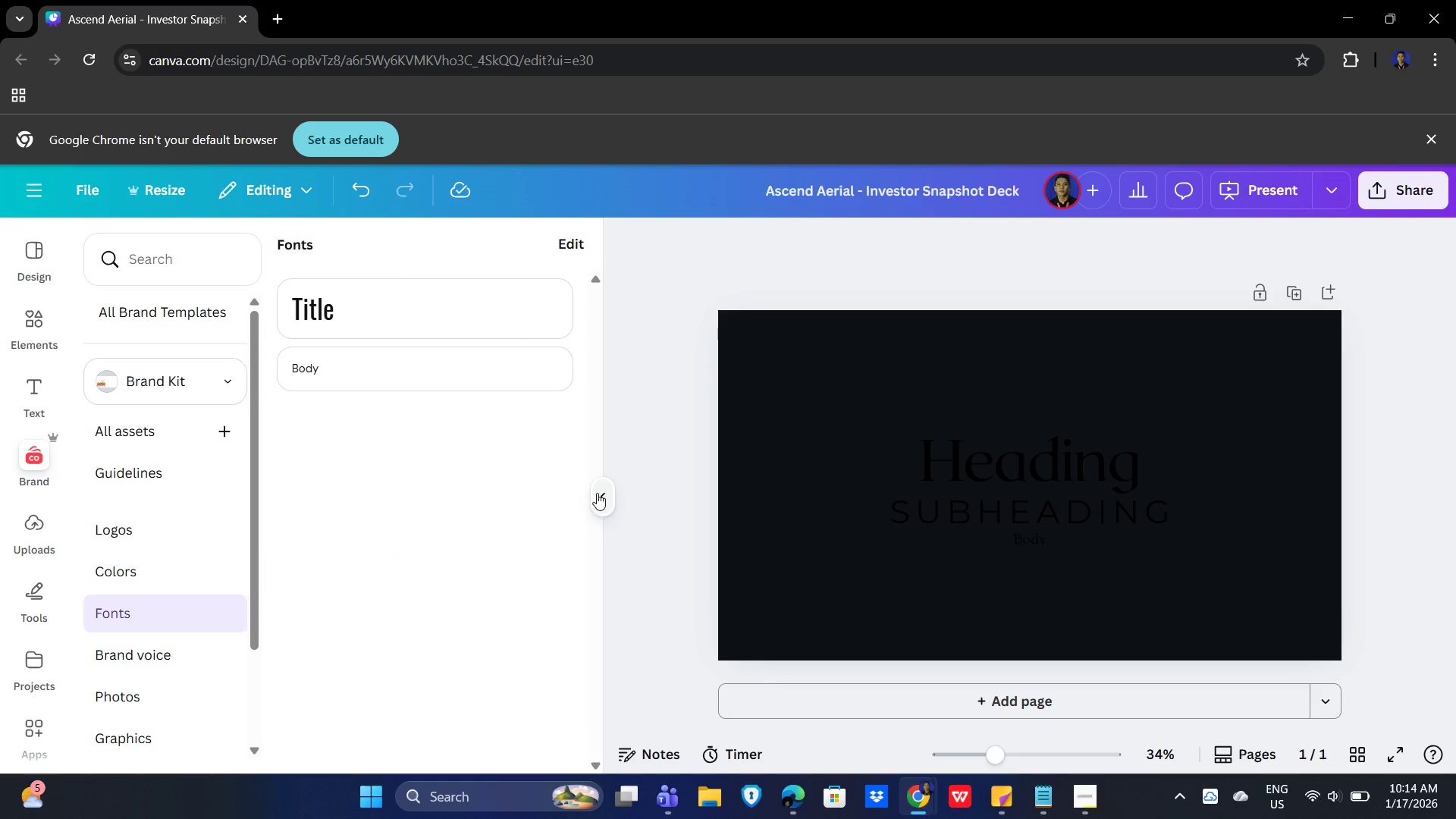 
left_click([597, 493])
 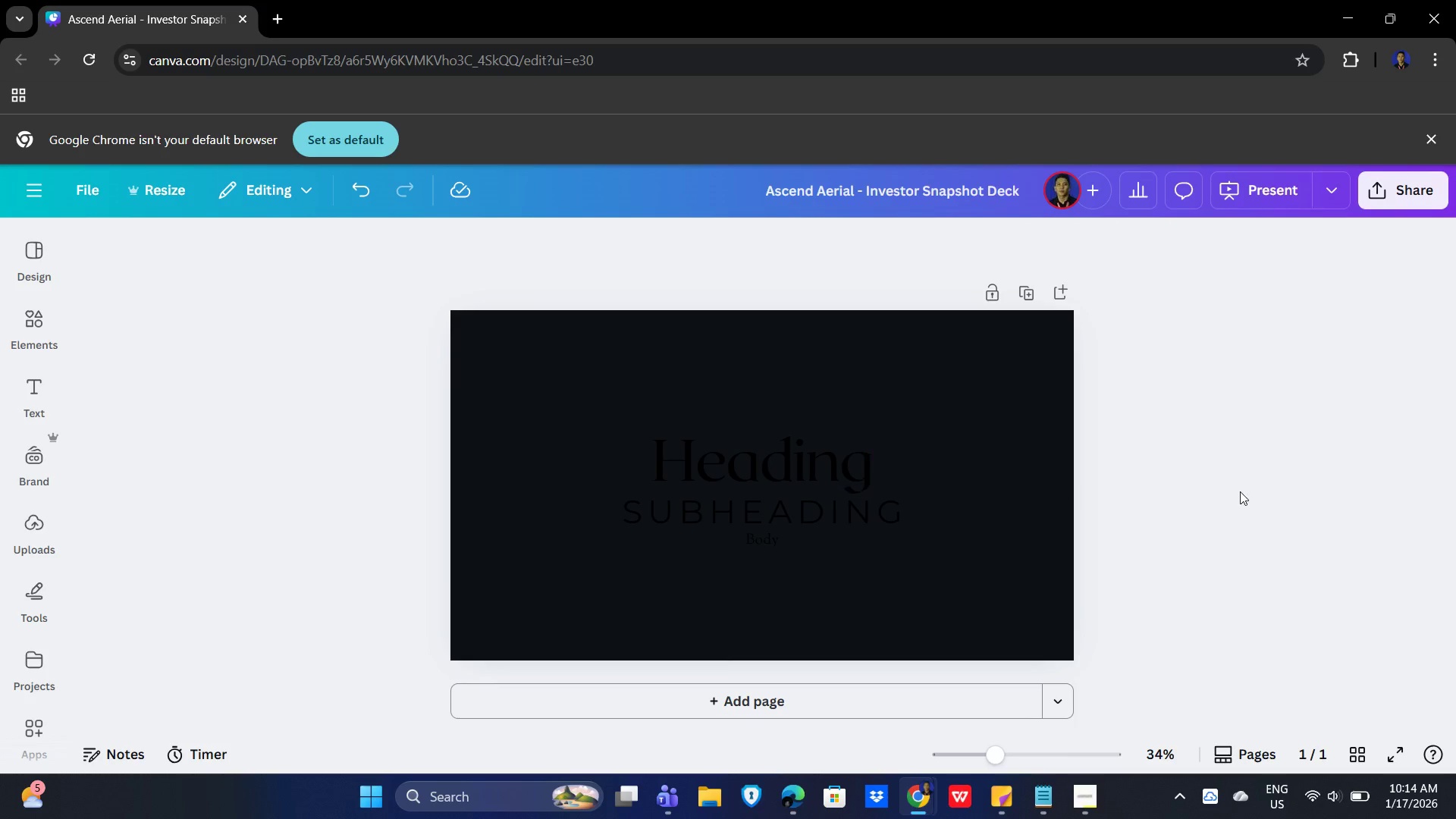 
left_click([1237, 487])
 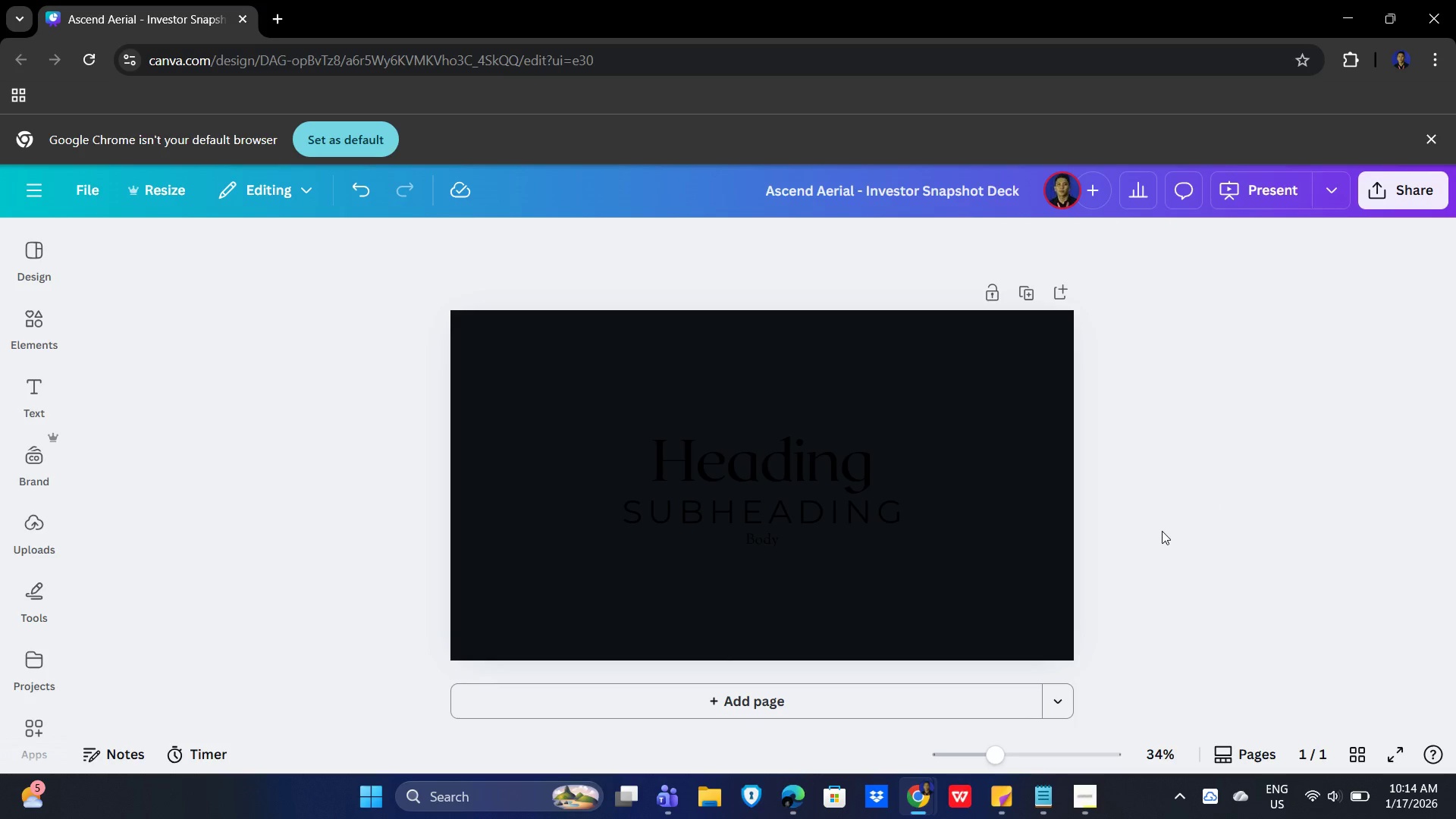 
wait(17.25)
 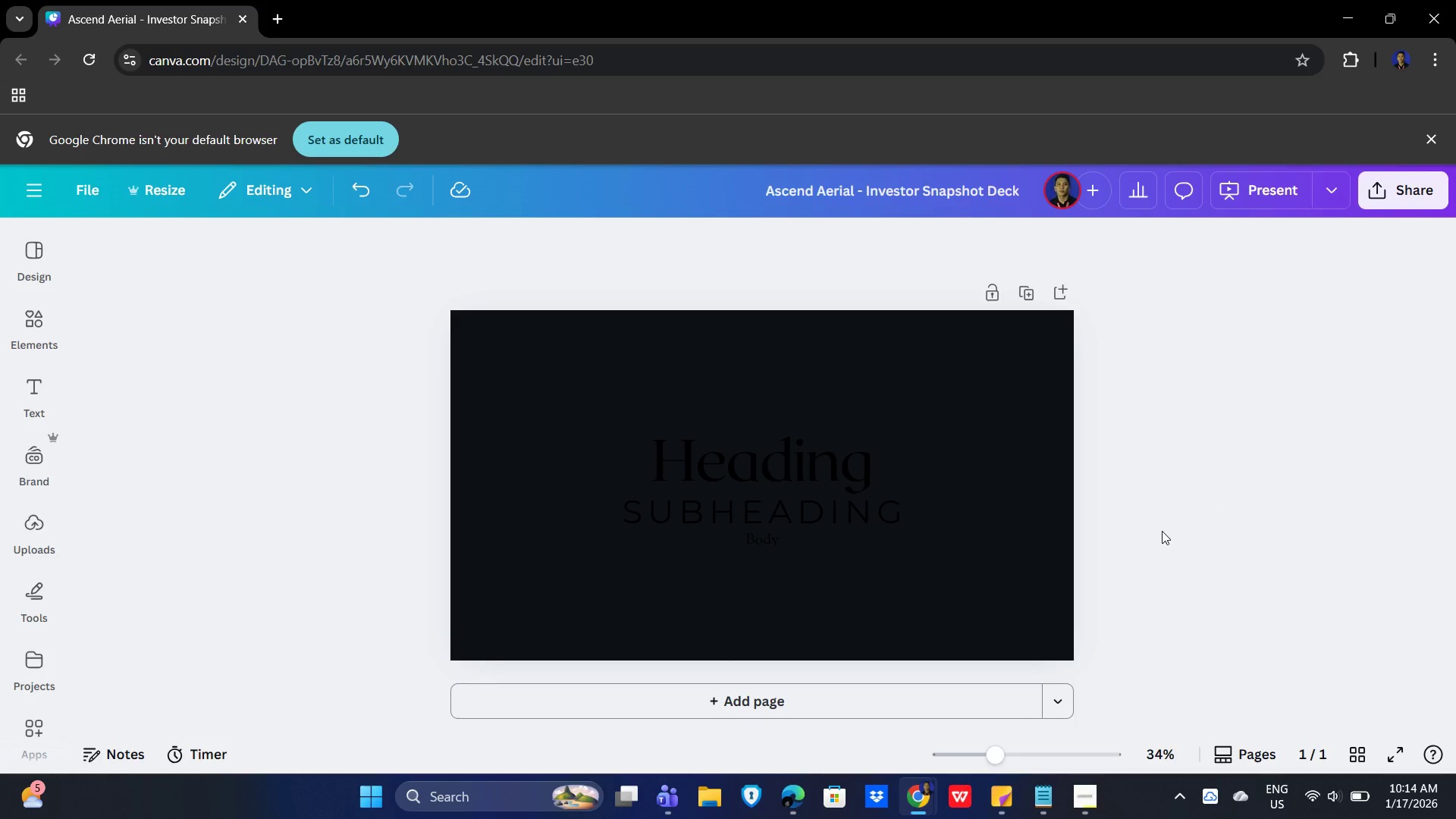 
left_click([840, 490])
 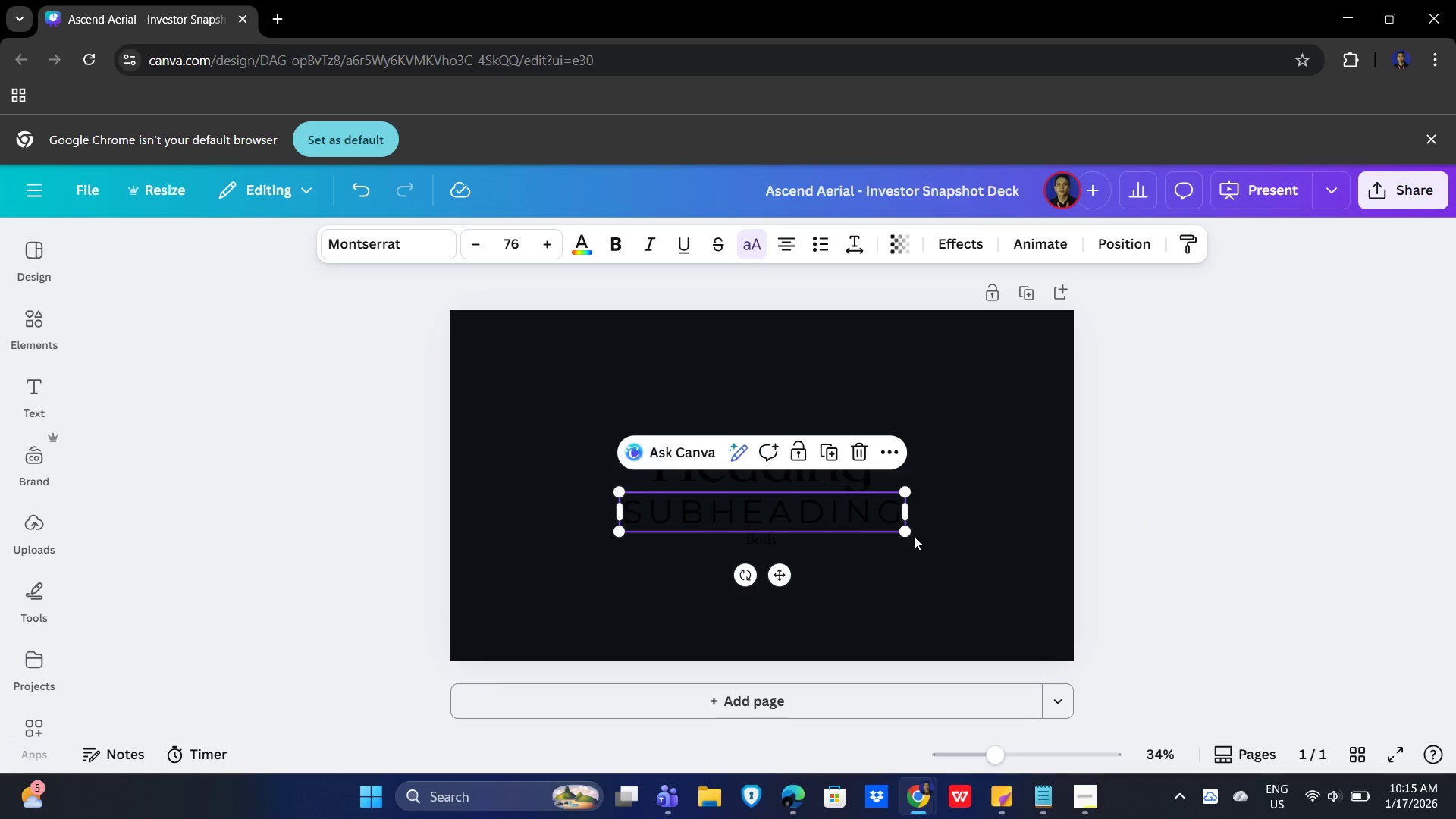 
left_click([937, 549])
 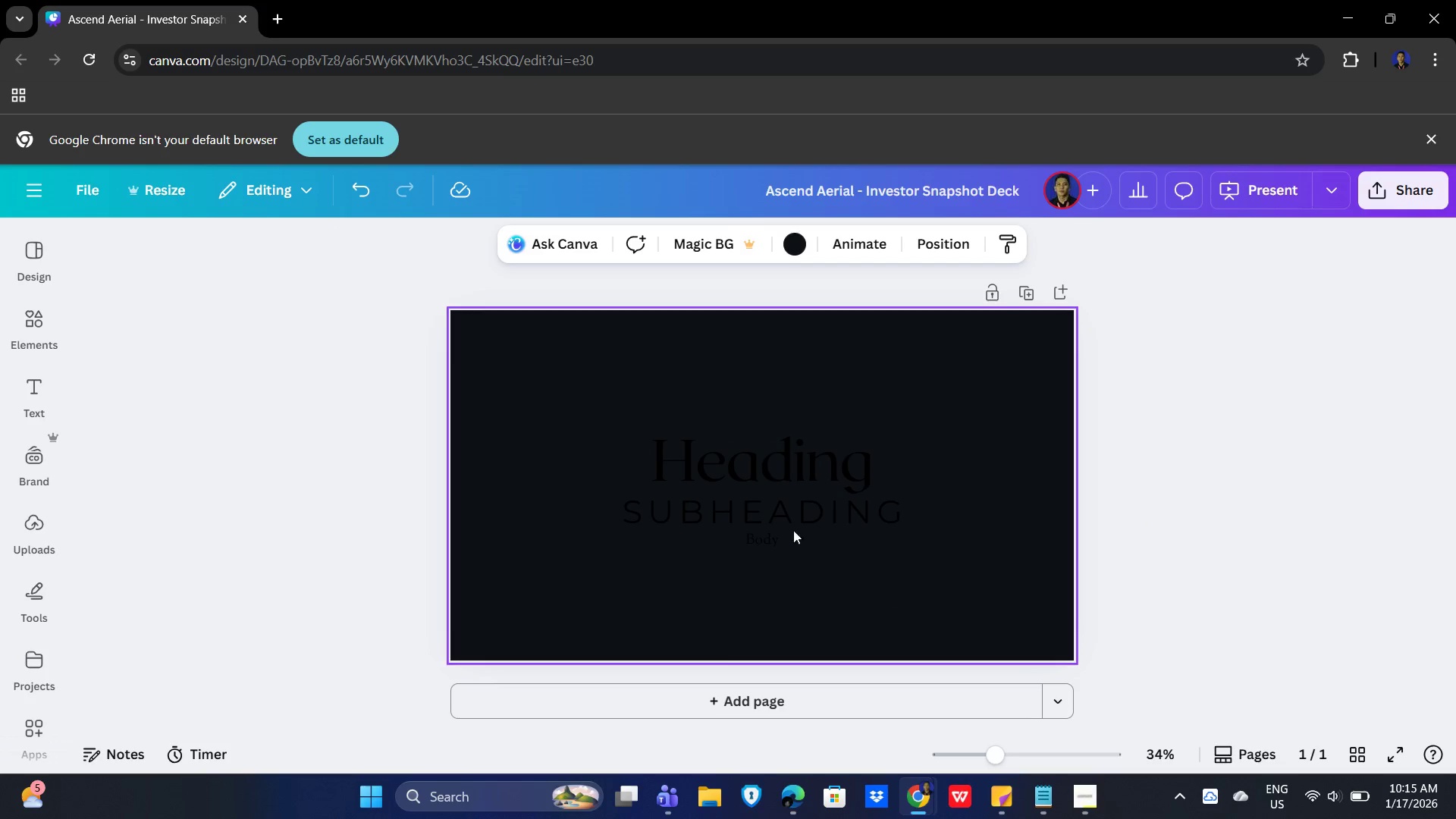 
left_click([764, 496])
 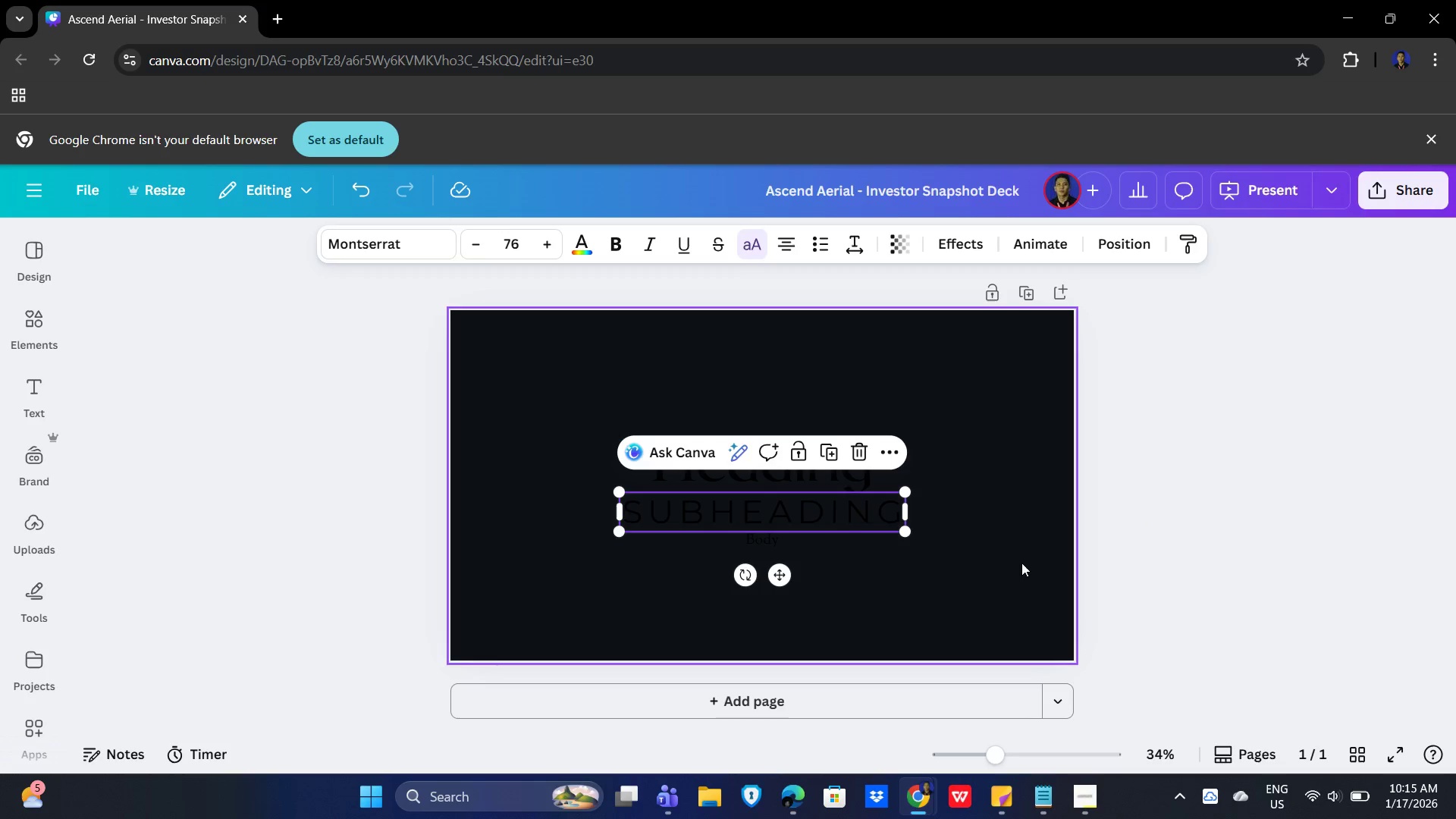 
left_click([808, 470])
 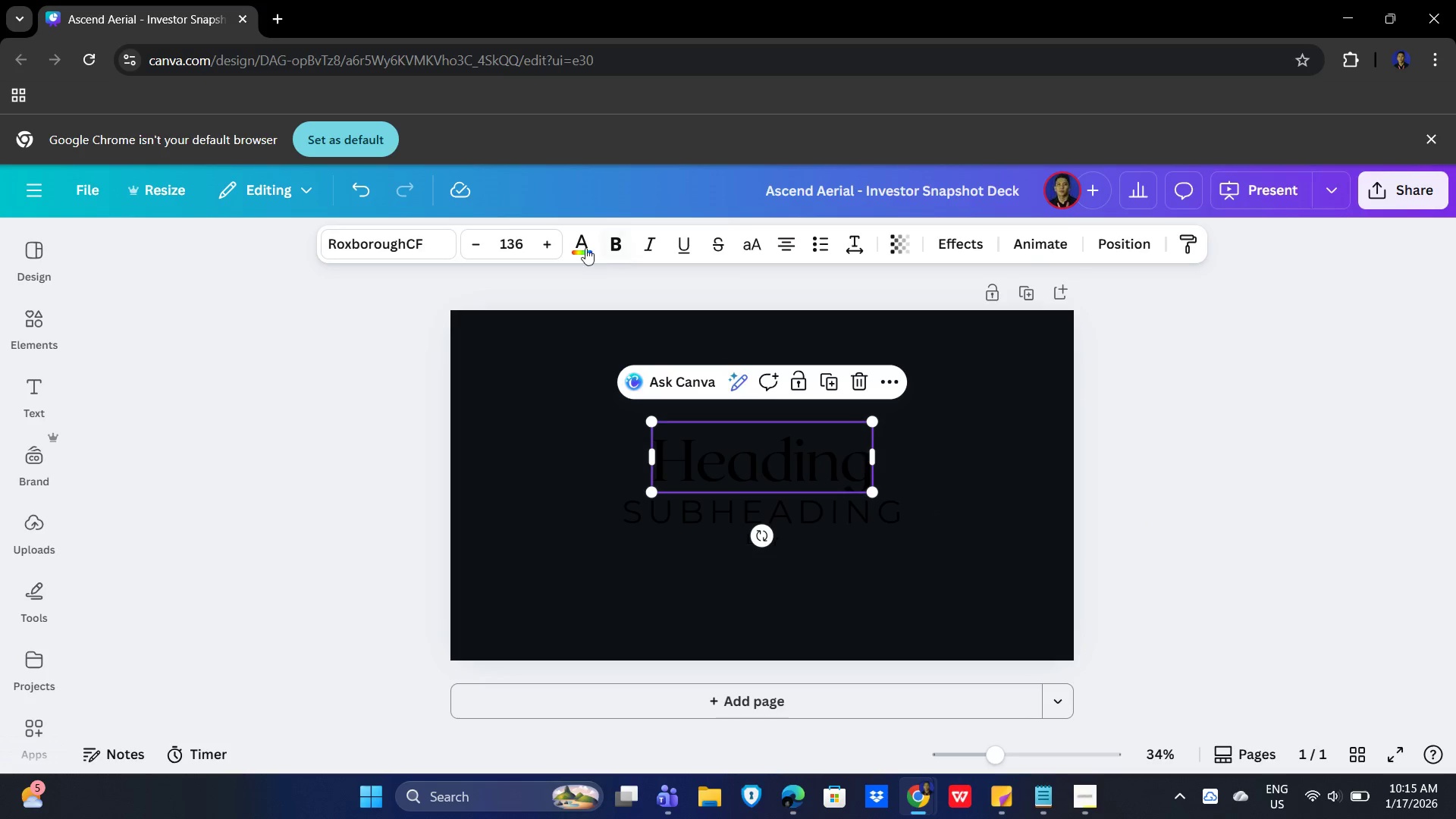 
left_click([580, 247])
 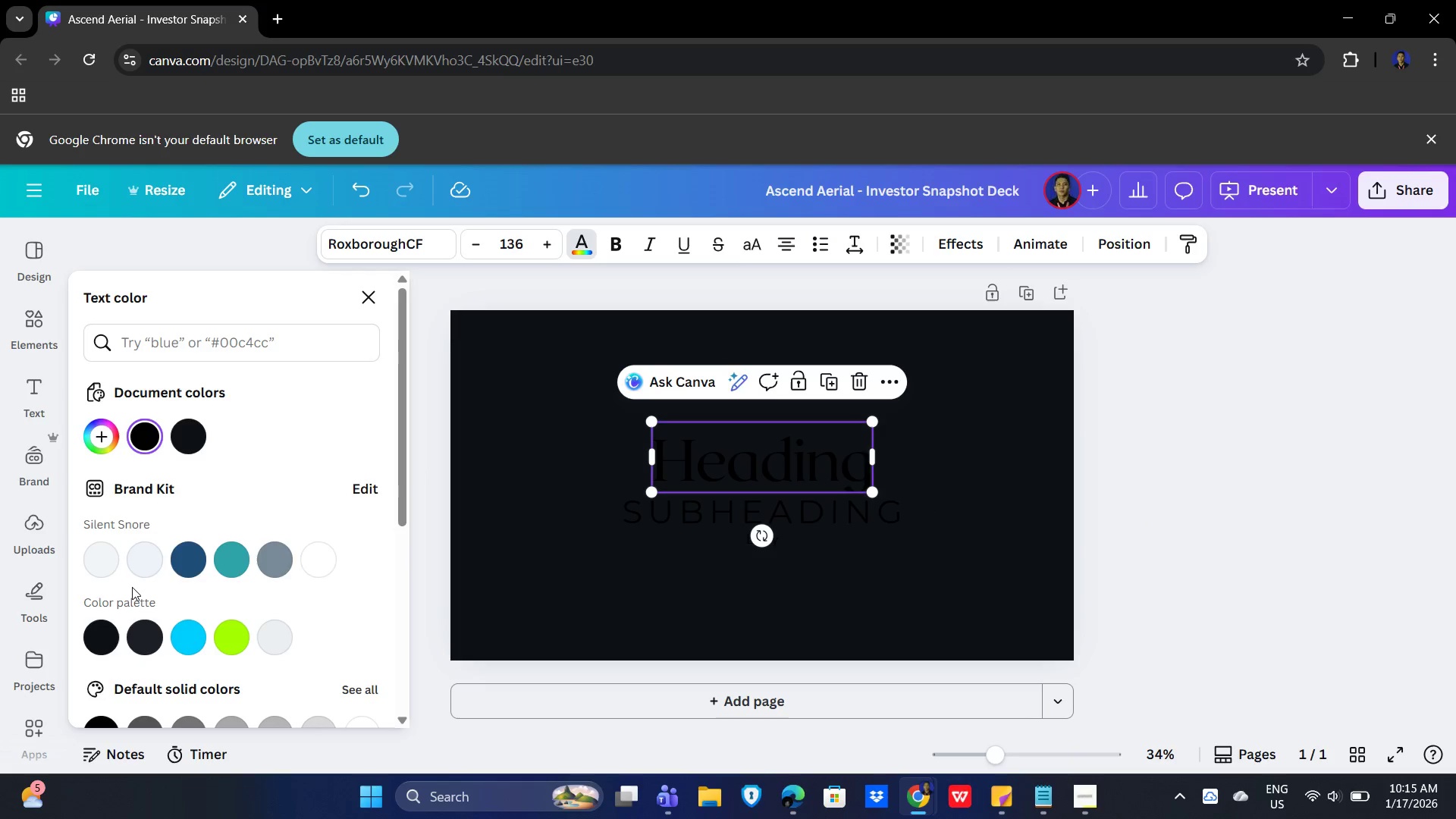 
mouse_move([225, 566])
 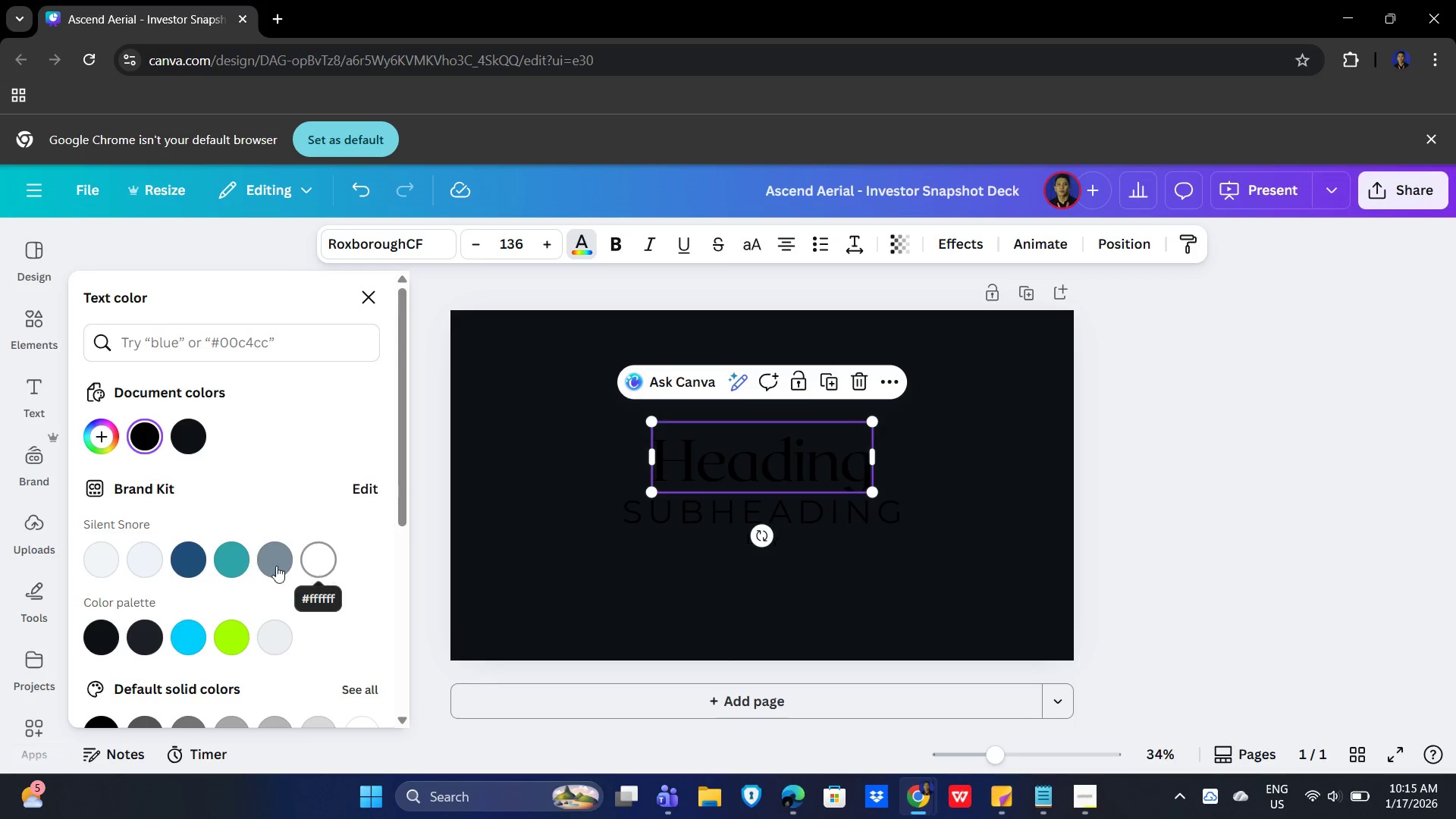 
wait(7.64)
 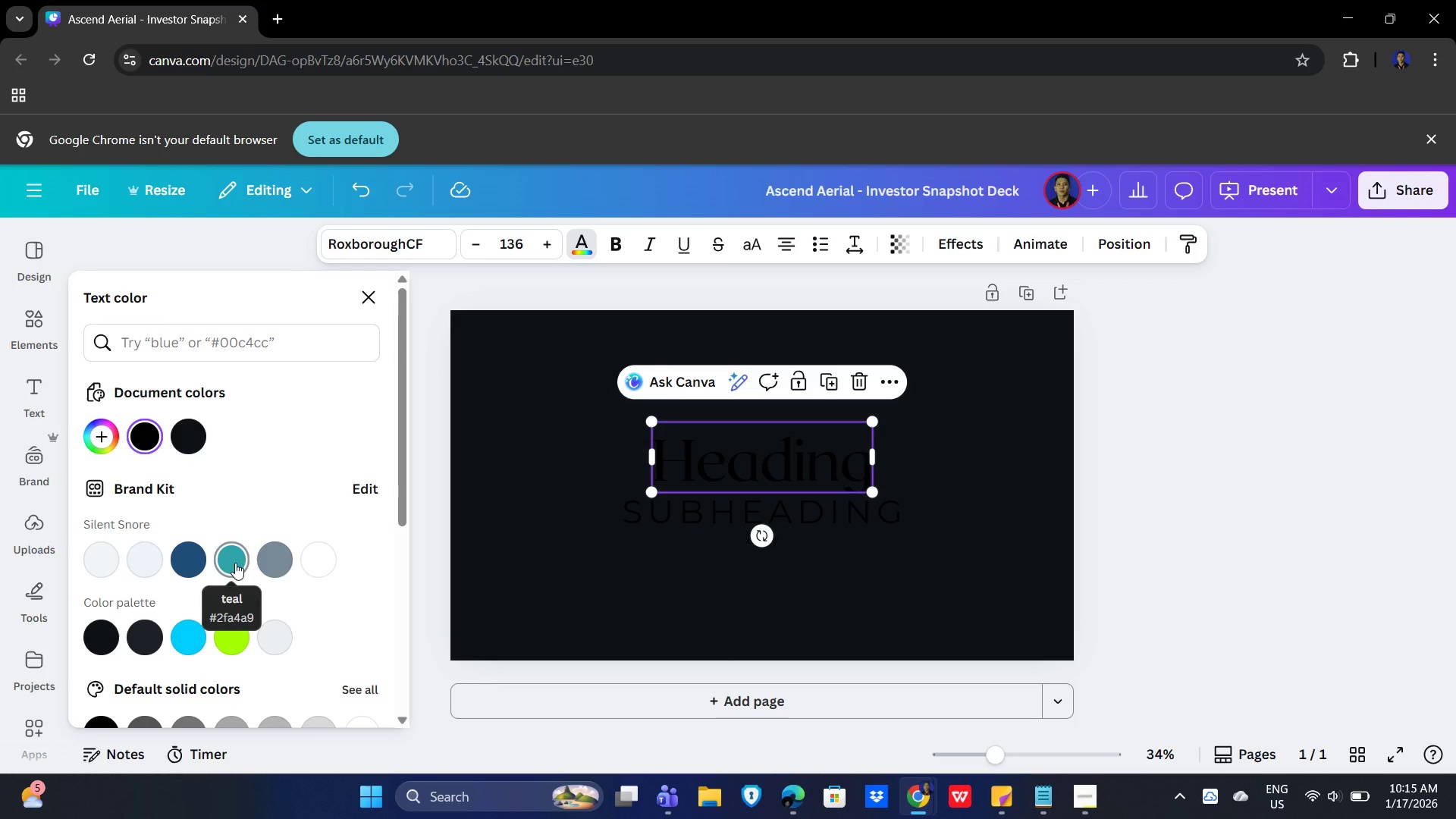 
mouse_move([111, 639])
 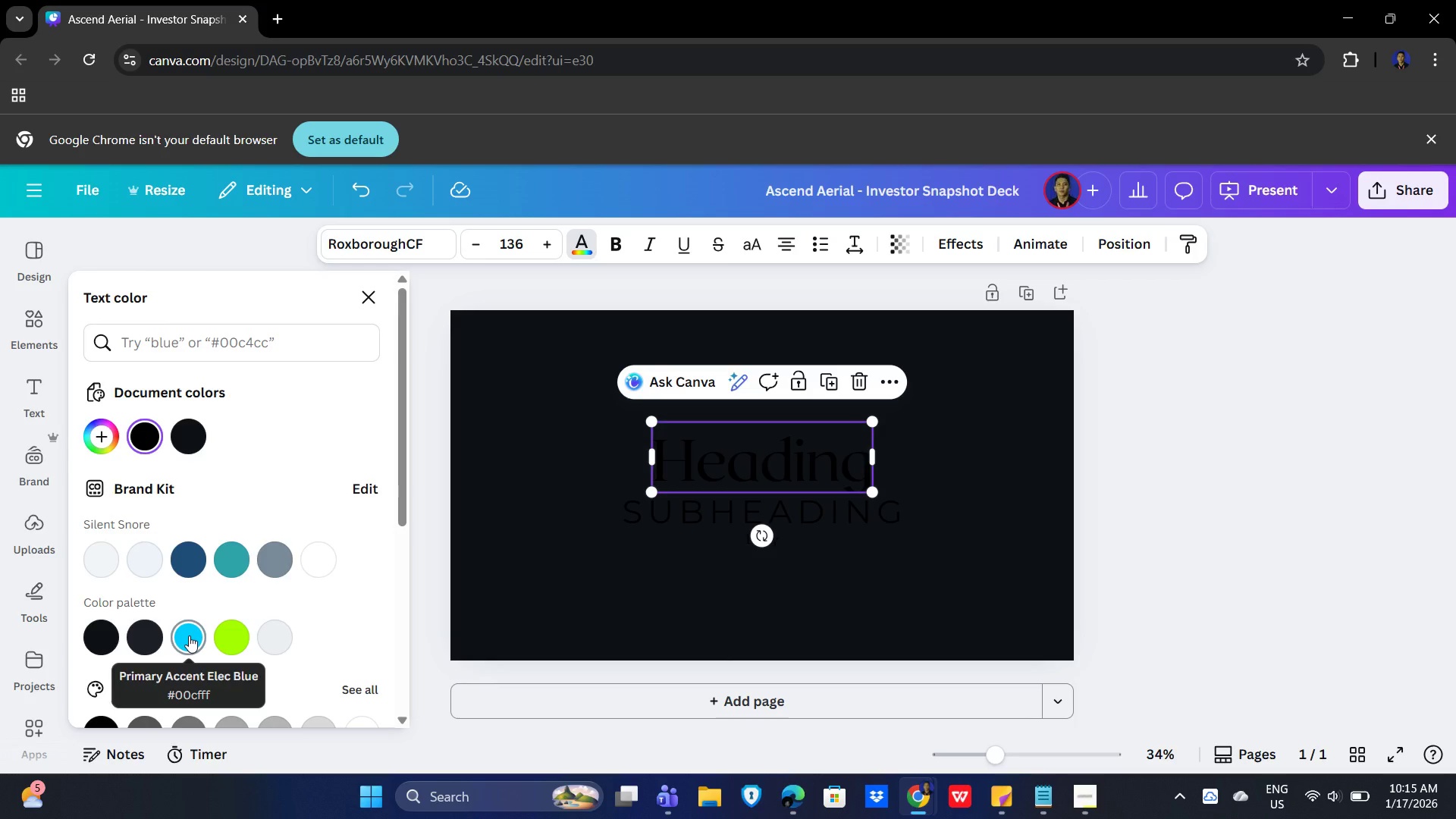 
left_click([189, 635])
 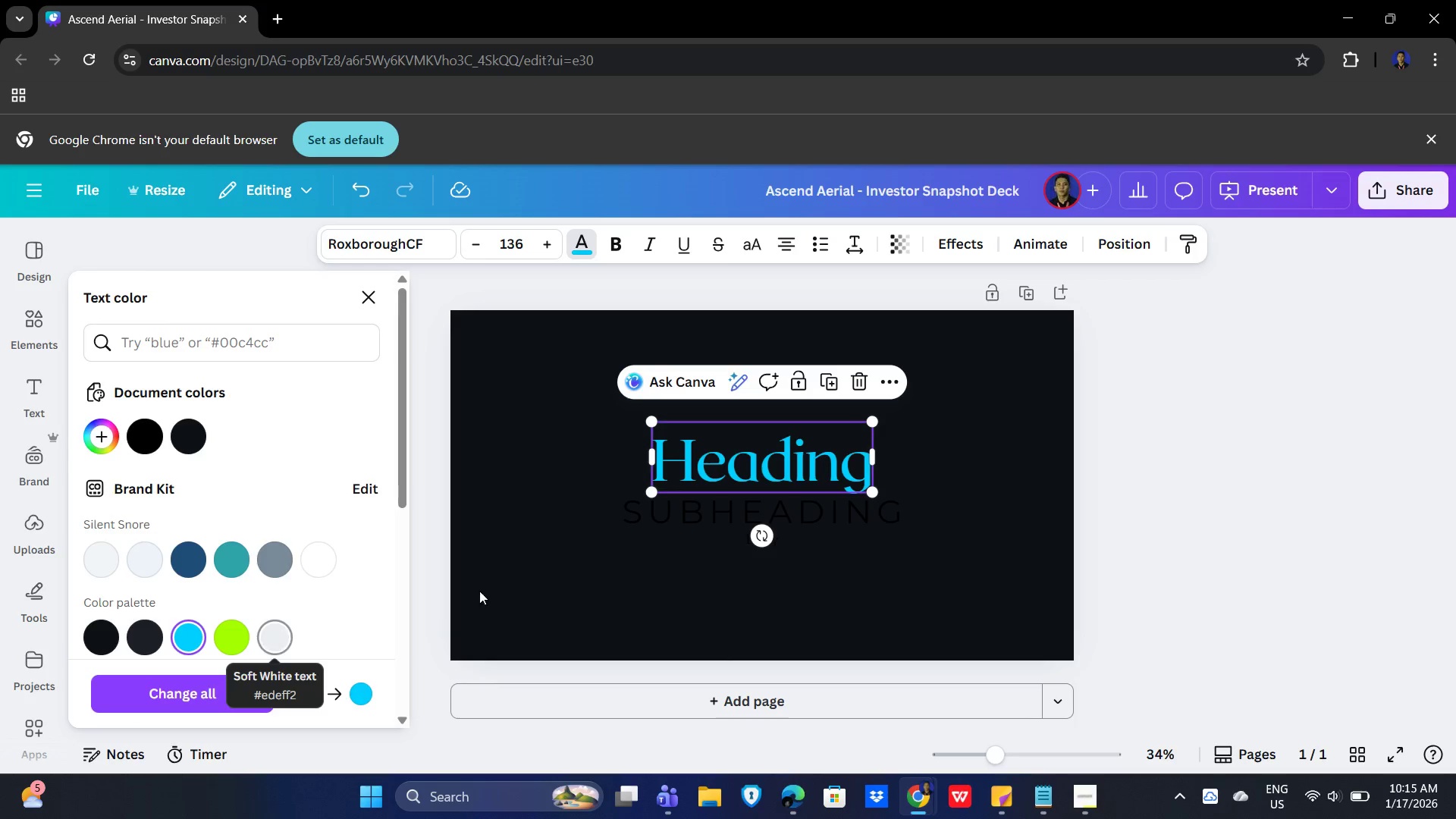 
left_click([933, 536])
 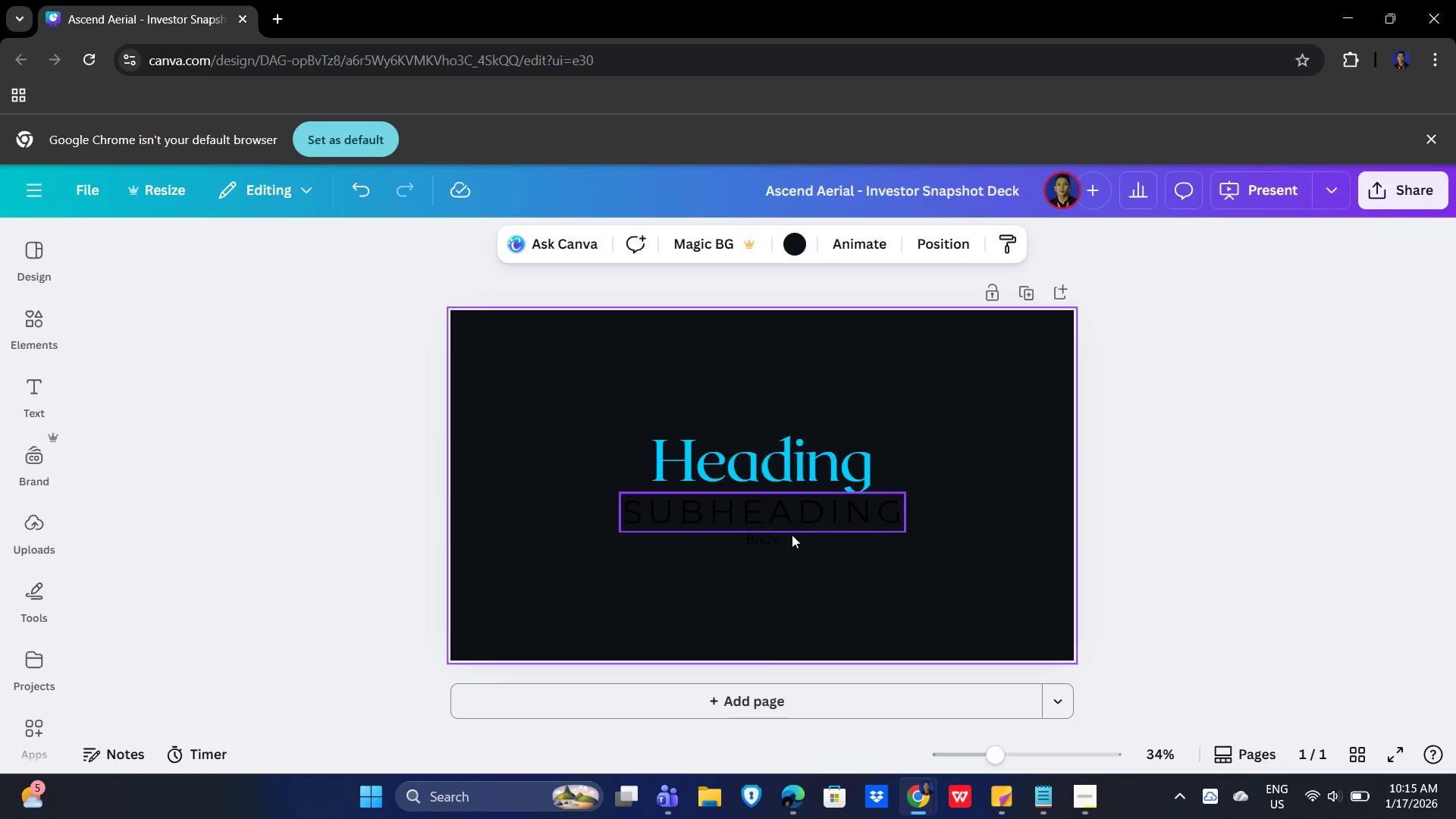 
left_click([770, 529])
 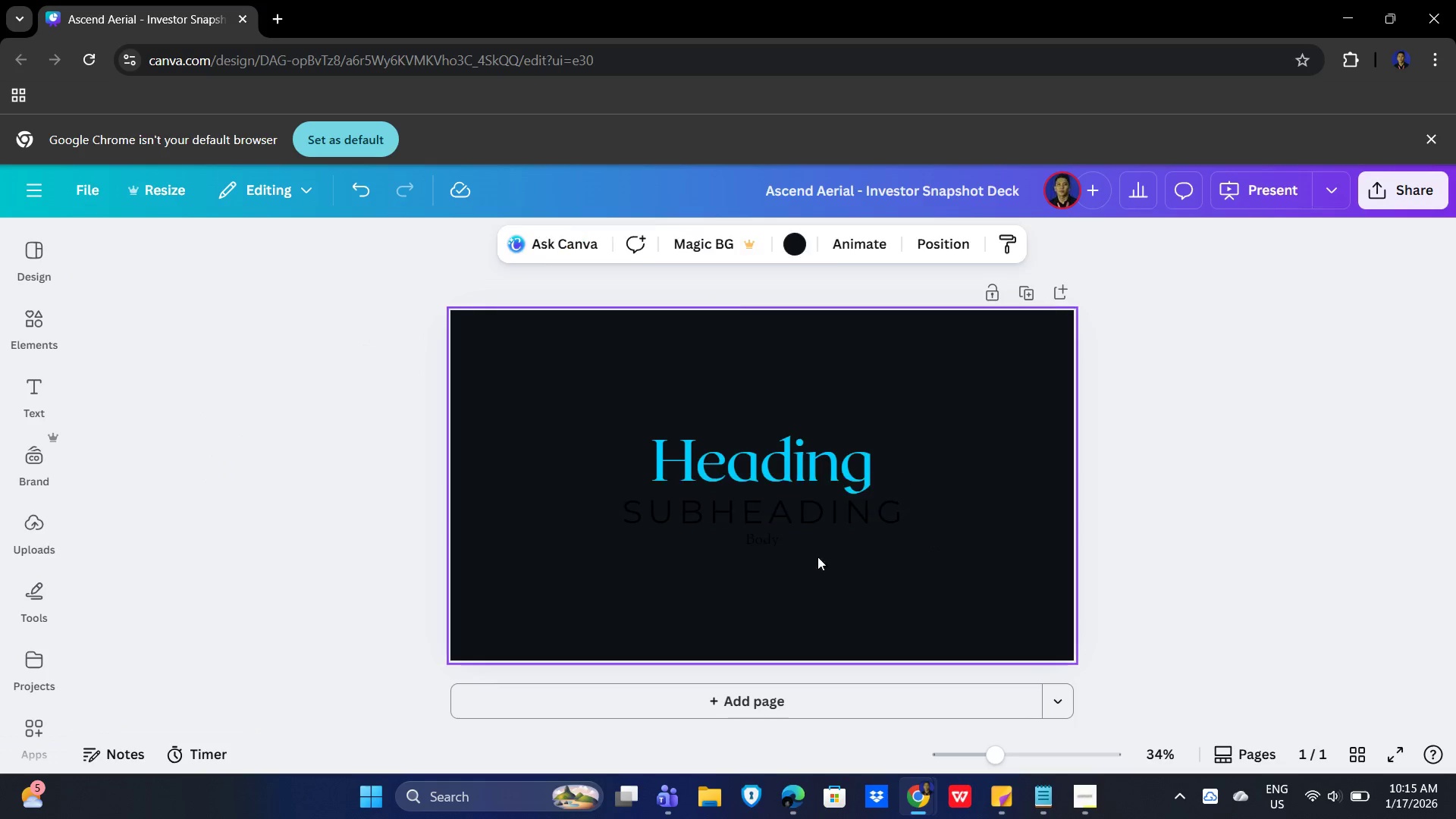 
left_click([826, 470])
 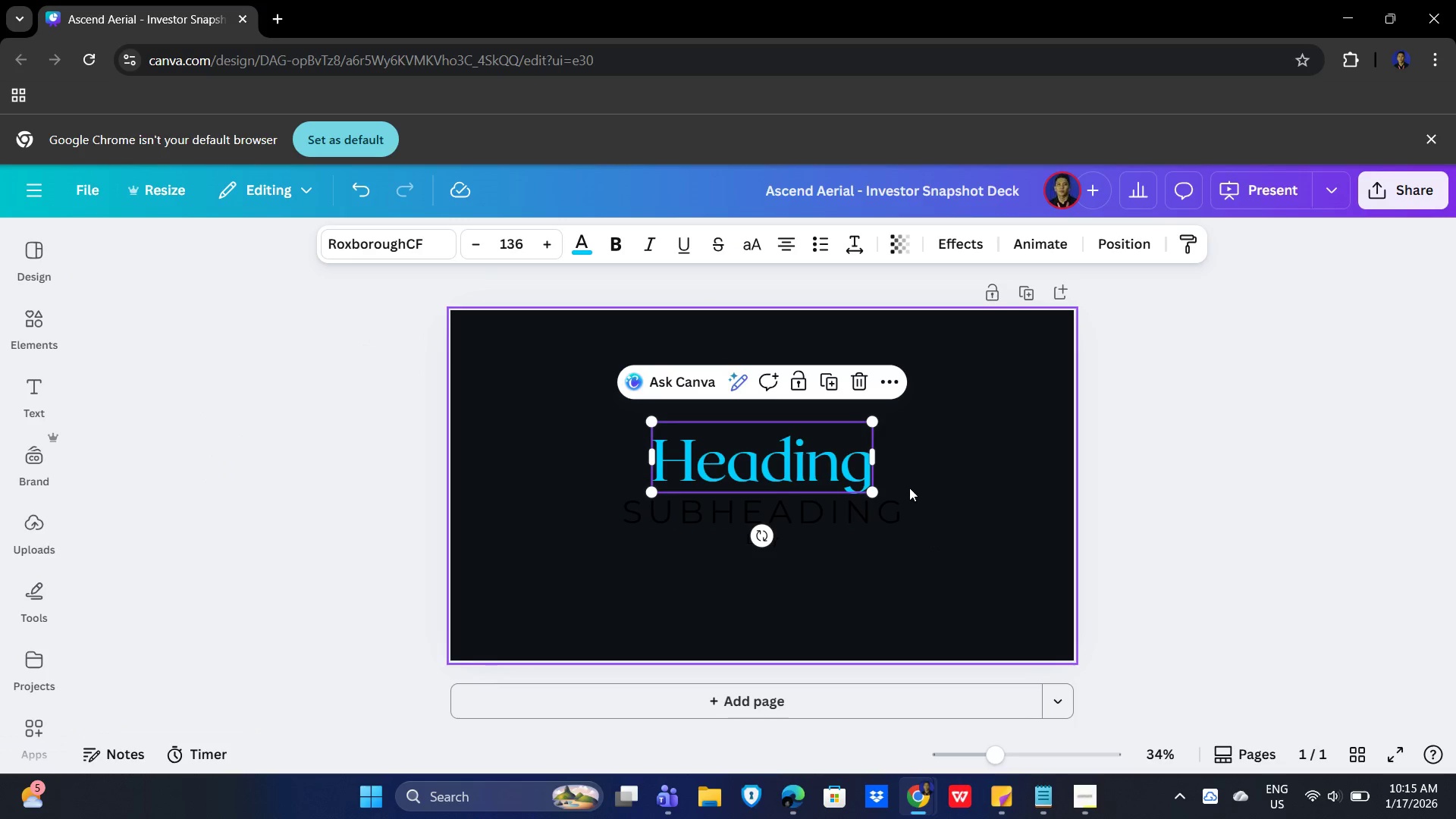 
scroll: coordinate [952, 473], scroll_direction: up, amount: 2.0
 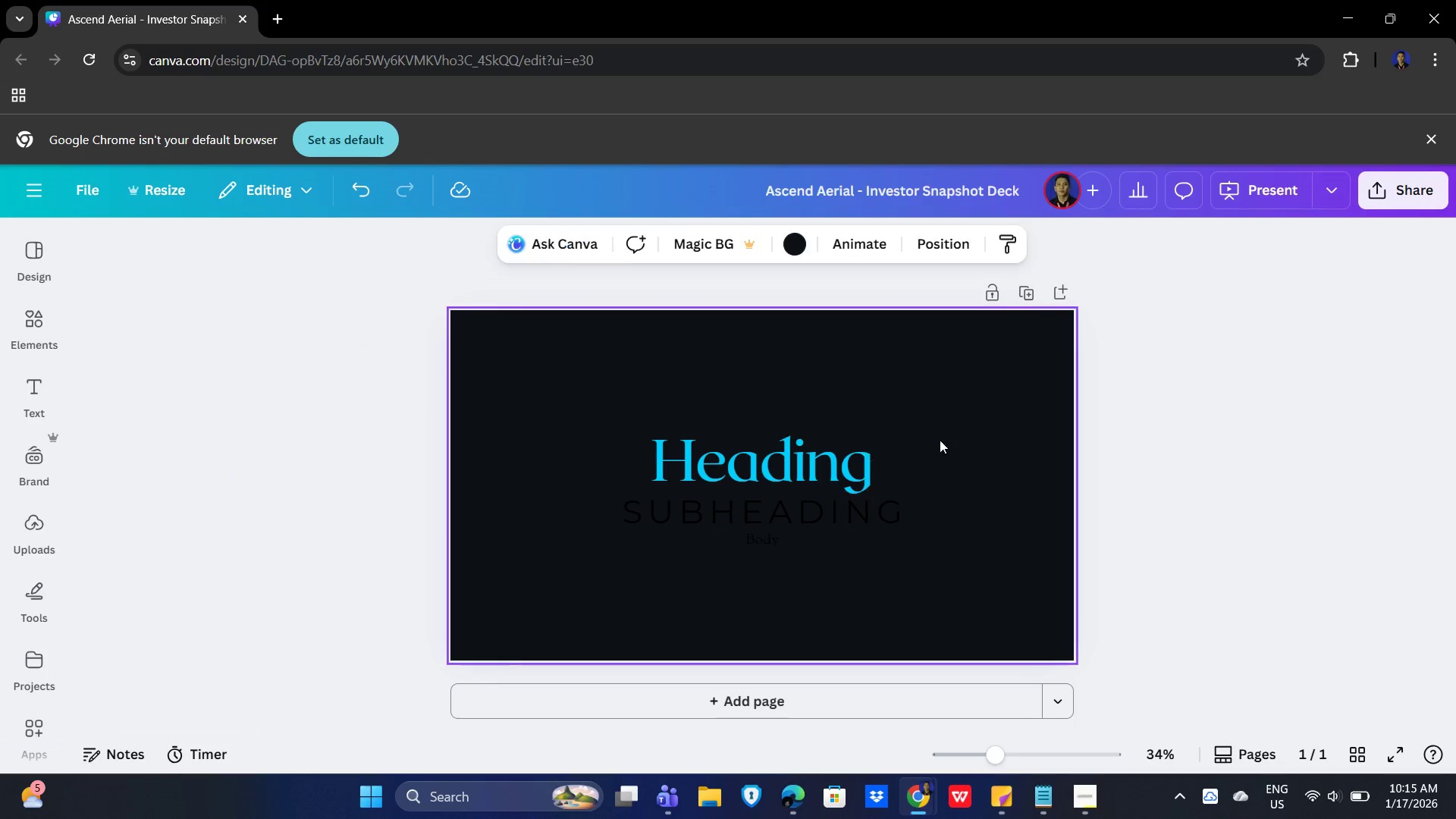 
double_click([769, 384])
 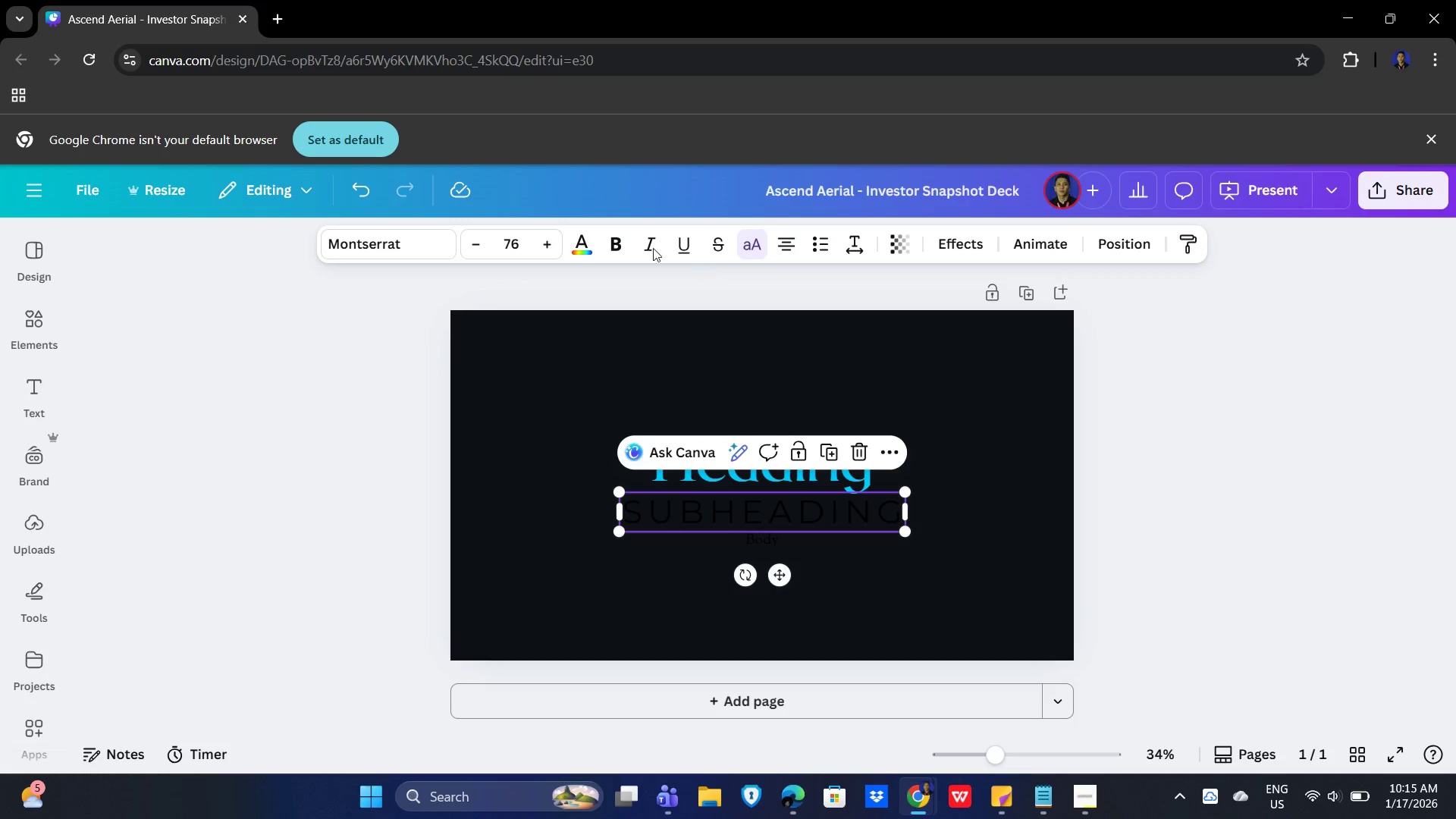 
left_click([585, 243])
 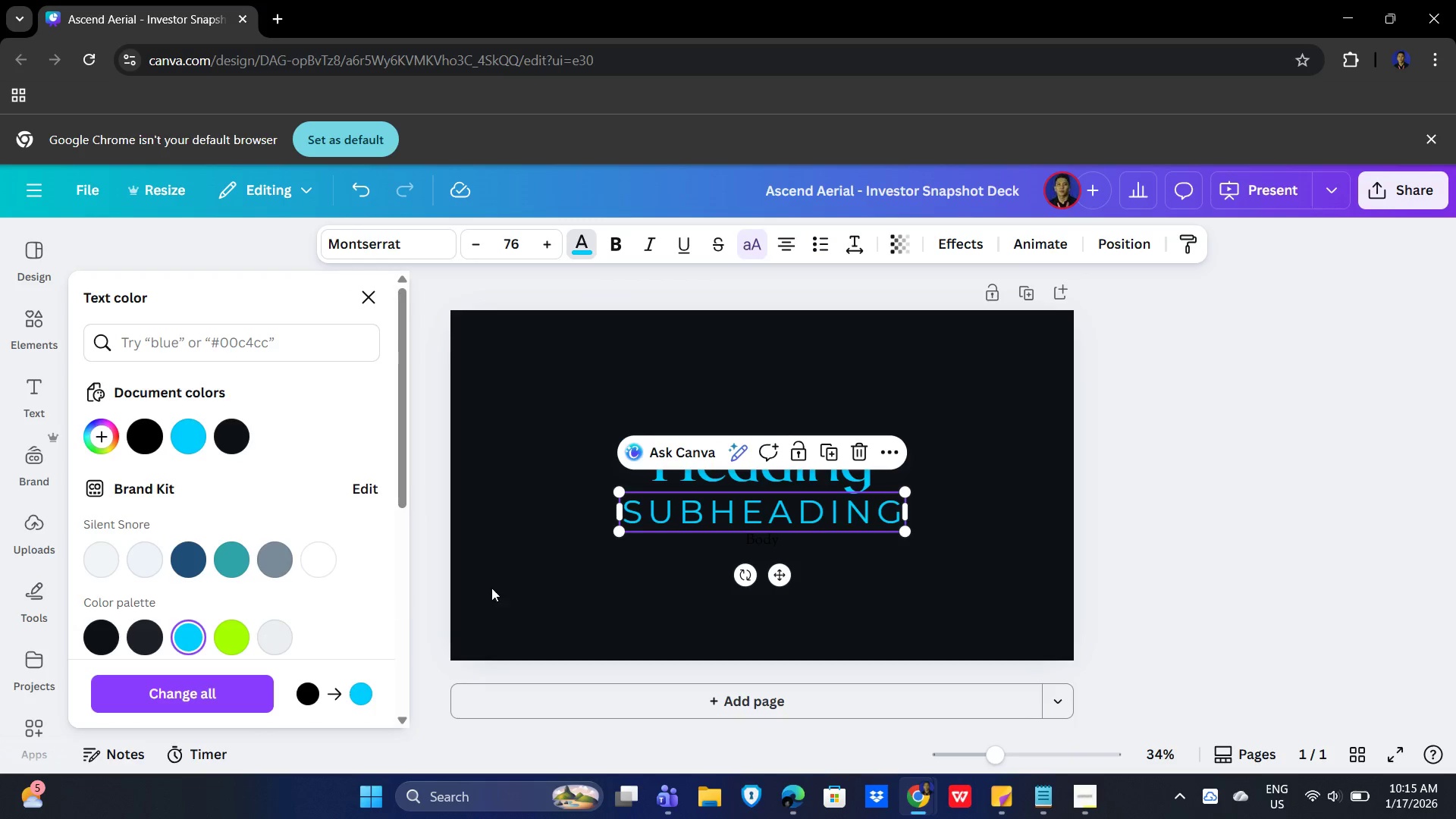 
left_click([884, 559])
 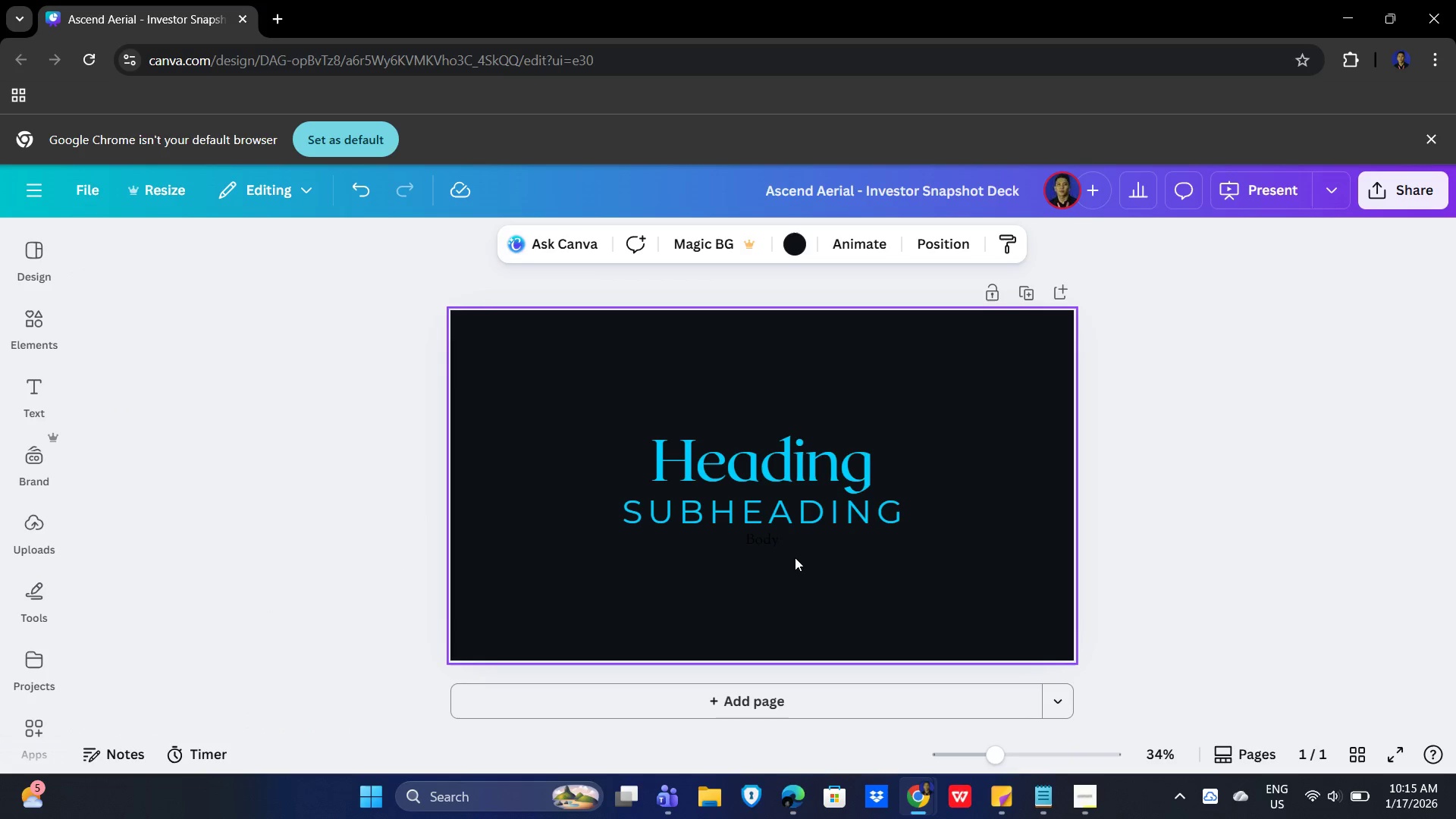 
left_click([781, 549])
 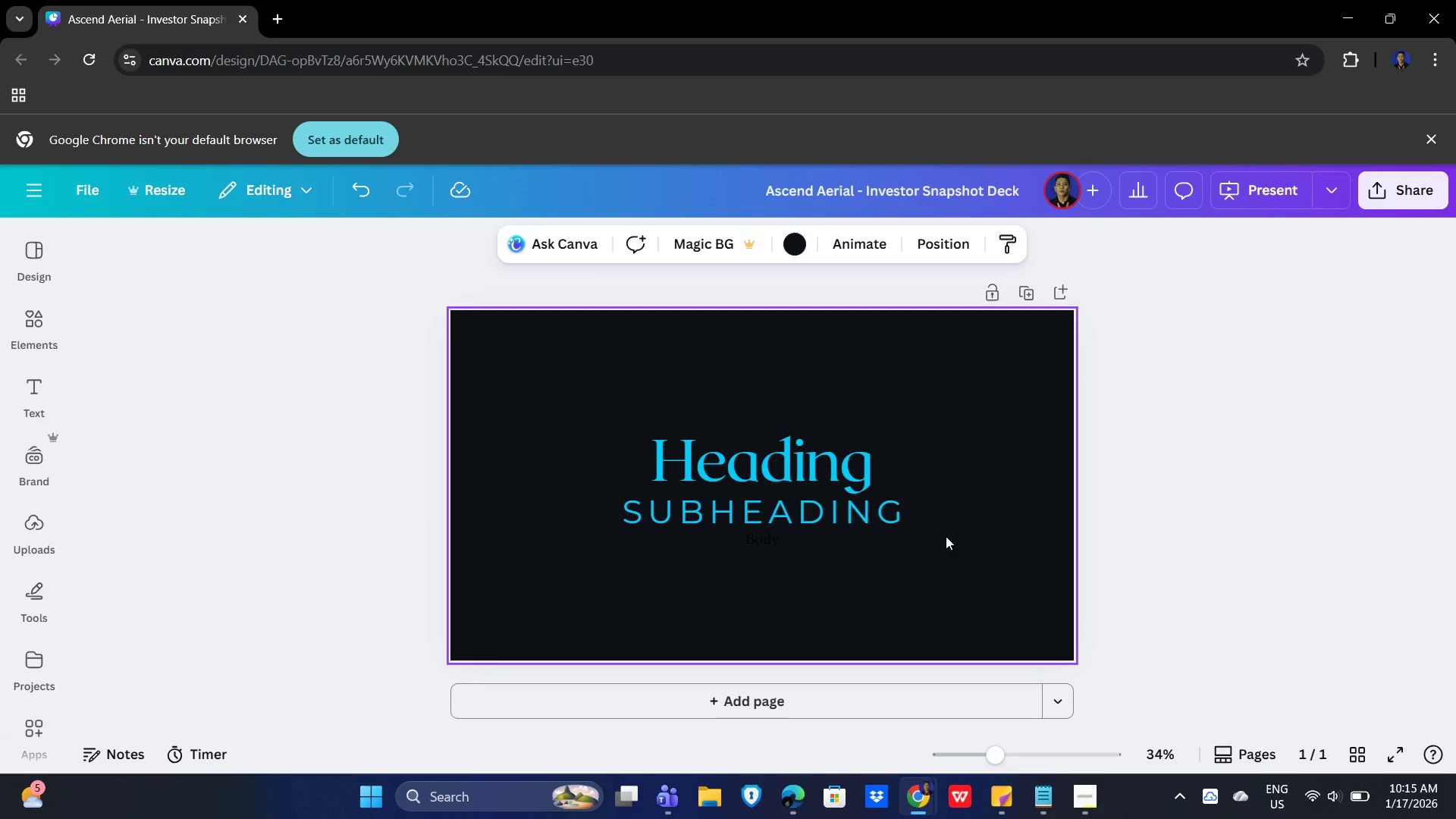 
left_click_drag(start_coordinate=[1255, 383], to_coordinate=[381, 566])
 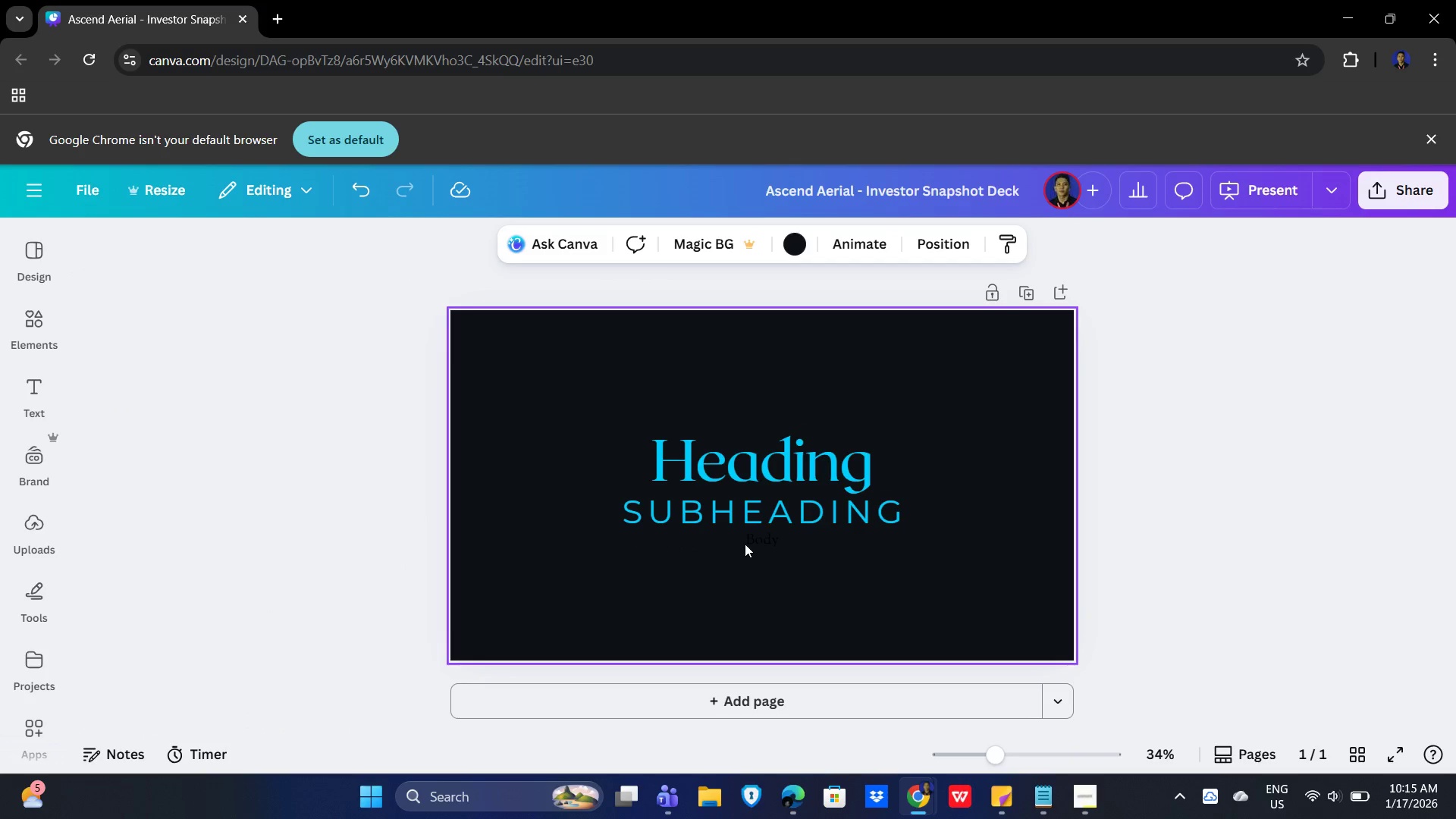 
left_click([761, 542])
 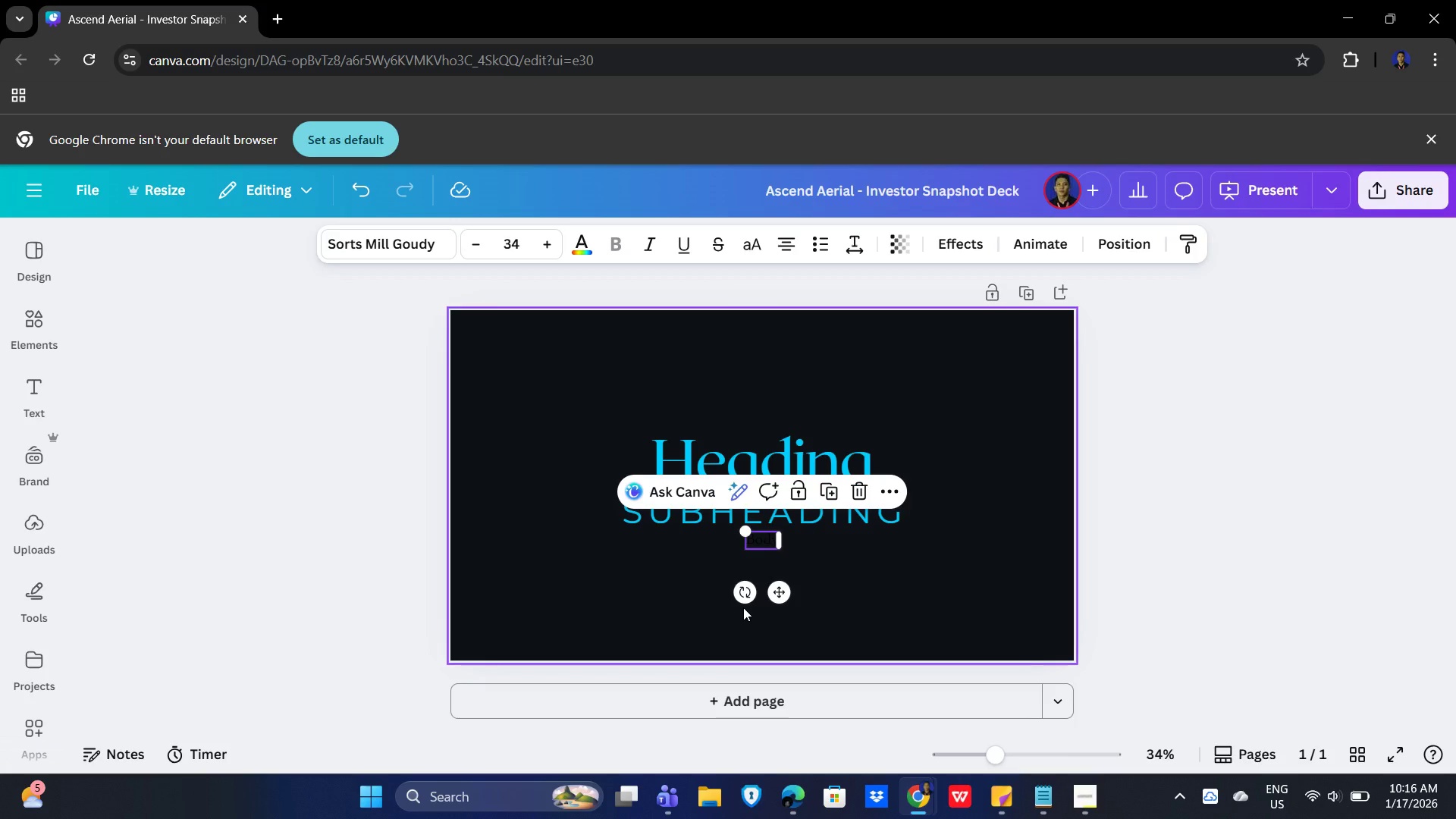 
wait(42.58)
 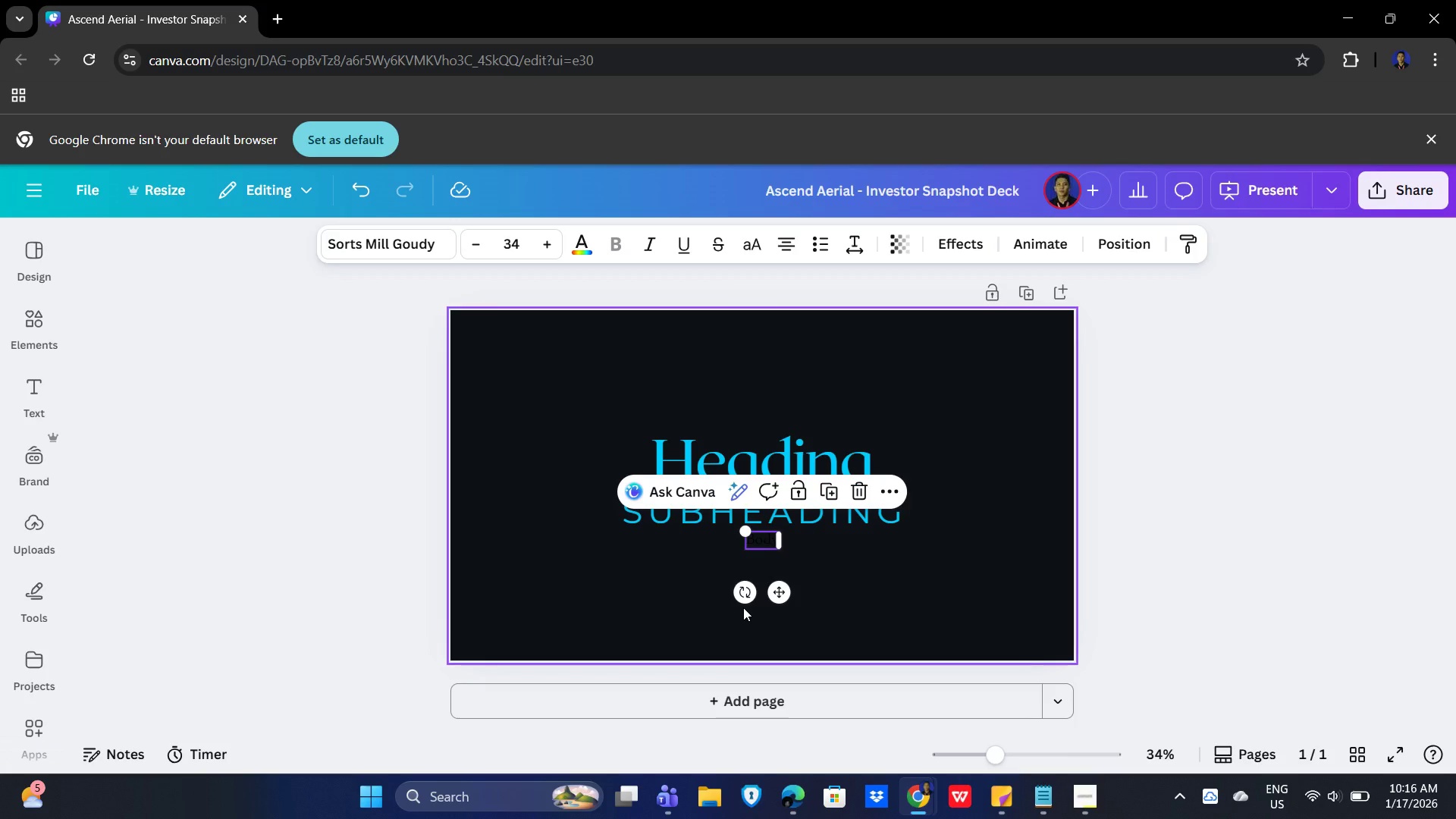 
left_click([851, 516])
 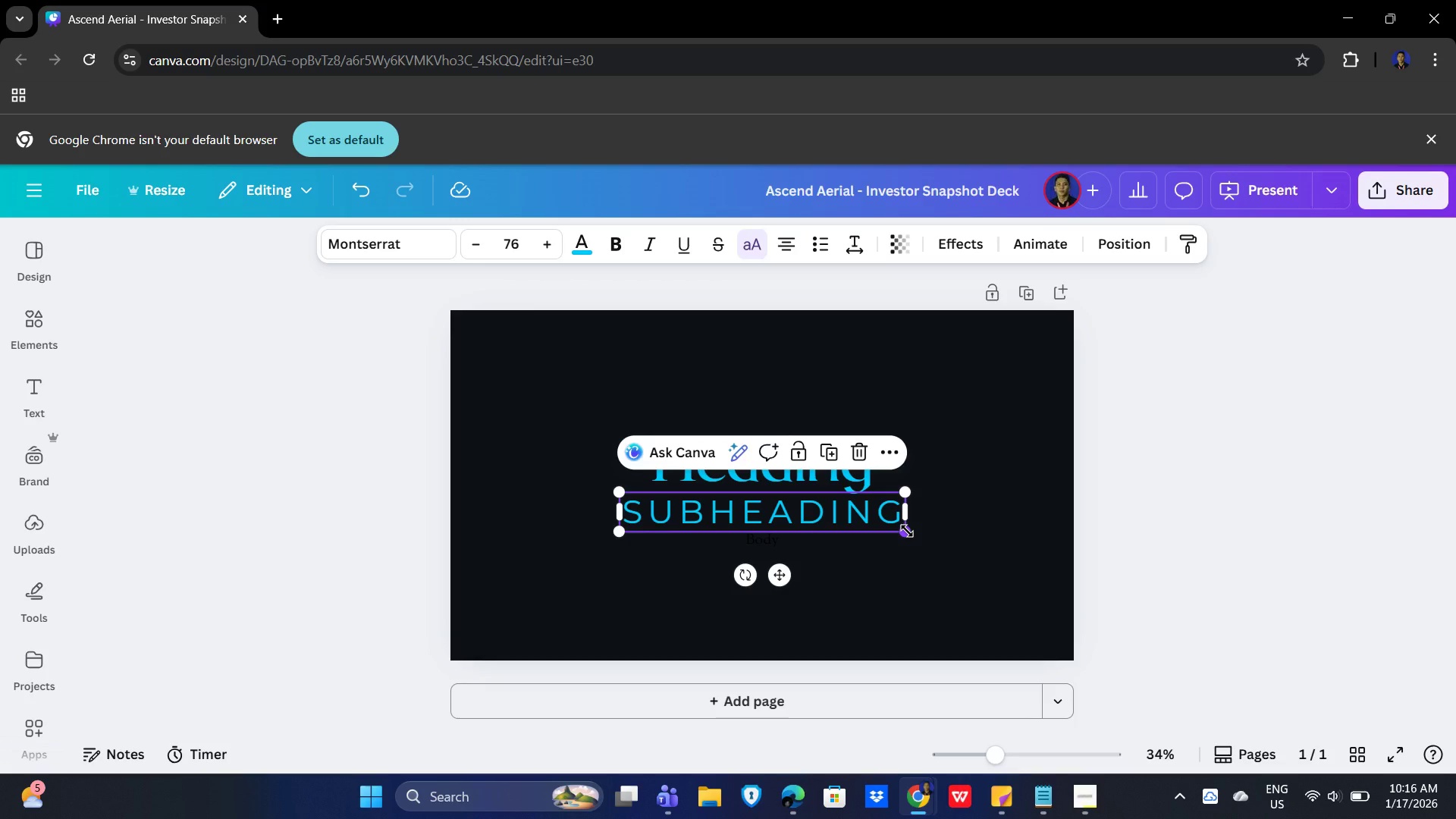 
key(Delete)
 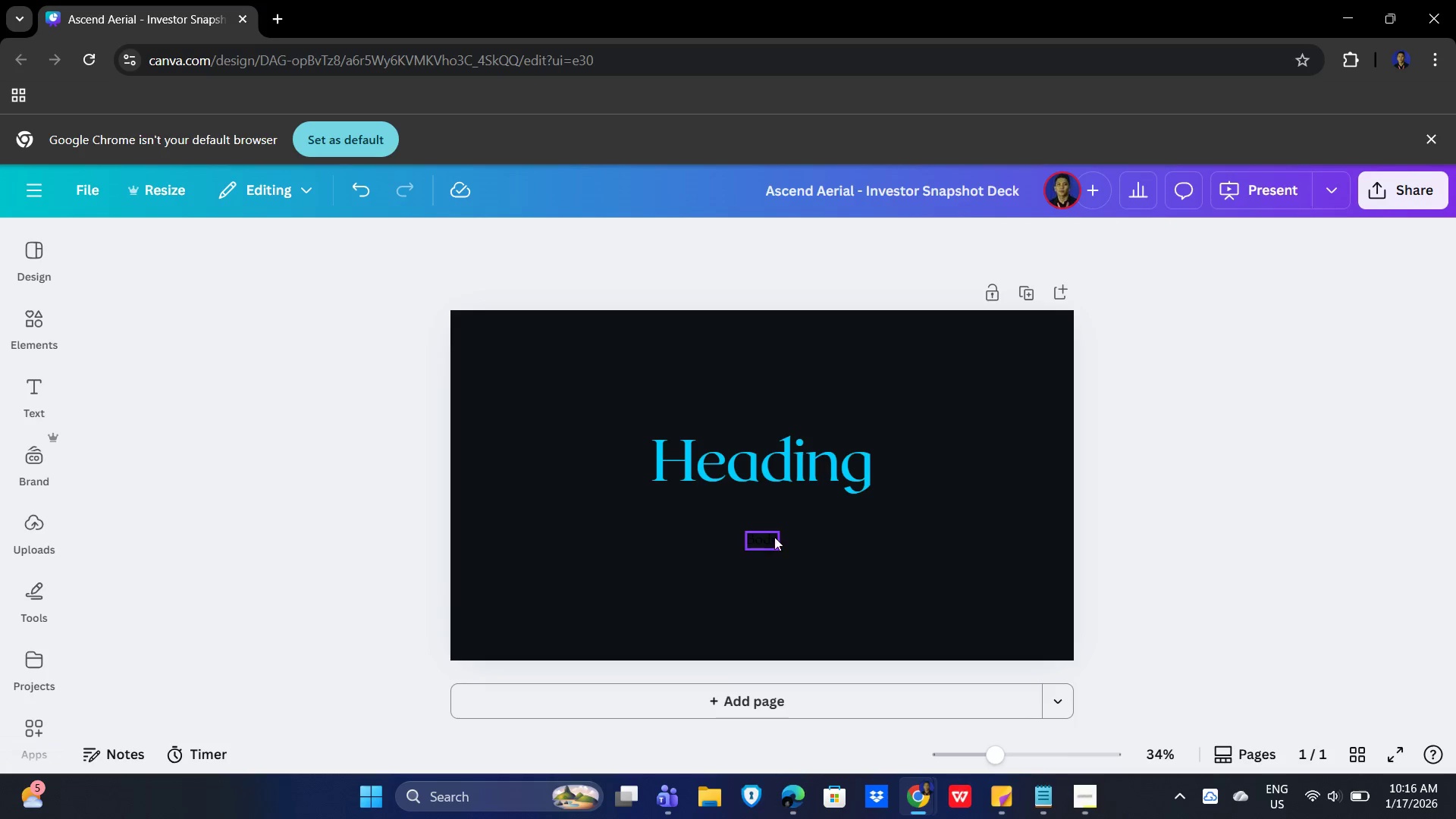 
left_click_drag(start_coordinate=[1094, 475], to_coordinate=[688, 579])
 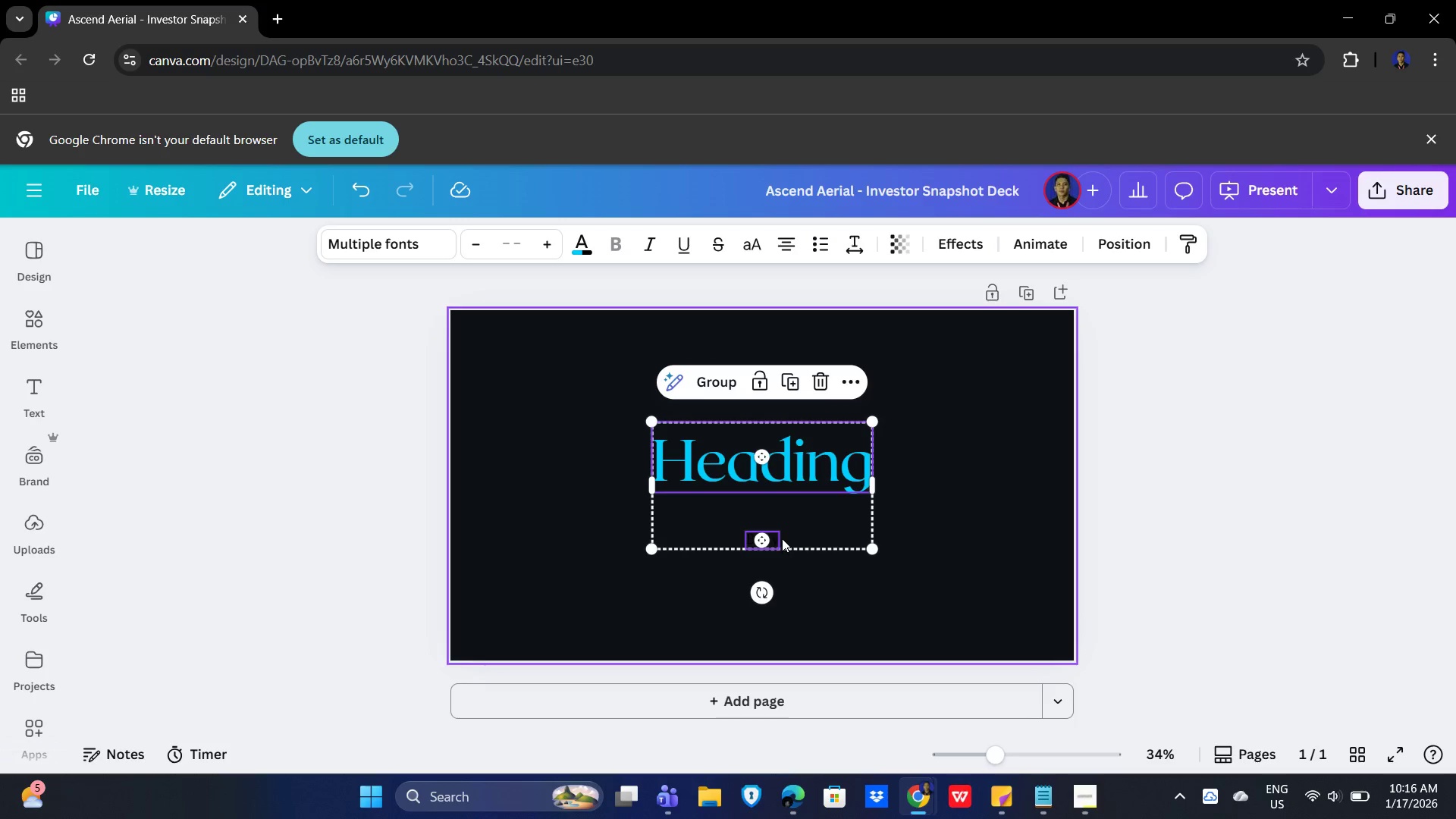 
left_click([777, 538])
 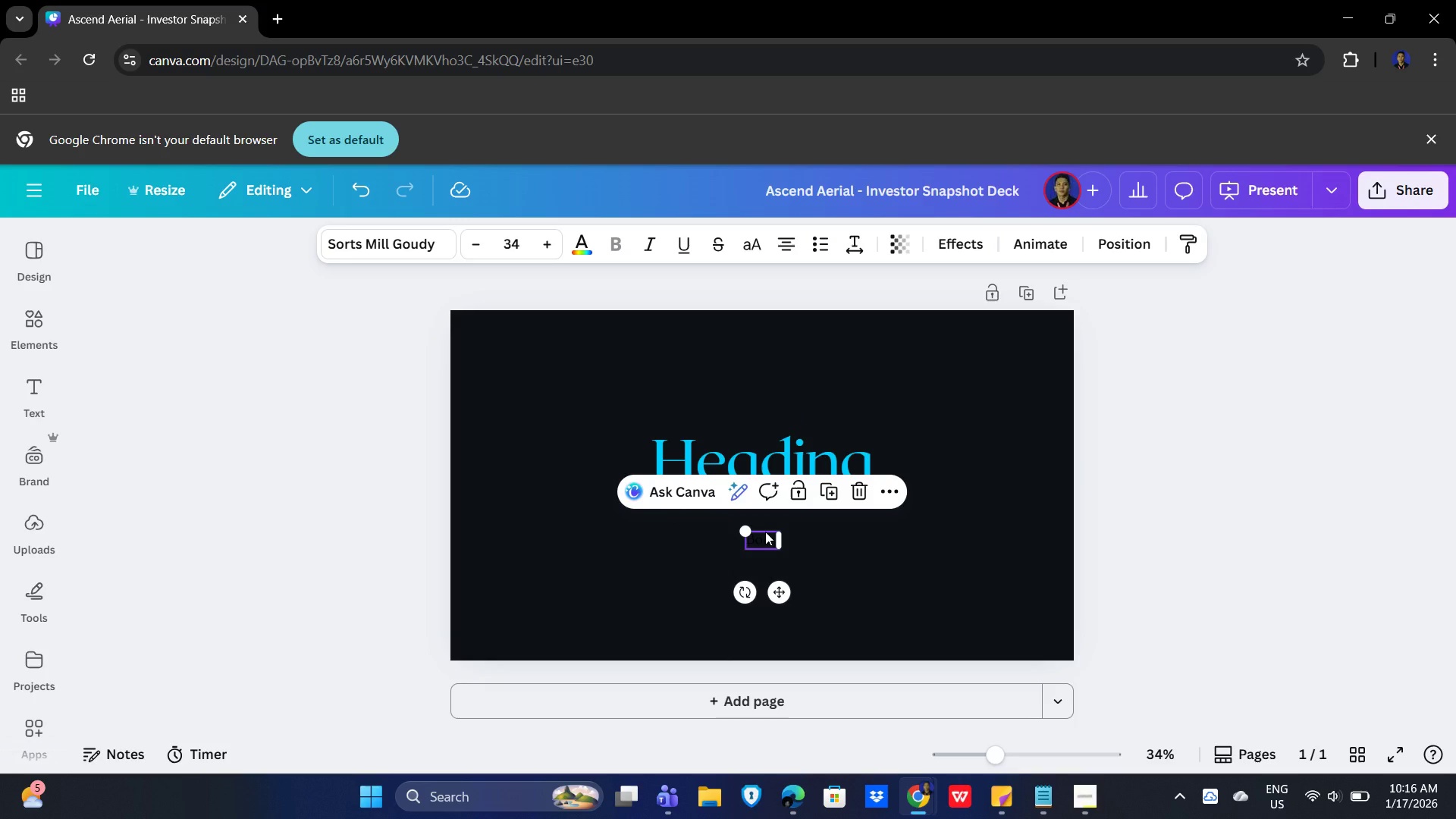 
wait(5.36)
 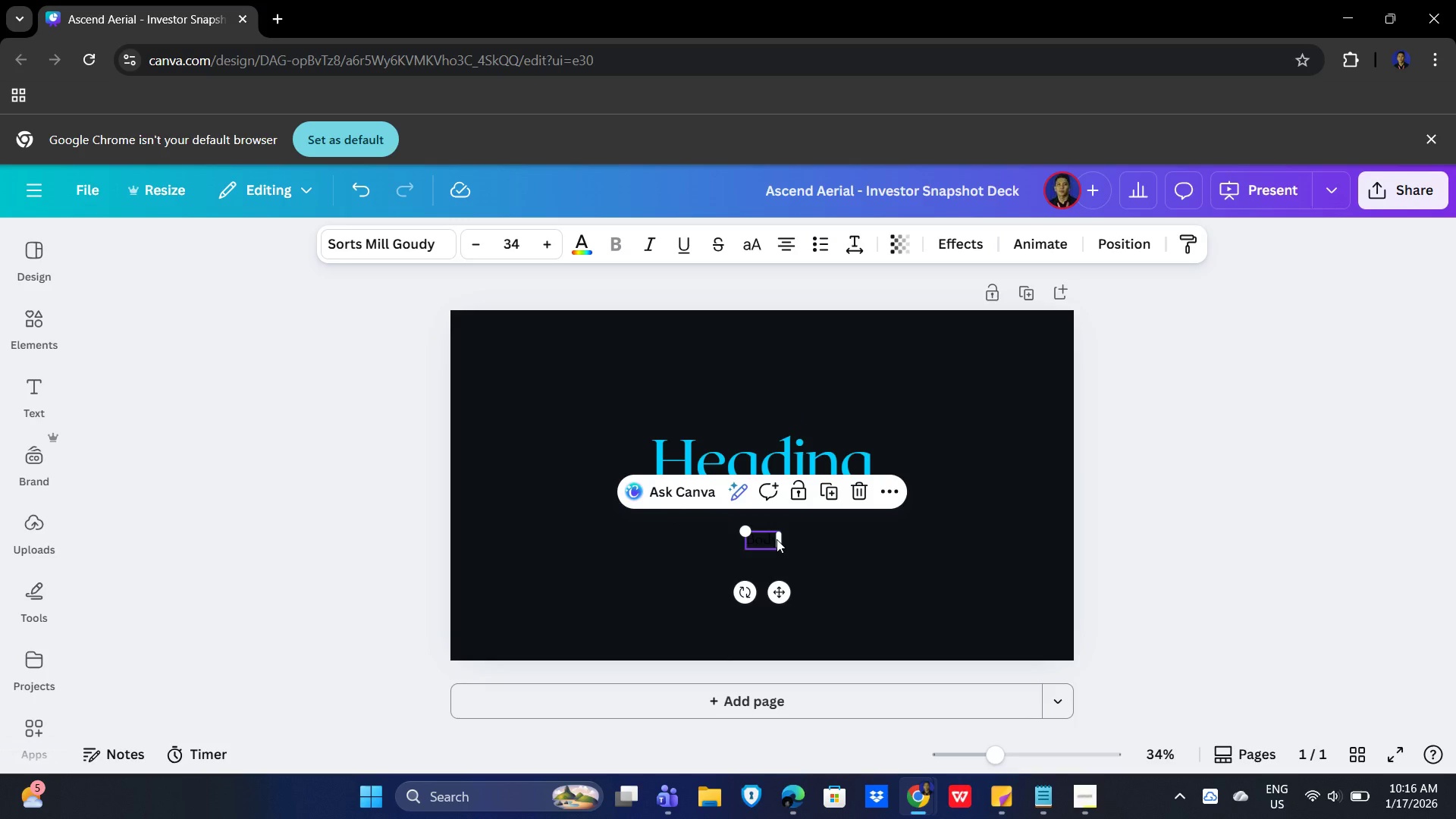 
left_click([579, 249])
 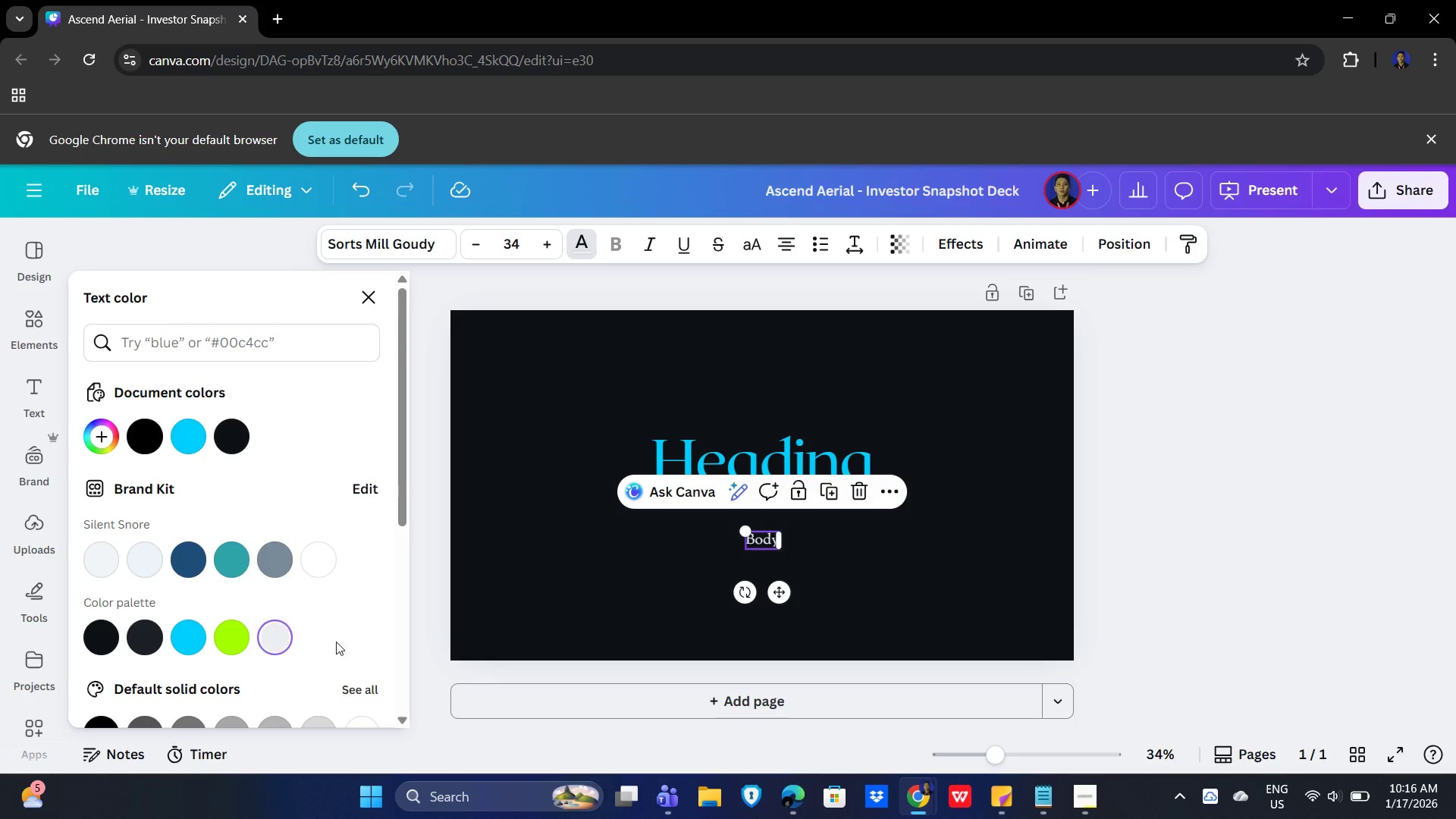 
left_click([1202, 545])
 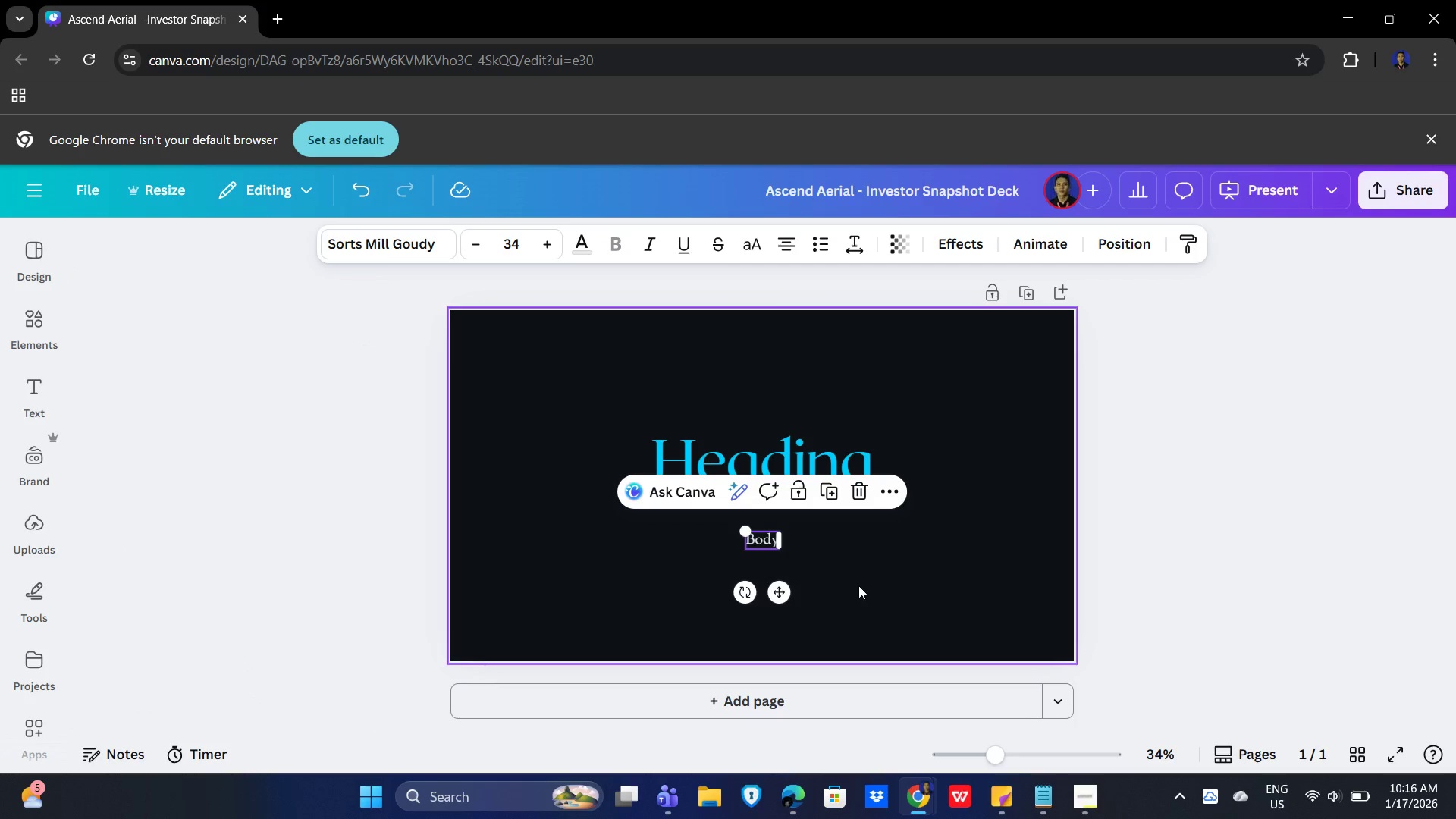 
left_click([864, 591])
 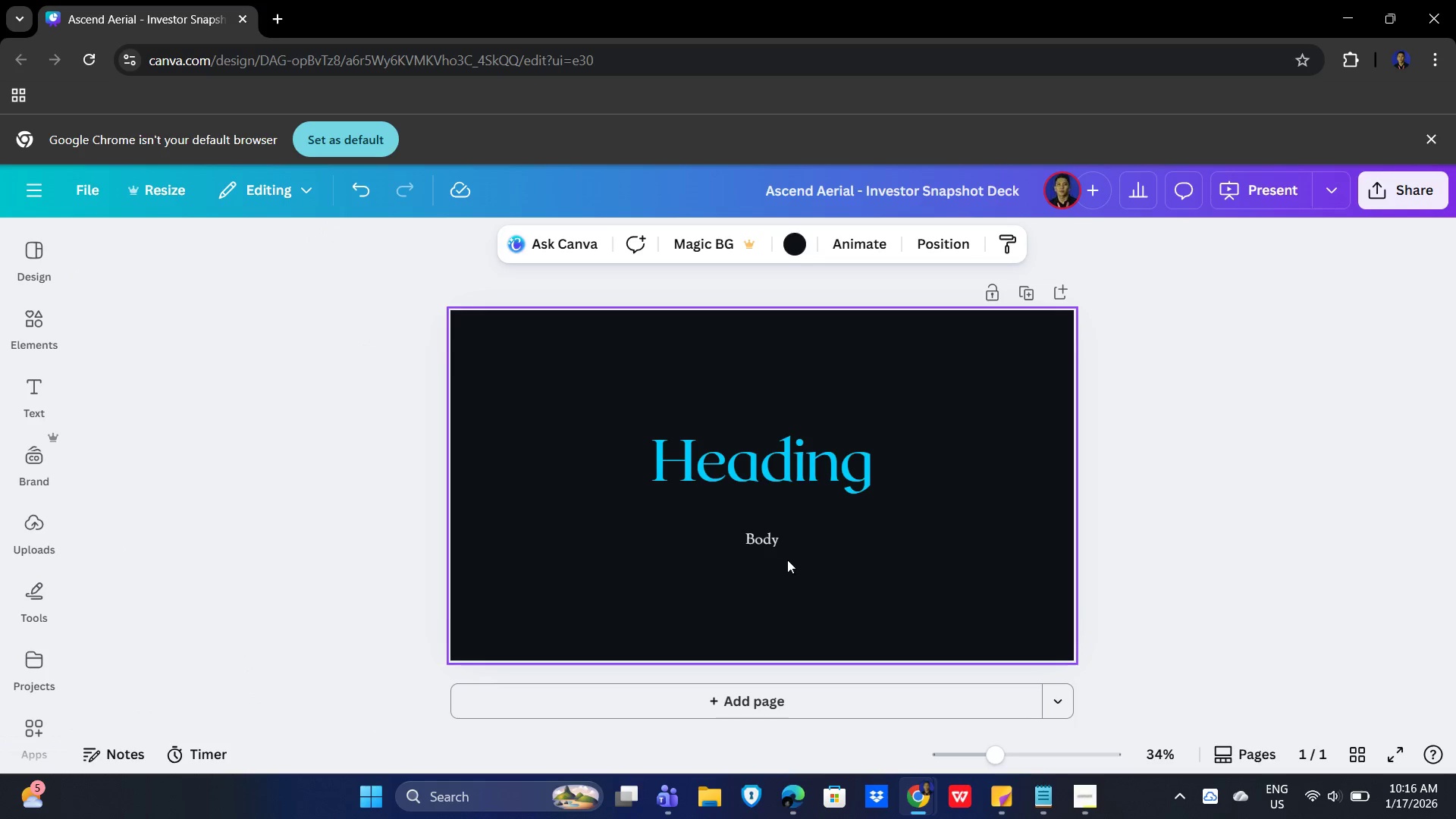 
left_click([1261, 473])
 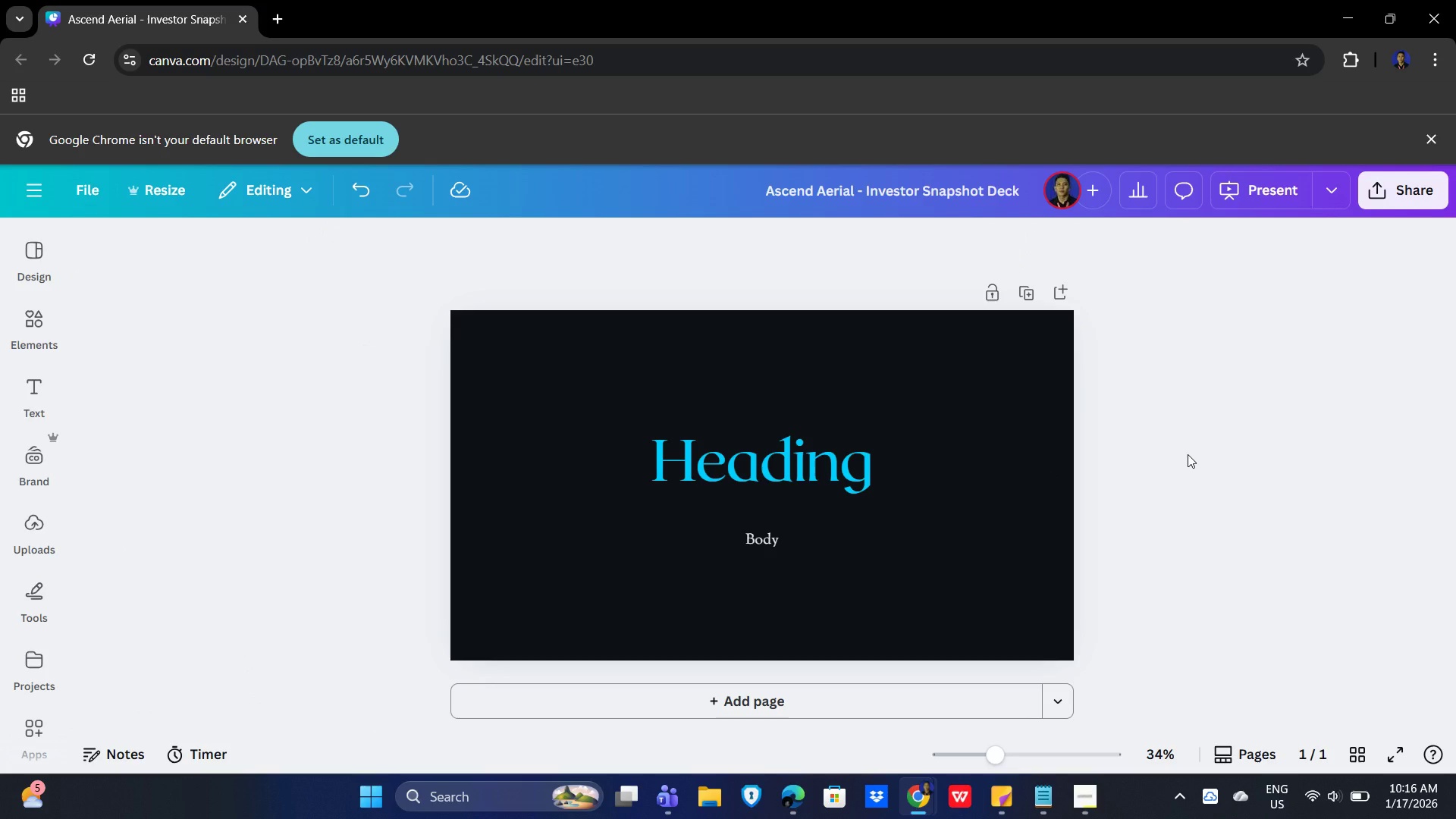 
wait(11.55)
 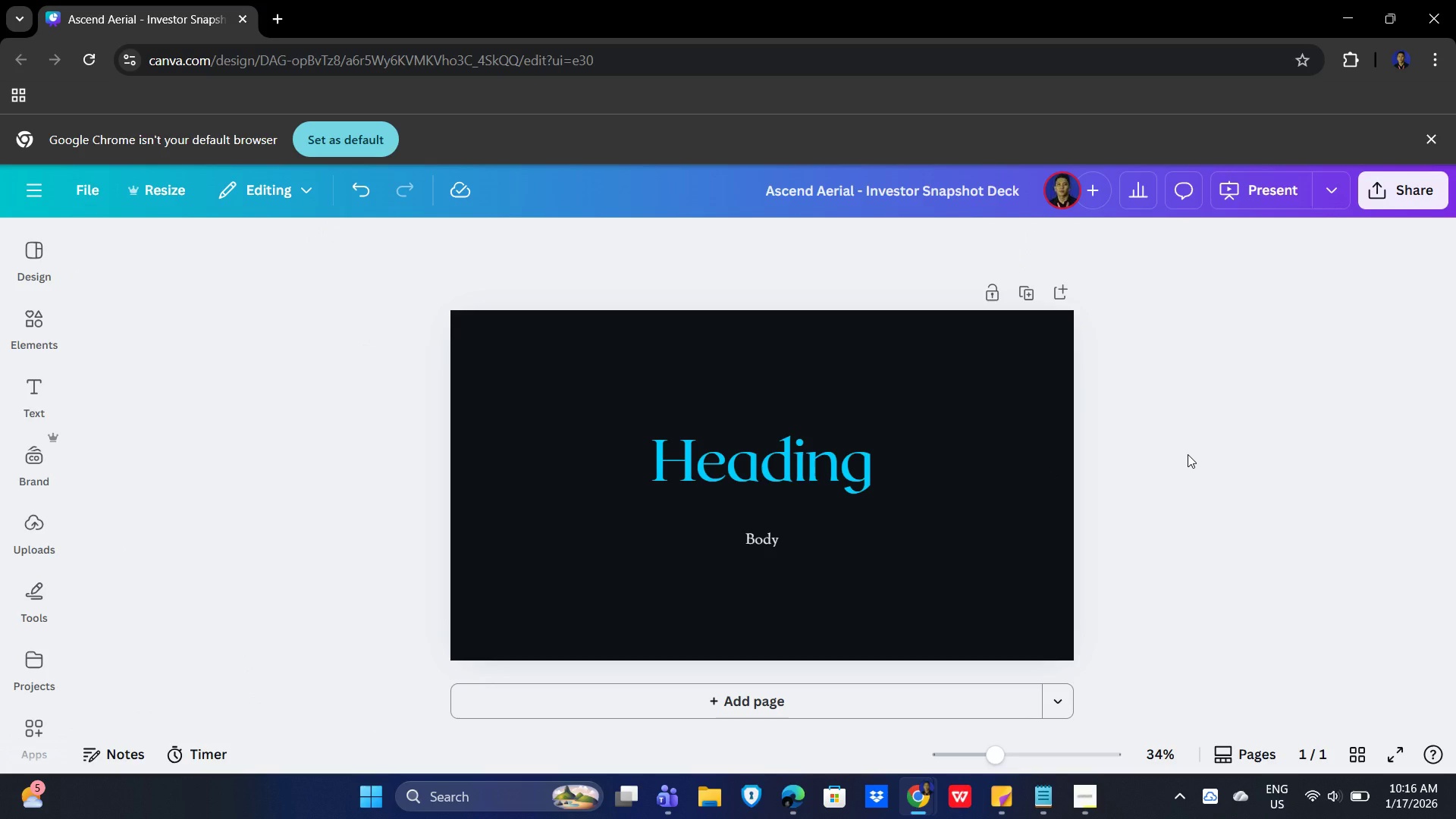 
left_click([85, 190])
 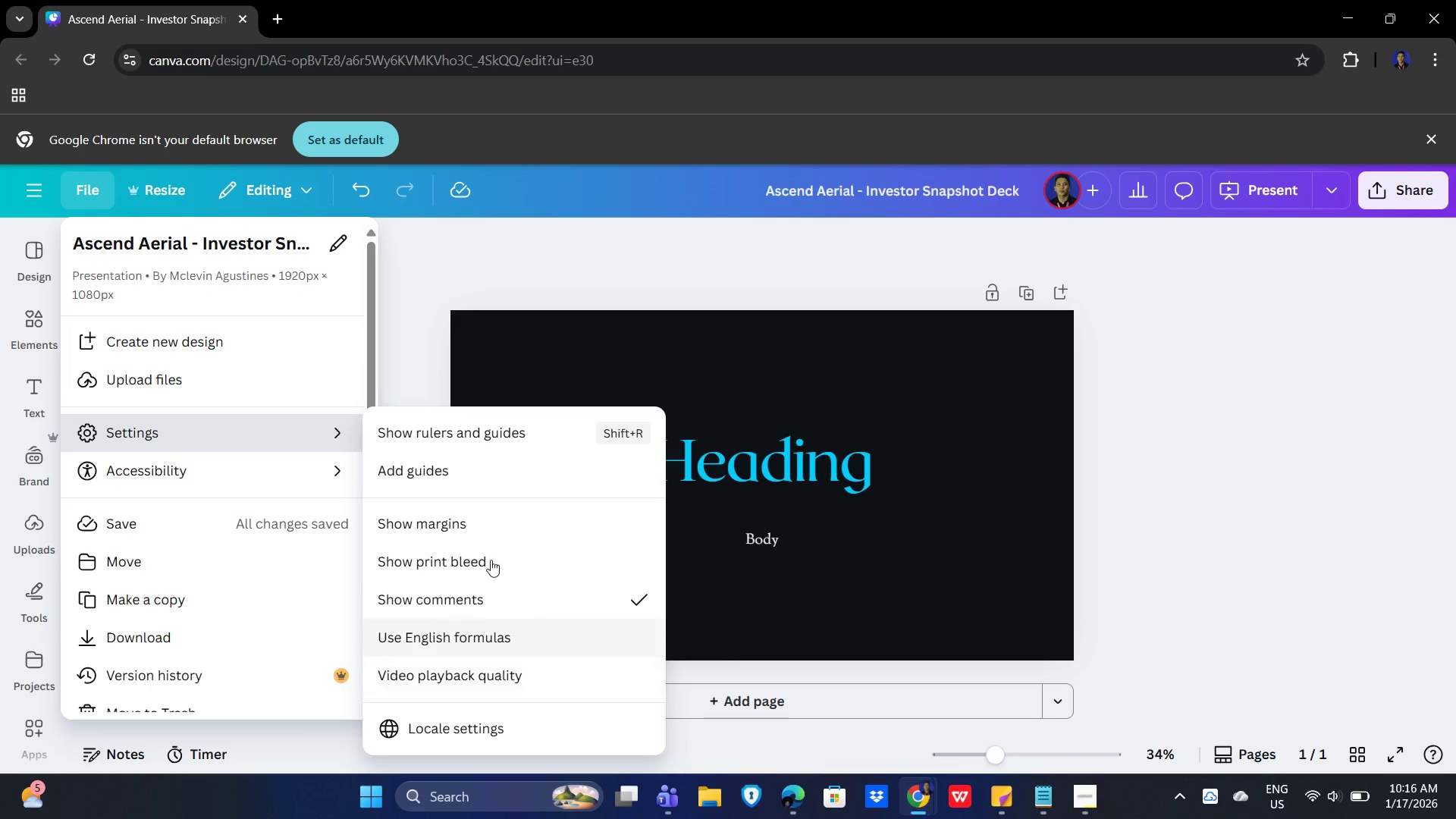 
wait(7.59)
 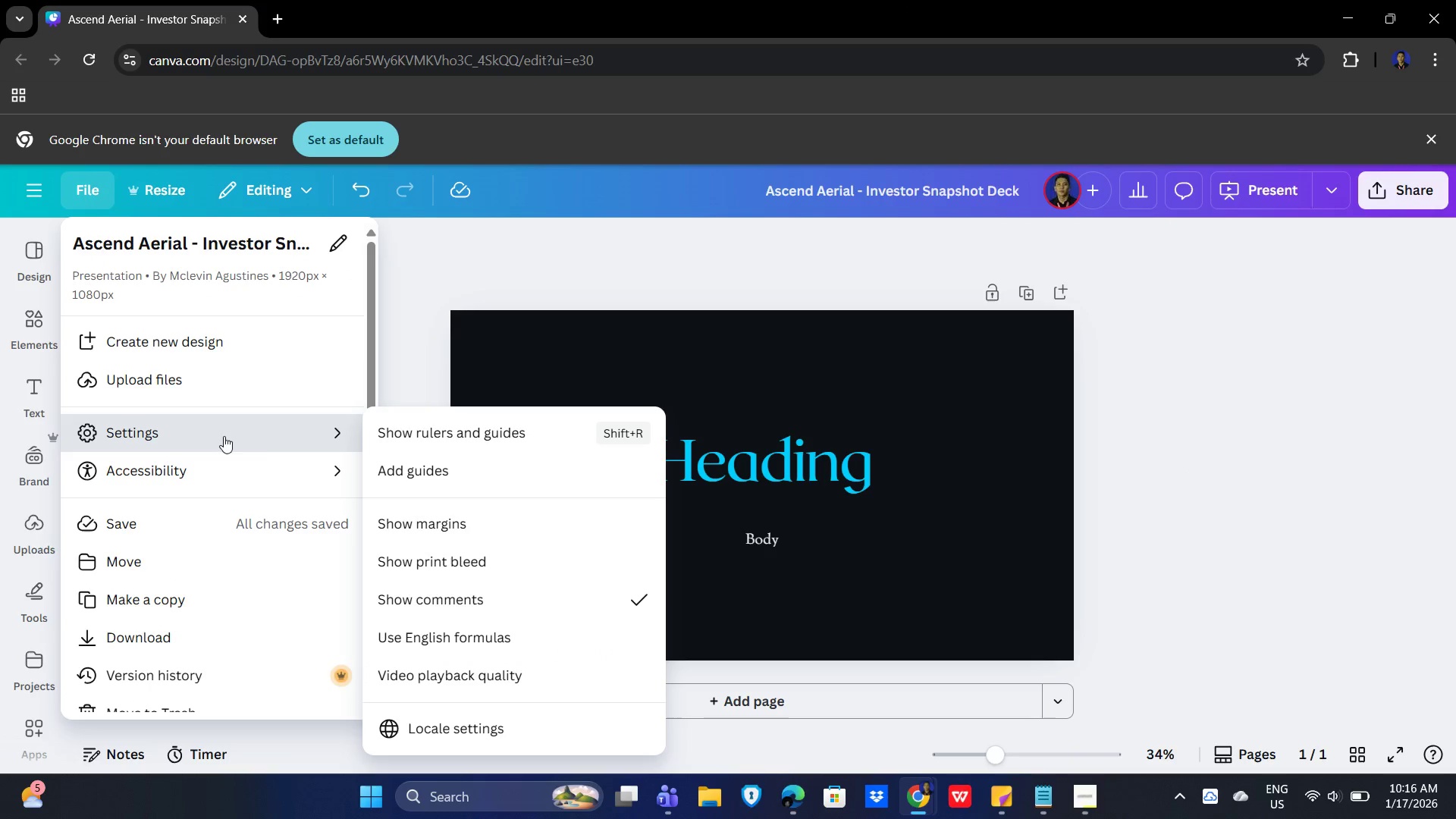 
left_click([482, 566])
 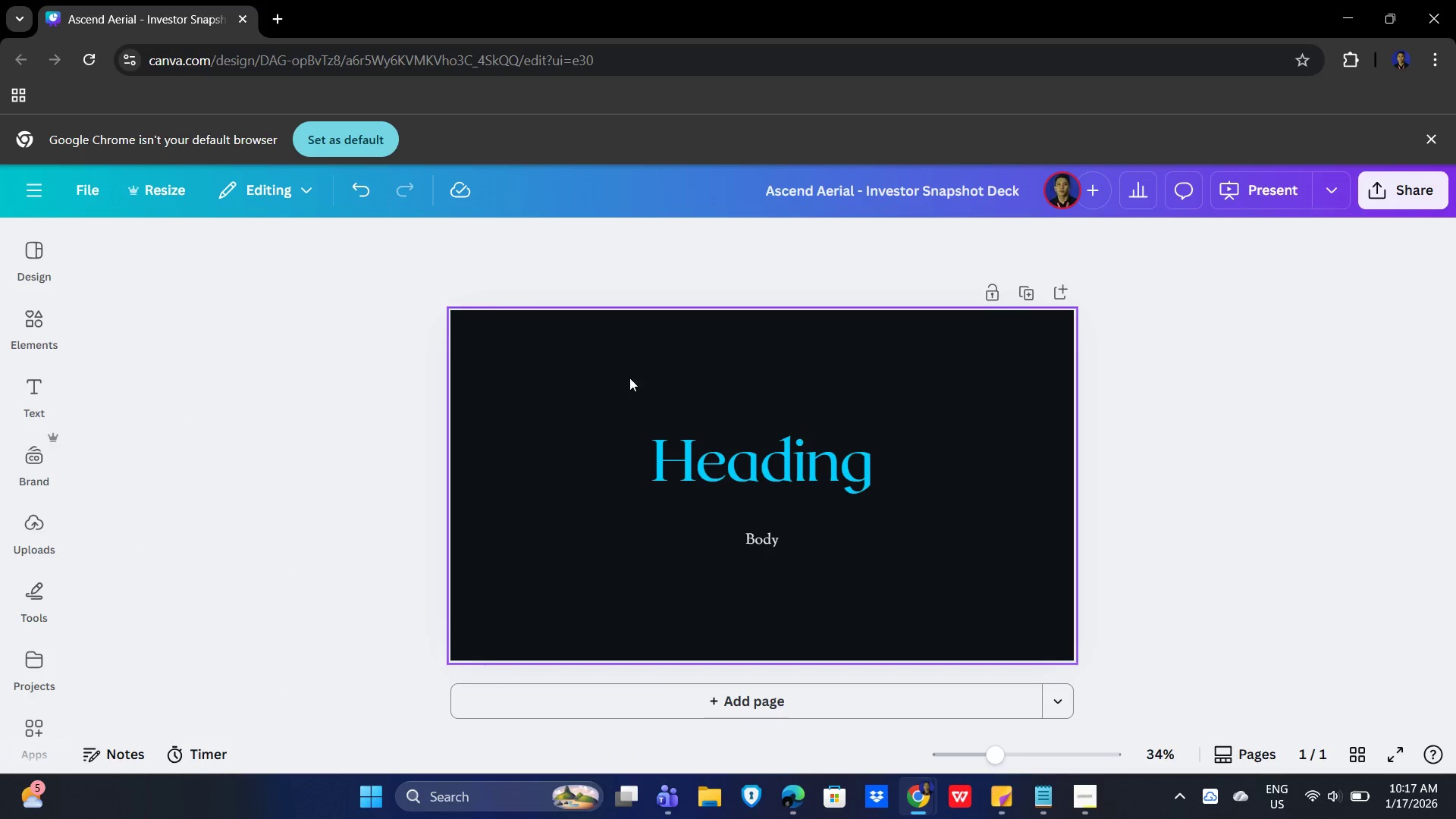 
left_click([1191, 407])
 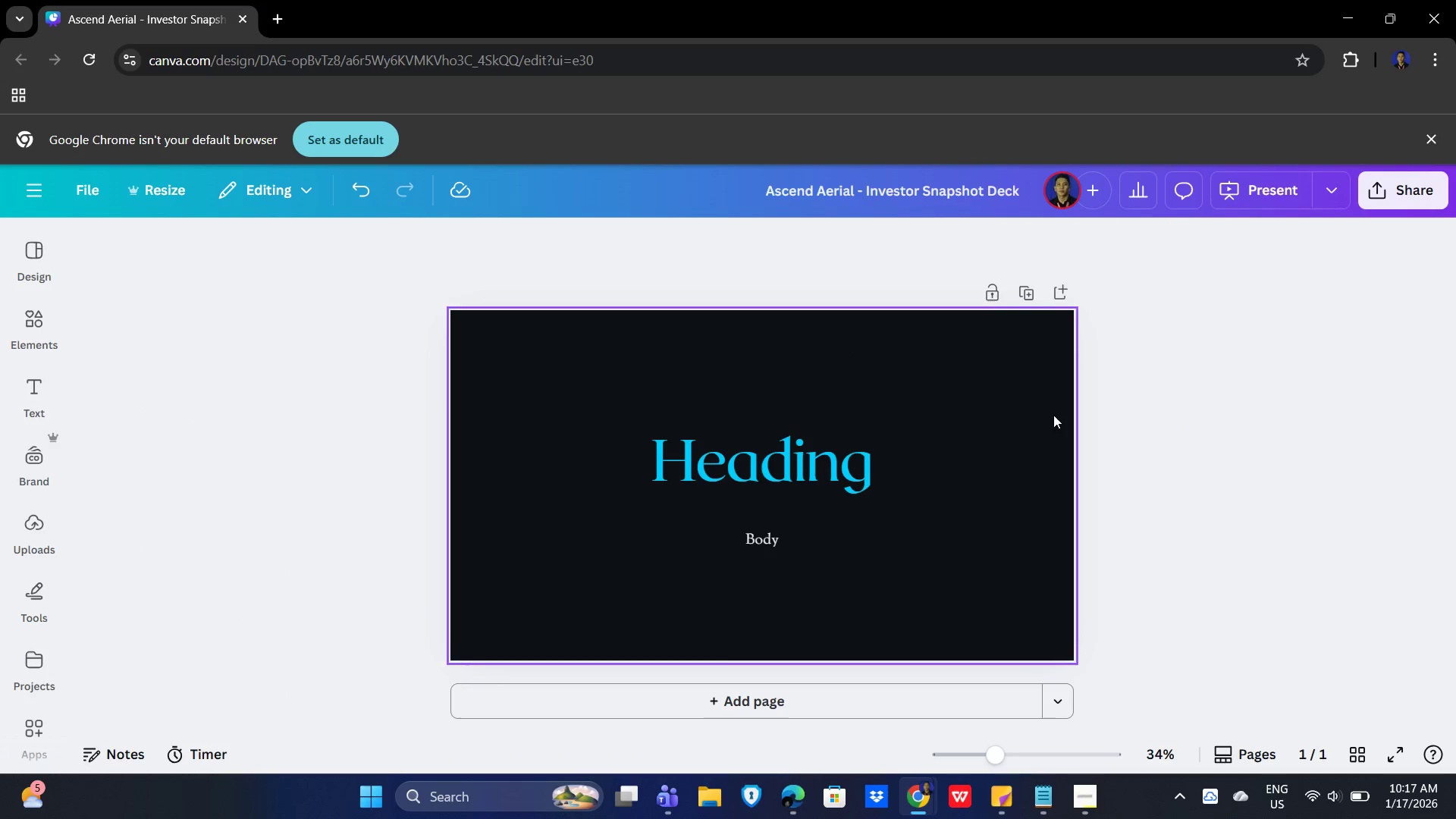 
left_click([982, 388])
 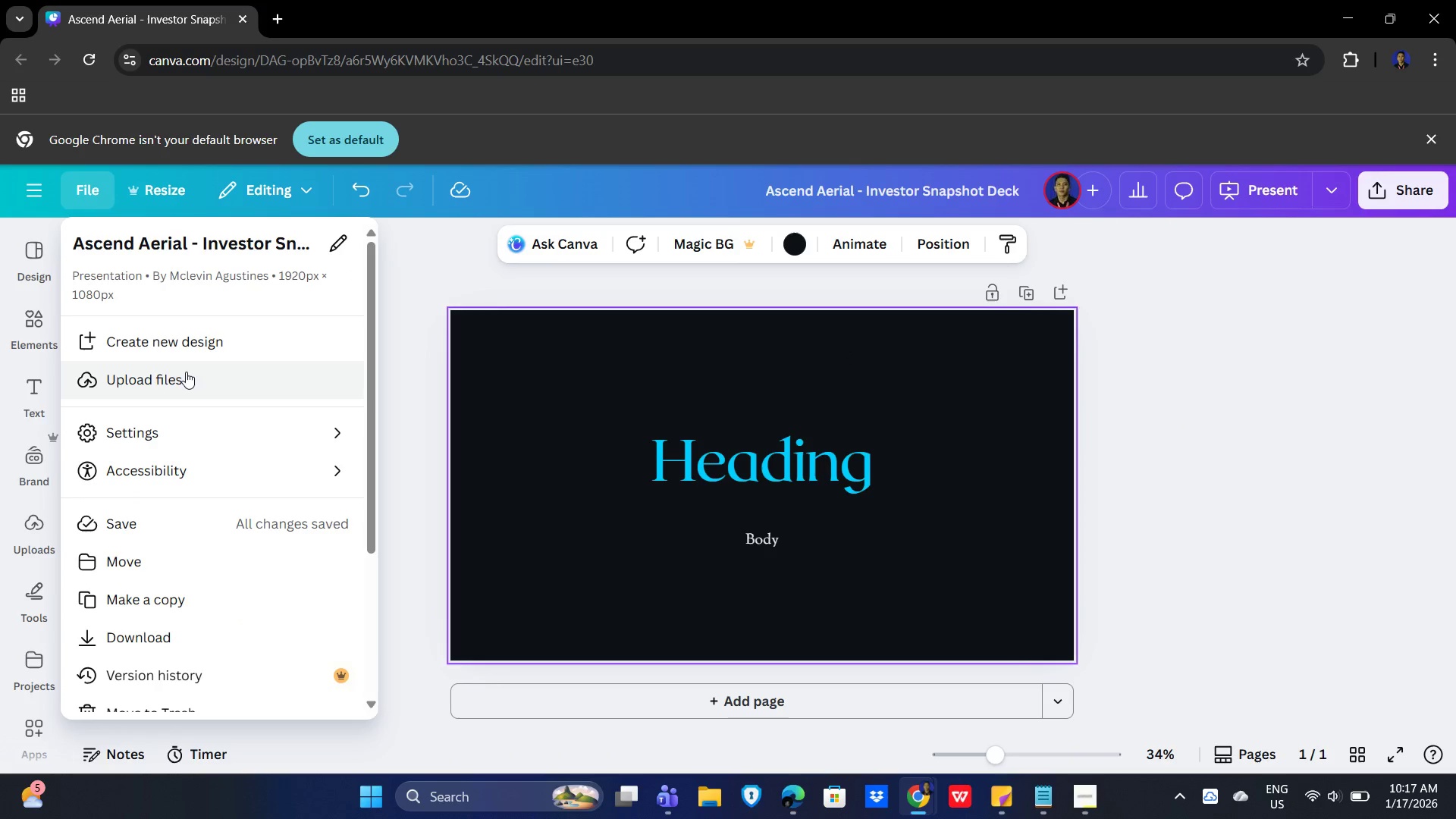 
left_click([249, 432])
 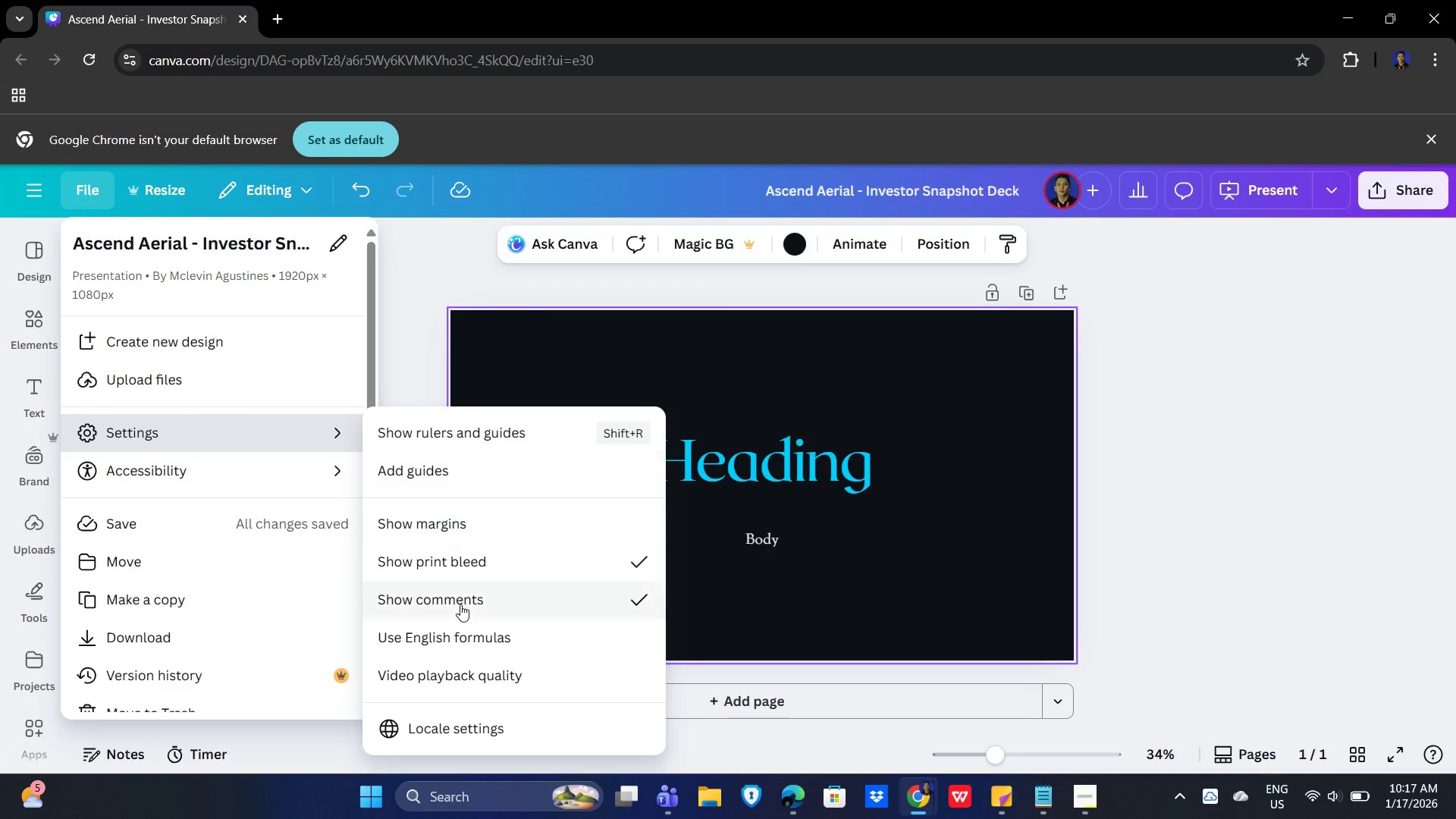 
left_click([594, 603])
 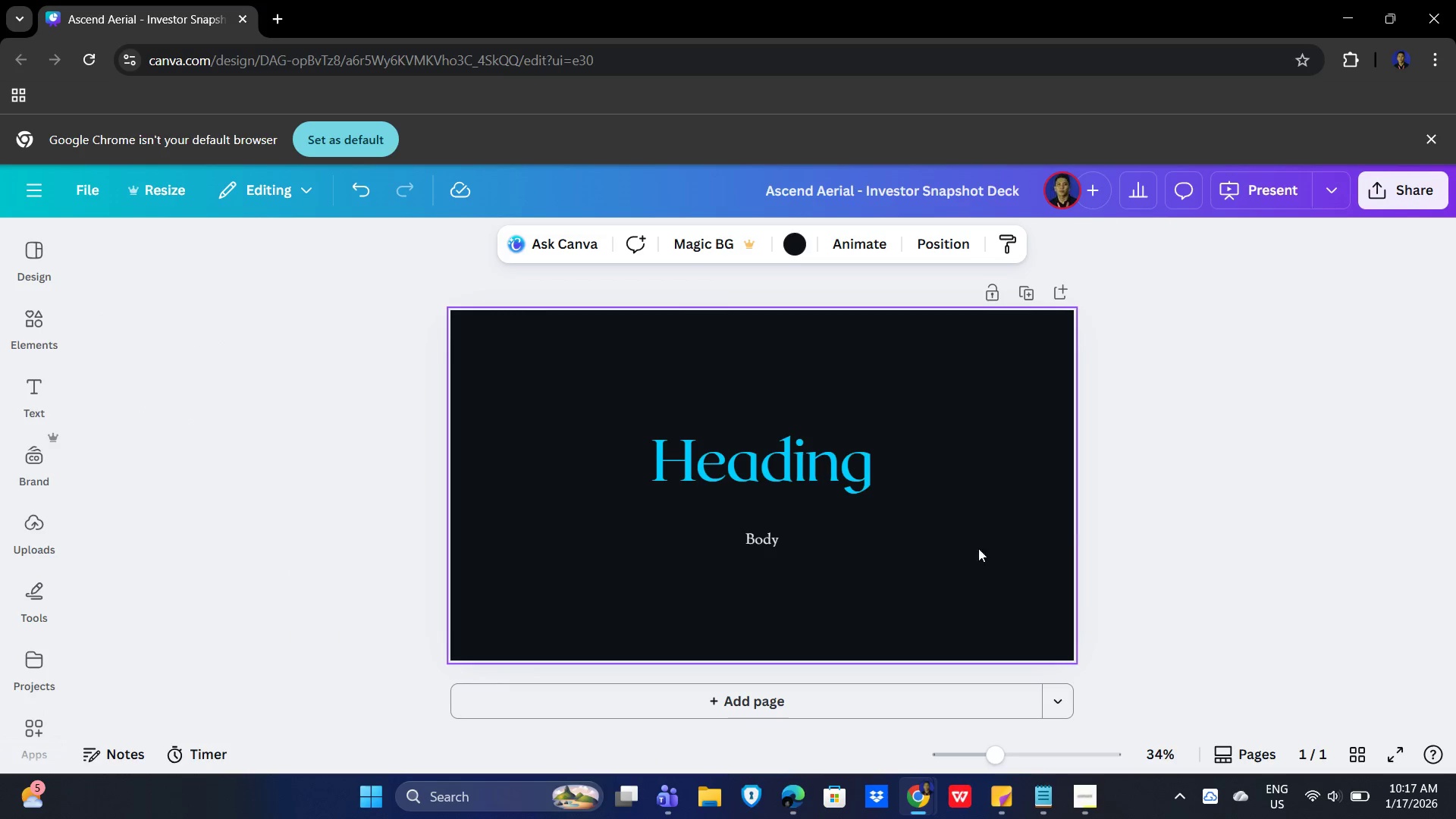 
left_click([1146, 514])
 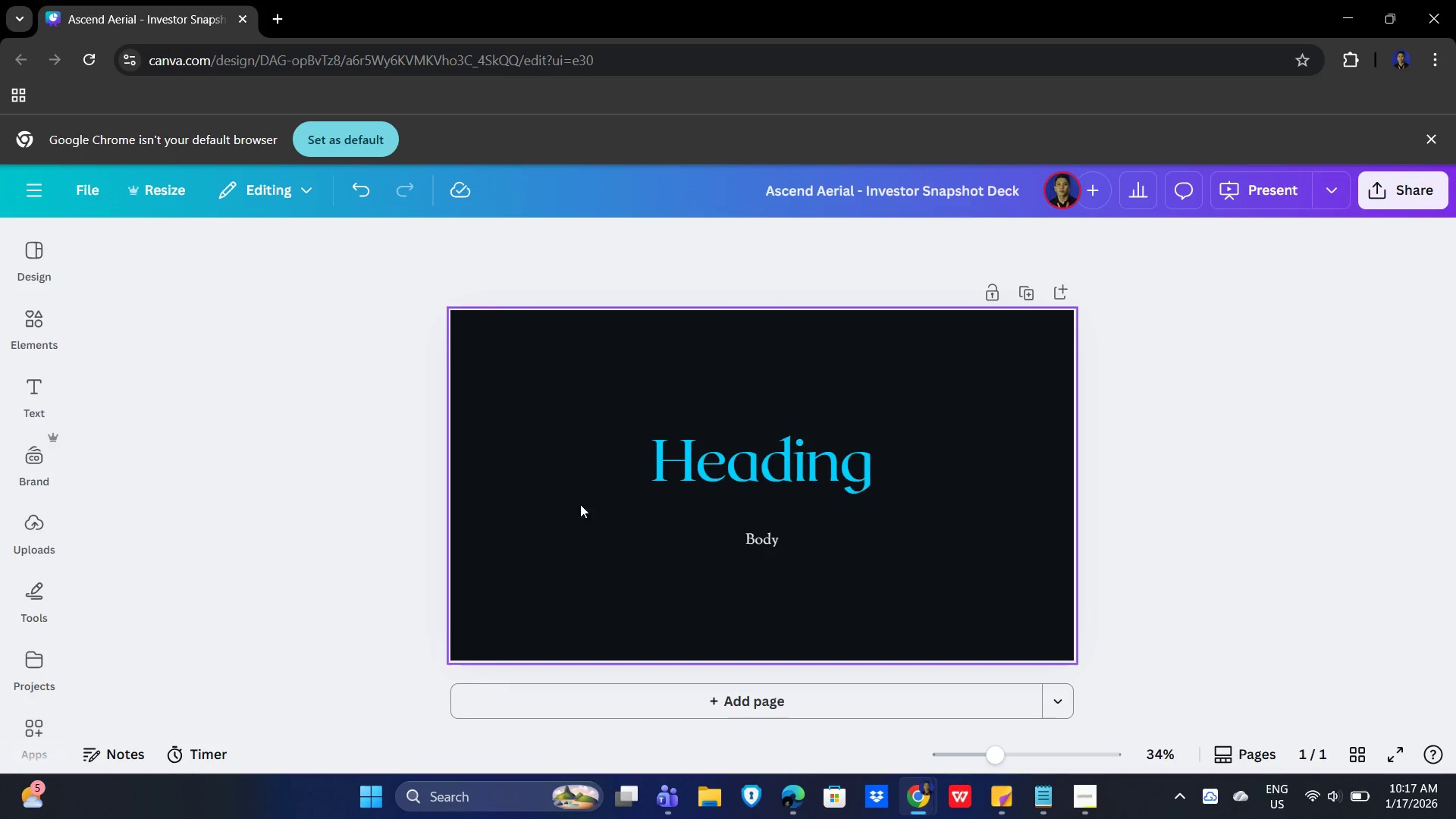 
left_click([282, 419])
 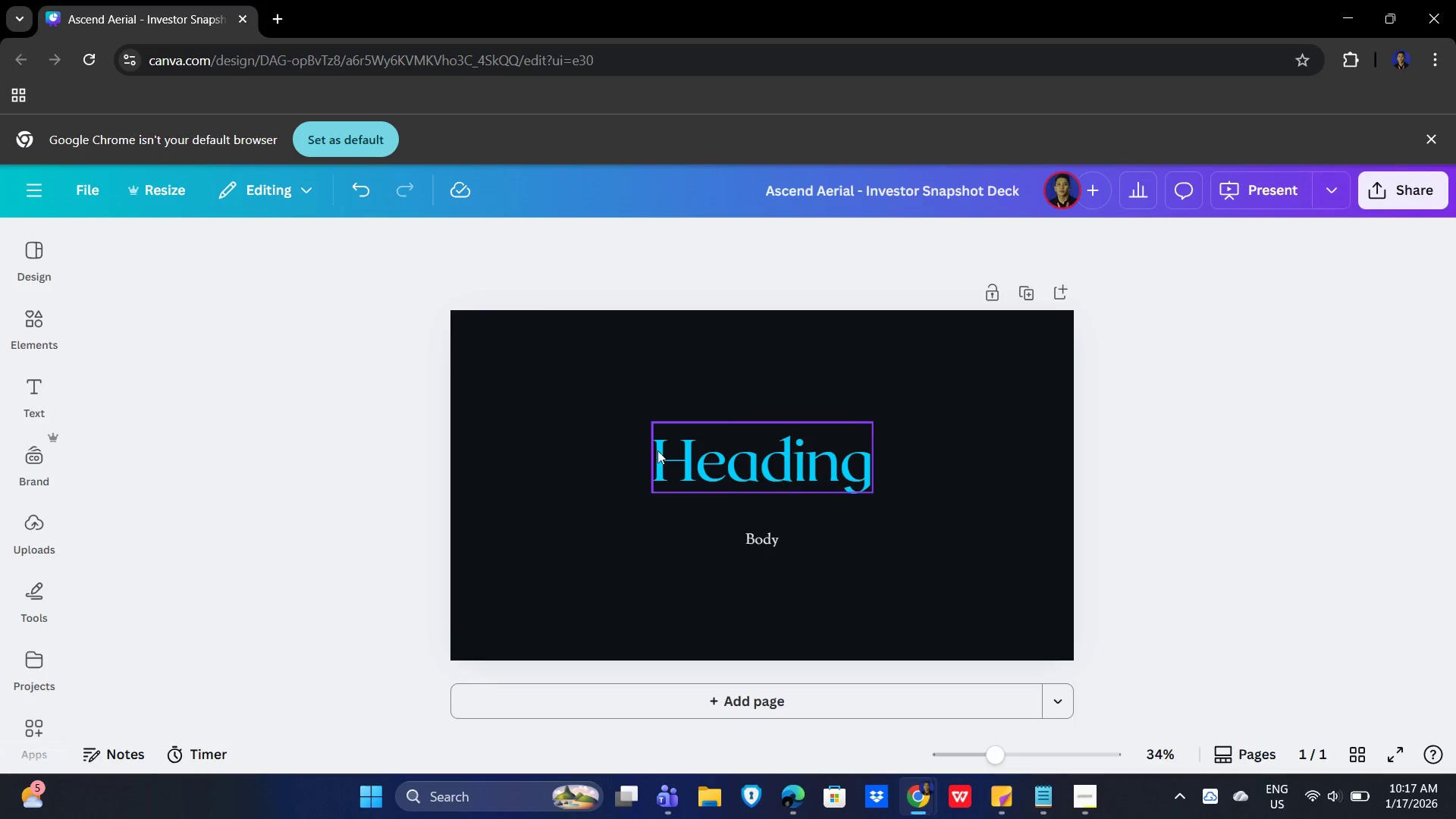 
left_click_drag(start_coordinate=[830, 472], to_coordinate=[668, 397])
 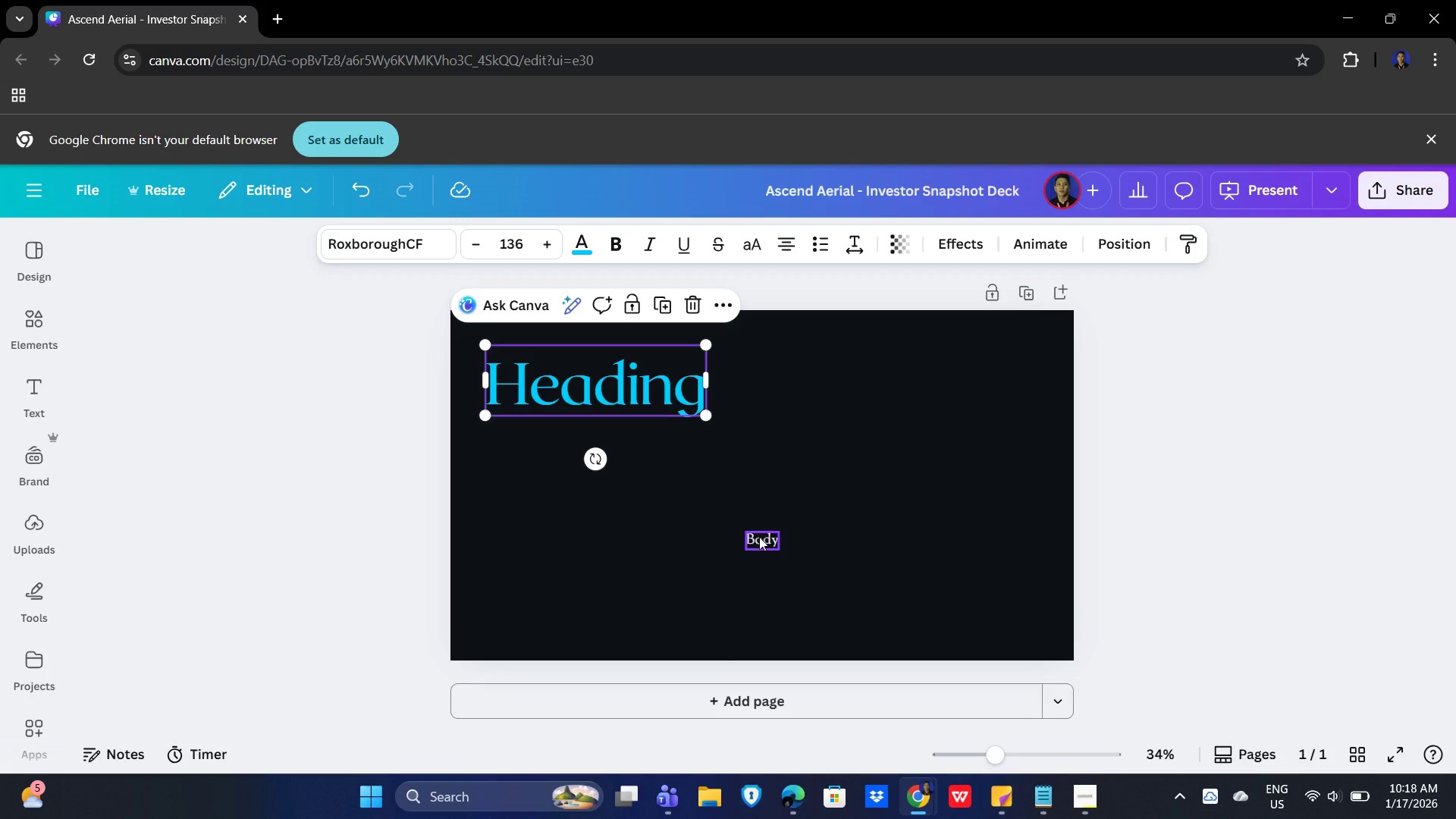 
wait(61.39)
 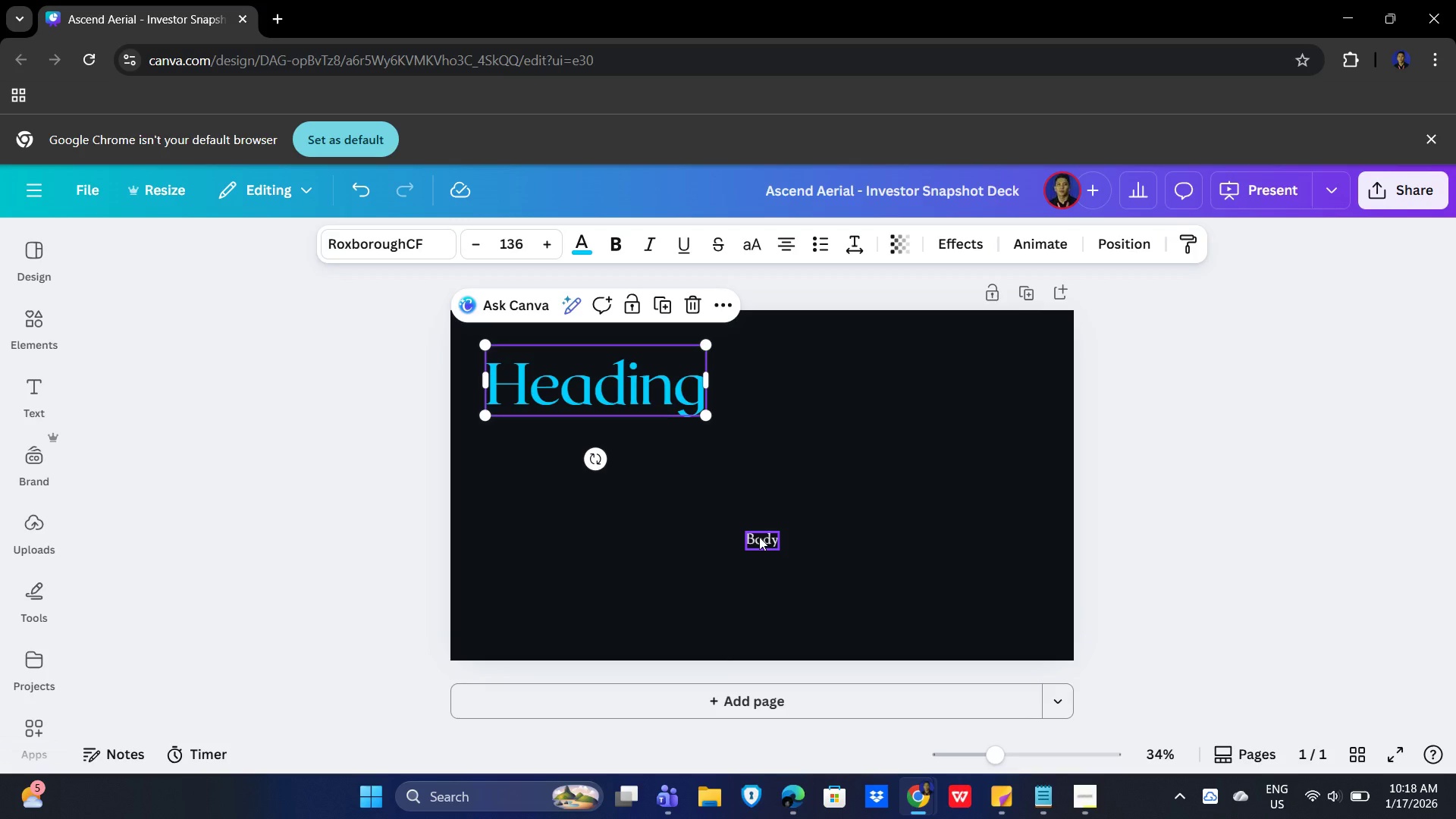 
left_click([740, 486])
 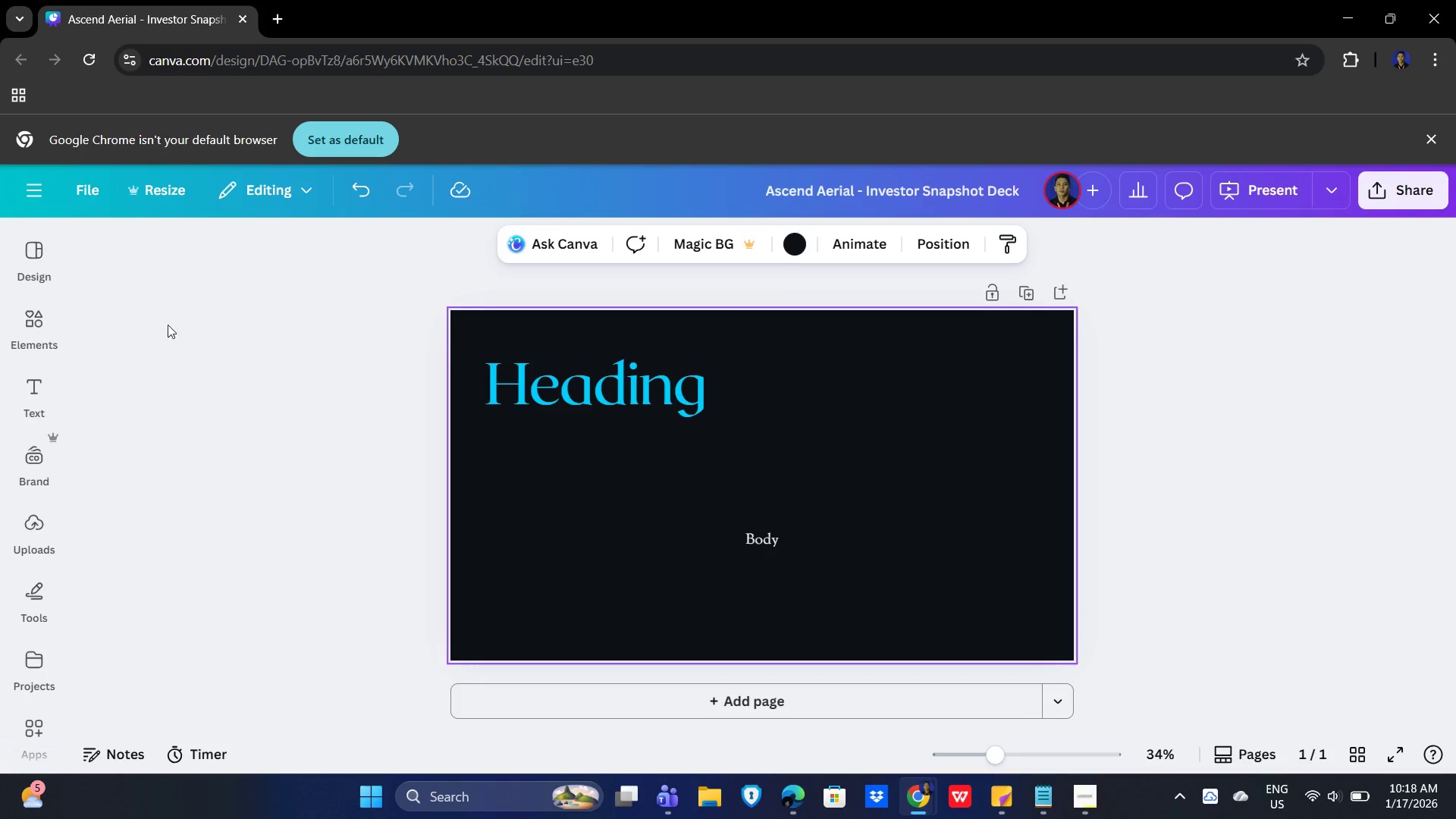 
left_click([41, 344])
 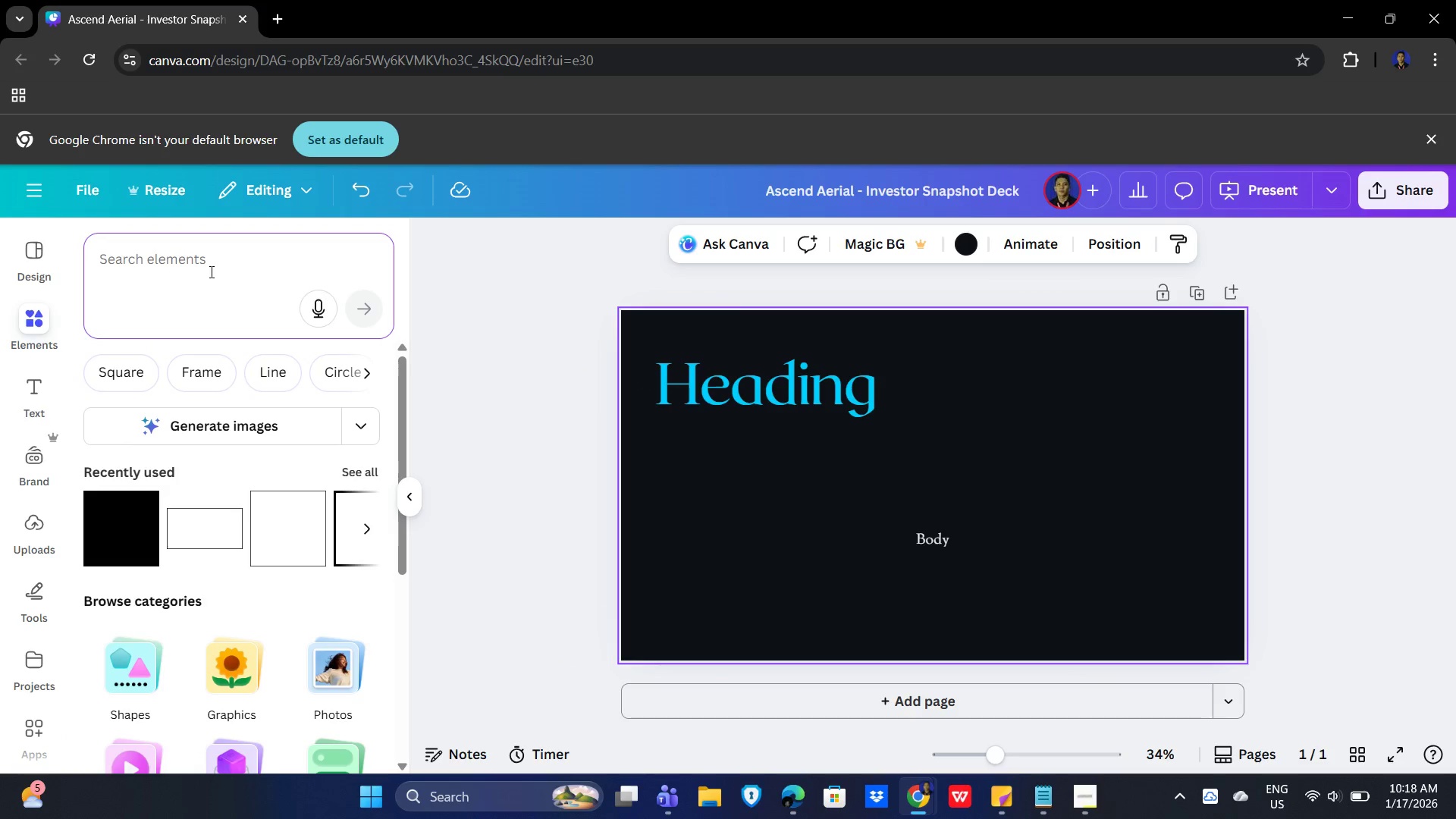 
type(bungee)
 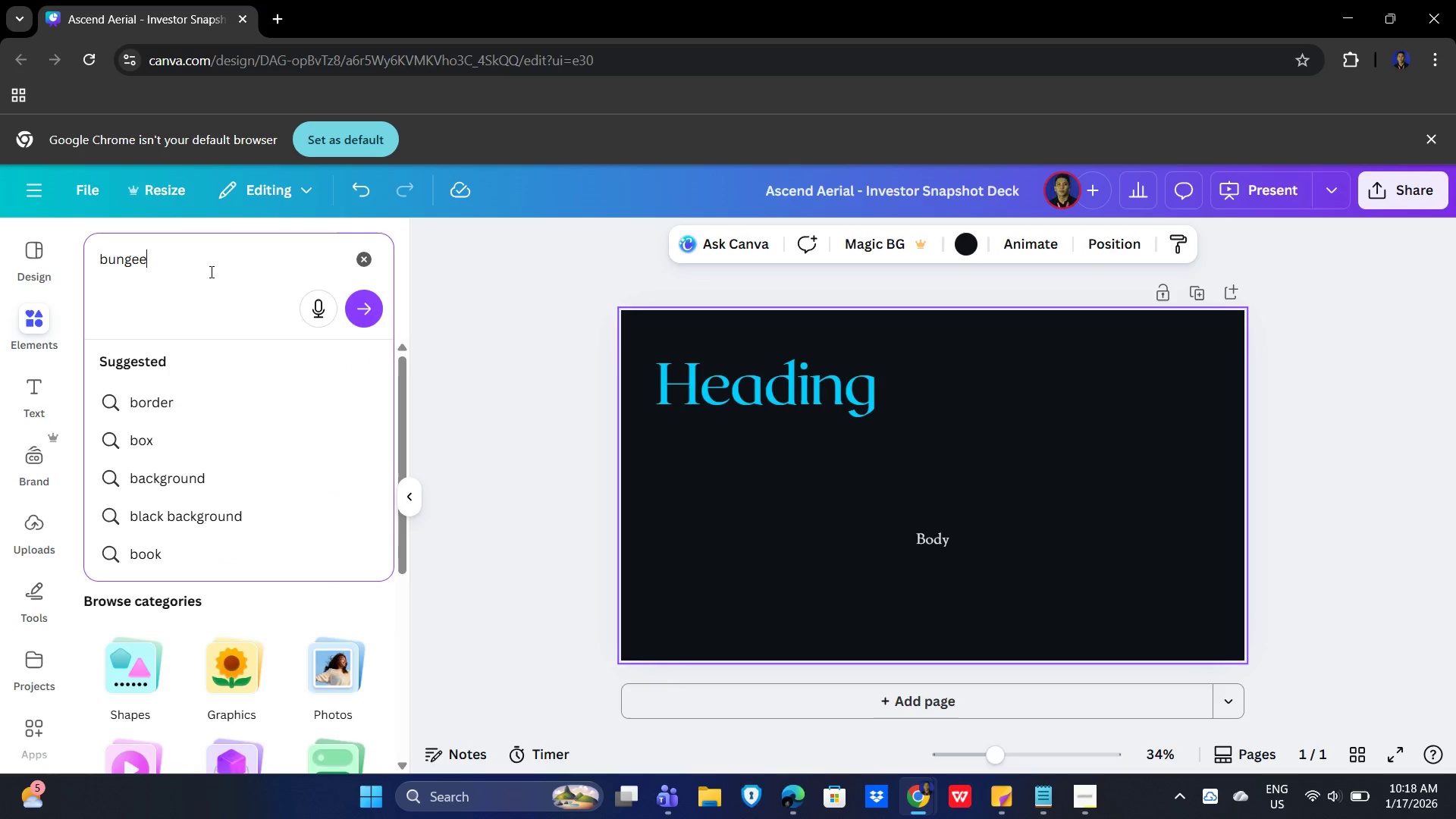 
key(Enter)
 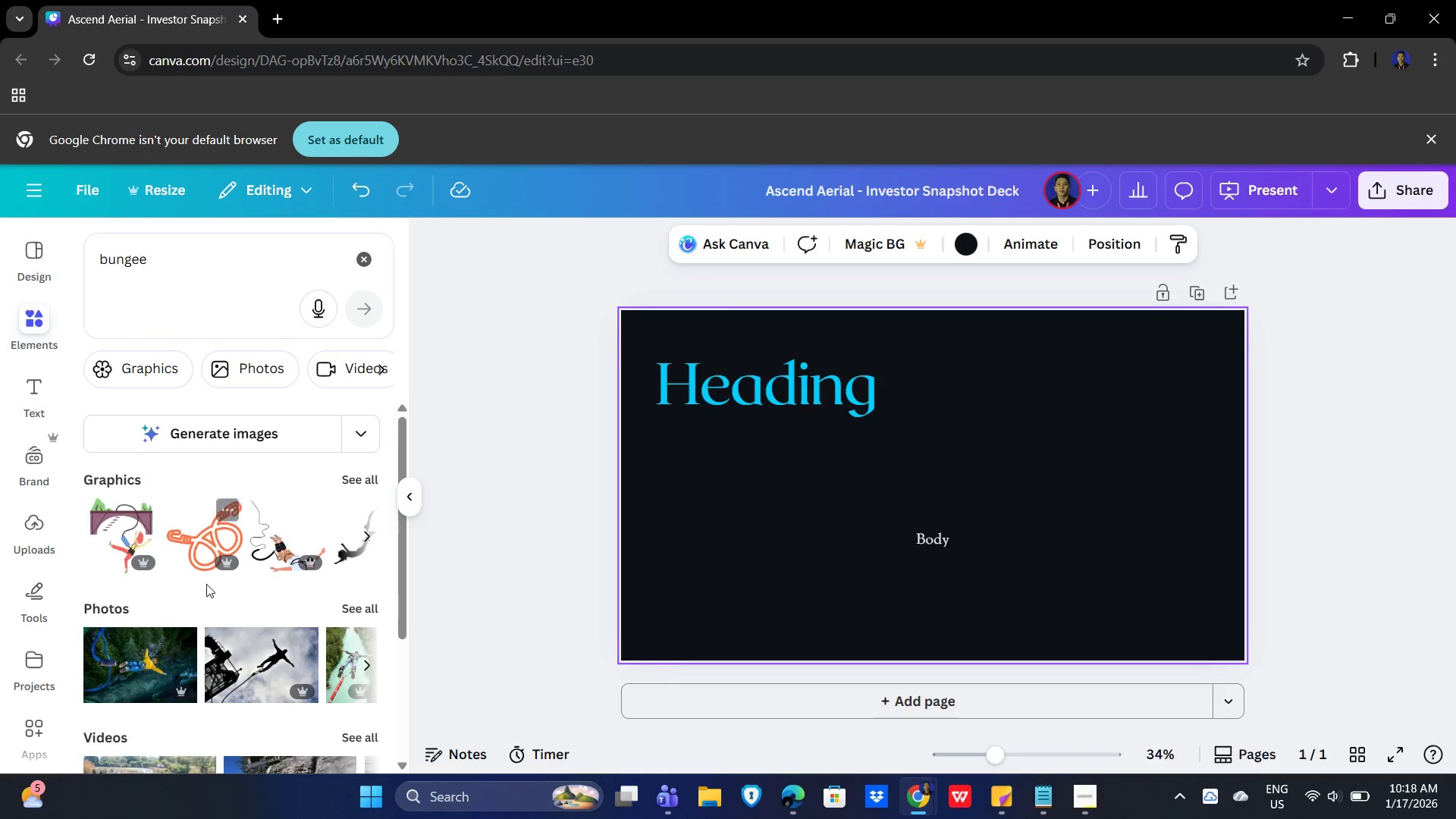 
scroll: coordinate [280, 588], scroll_direction: down, amount: 1.0
 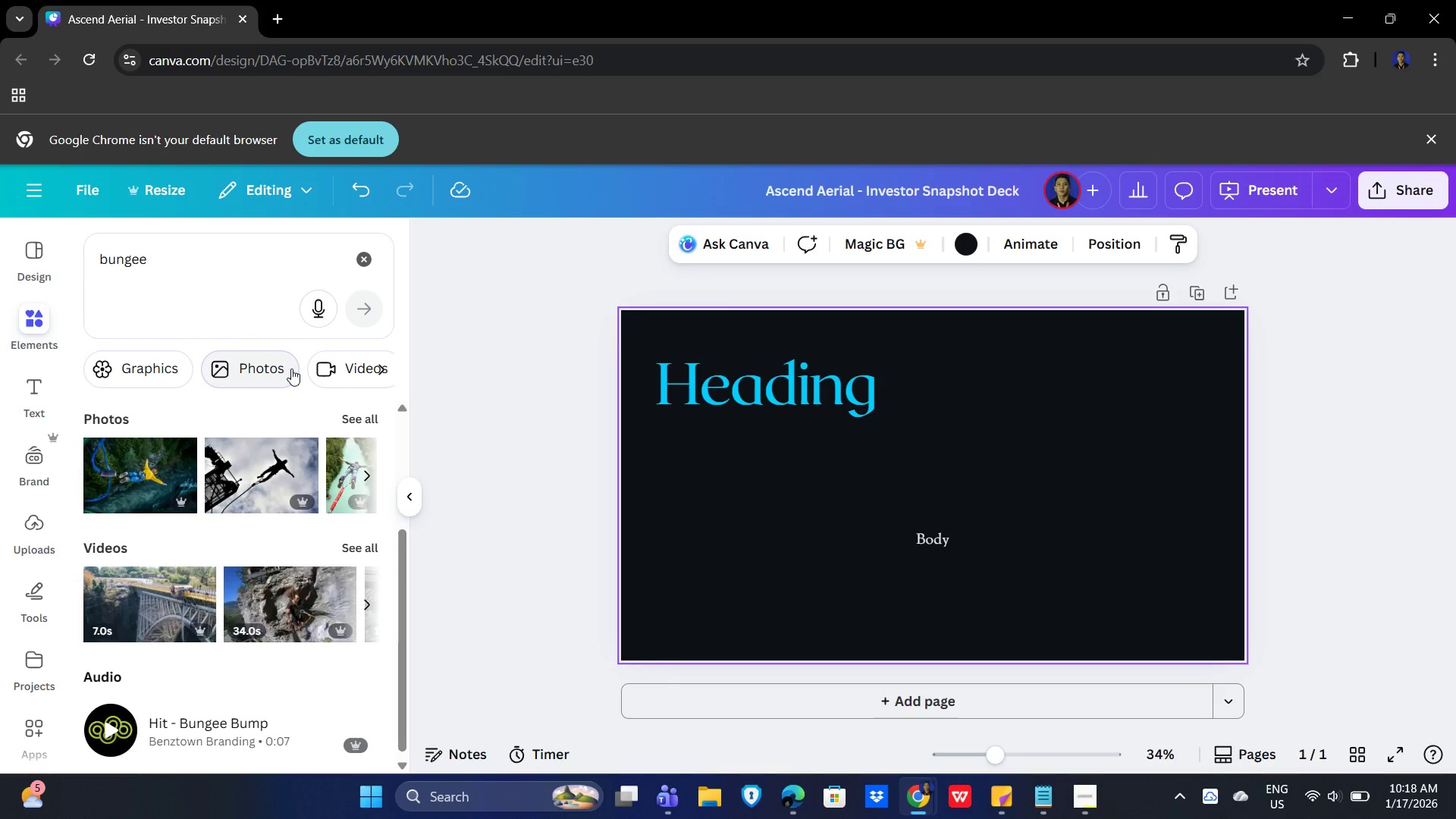 
left_click([285, 369])
 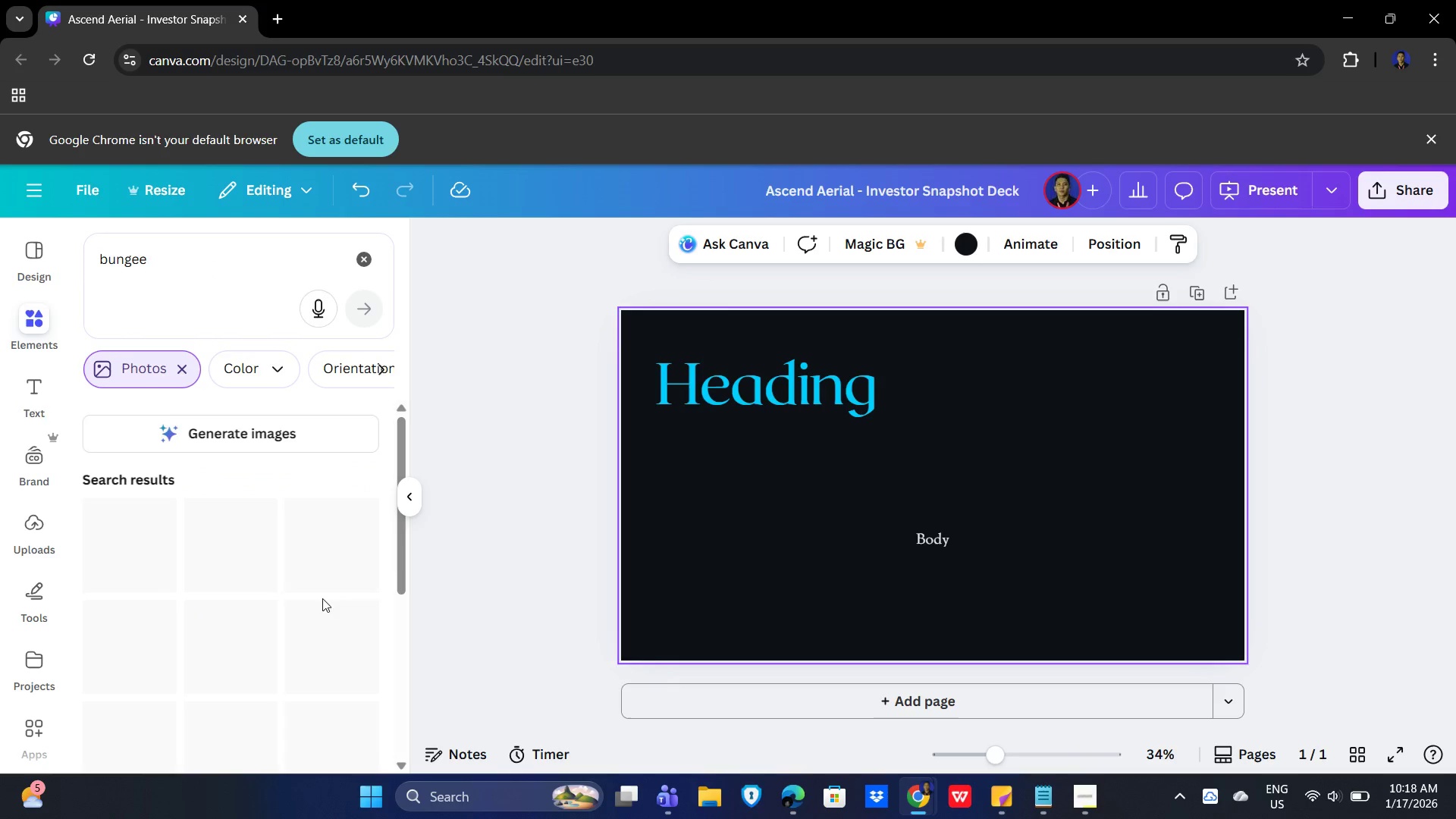 
mouse_move([322, 567])
 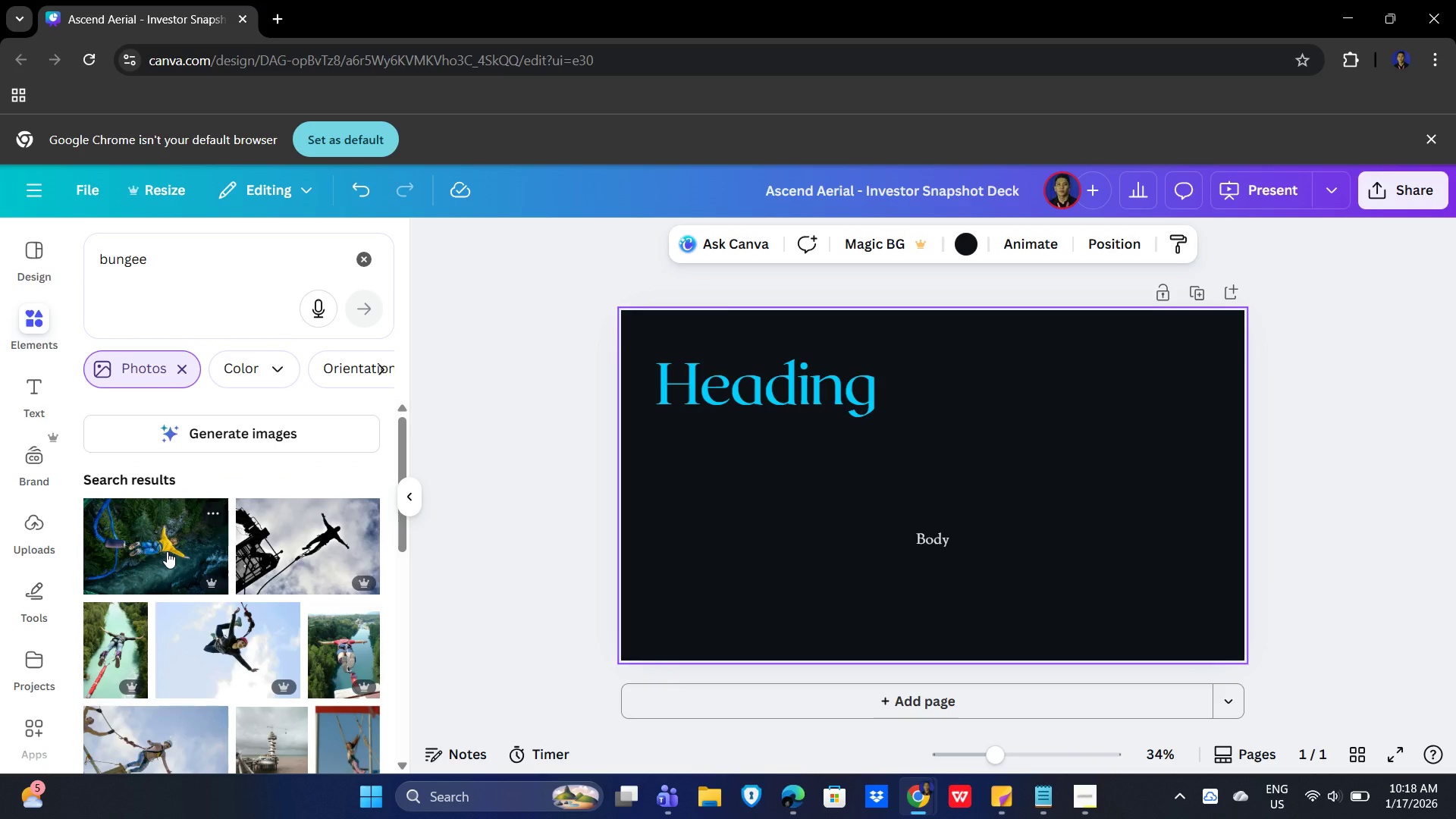 
mouse_move([231, 645])
 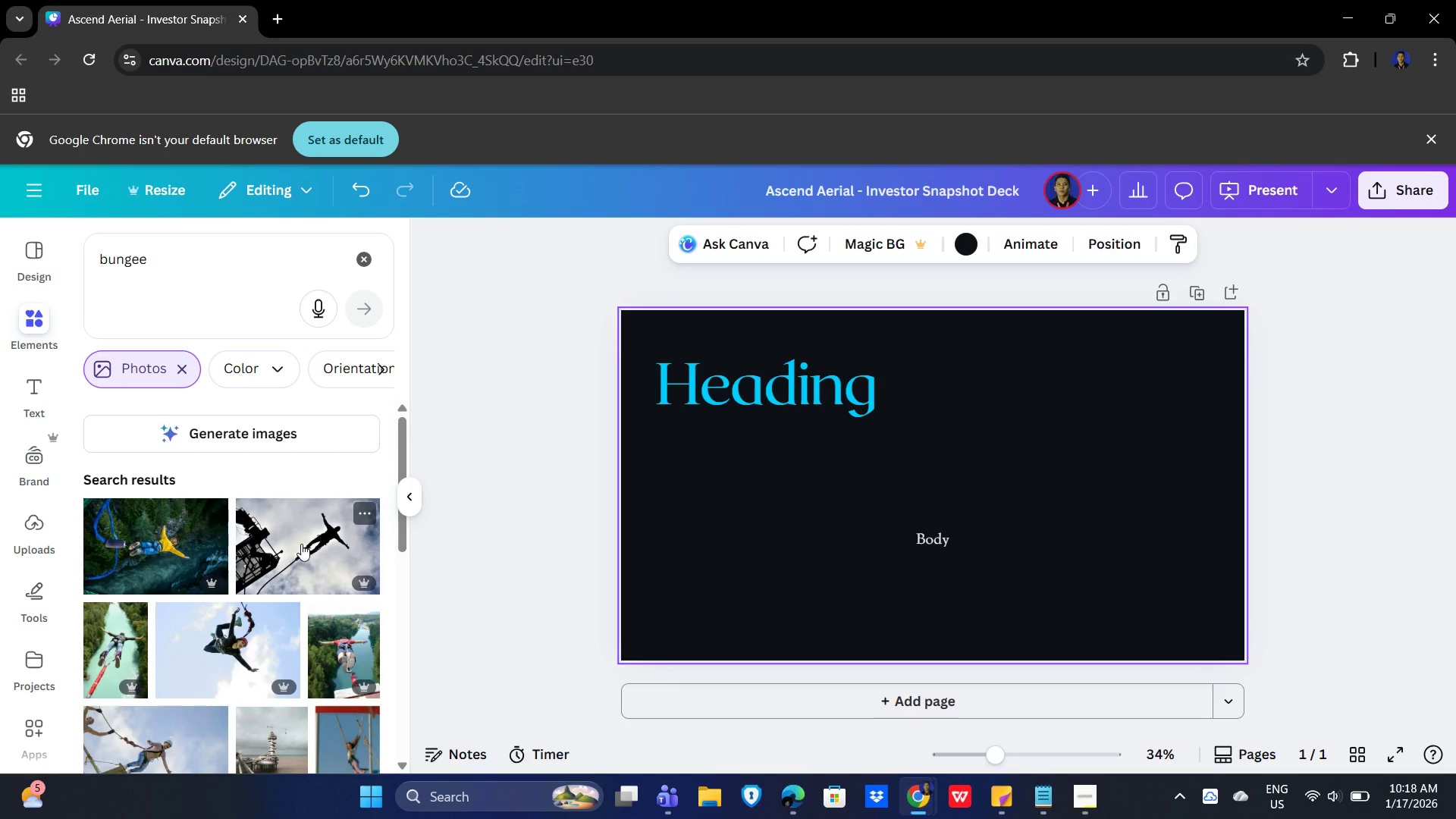 
scroll: coordinate [190, 655], scroll_direction: down, amount: 8.0
 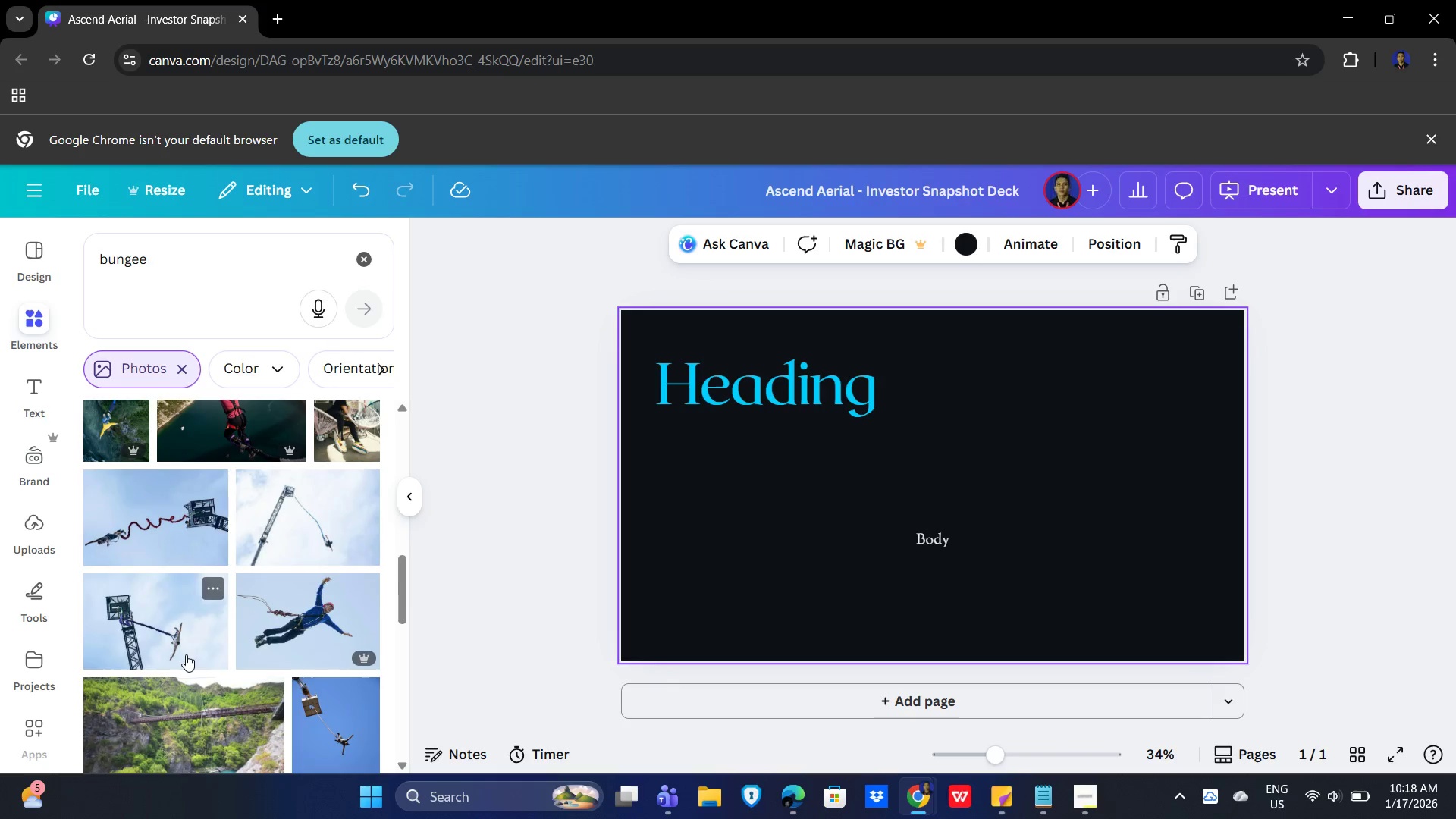 
scroll: coordinate [175, 614], scroll_direction: down, amount: 5.0
 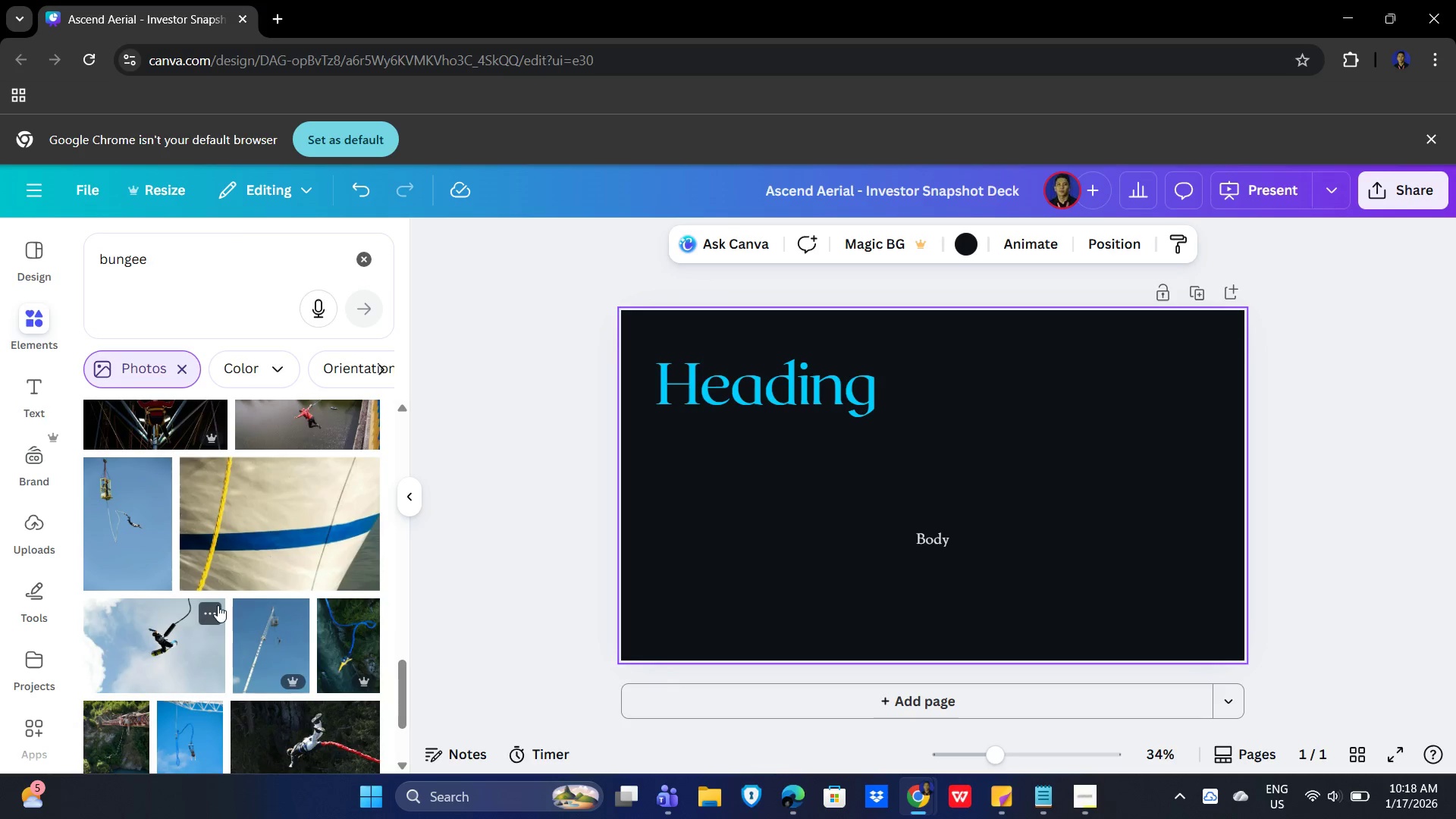 
scroll: coordinate [218, 604], scroll_direction: none, amount: 0.0
 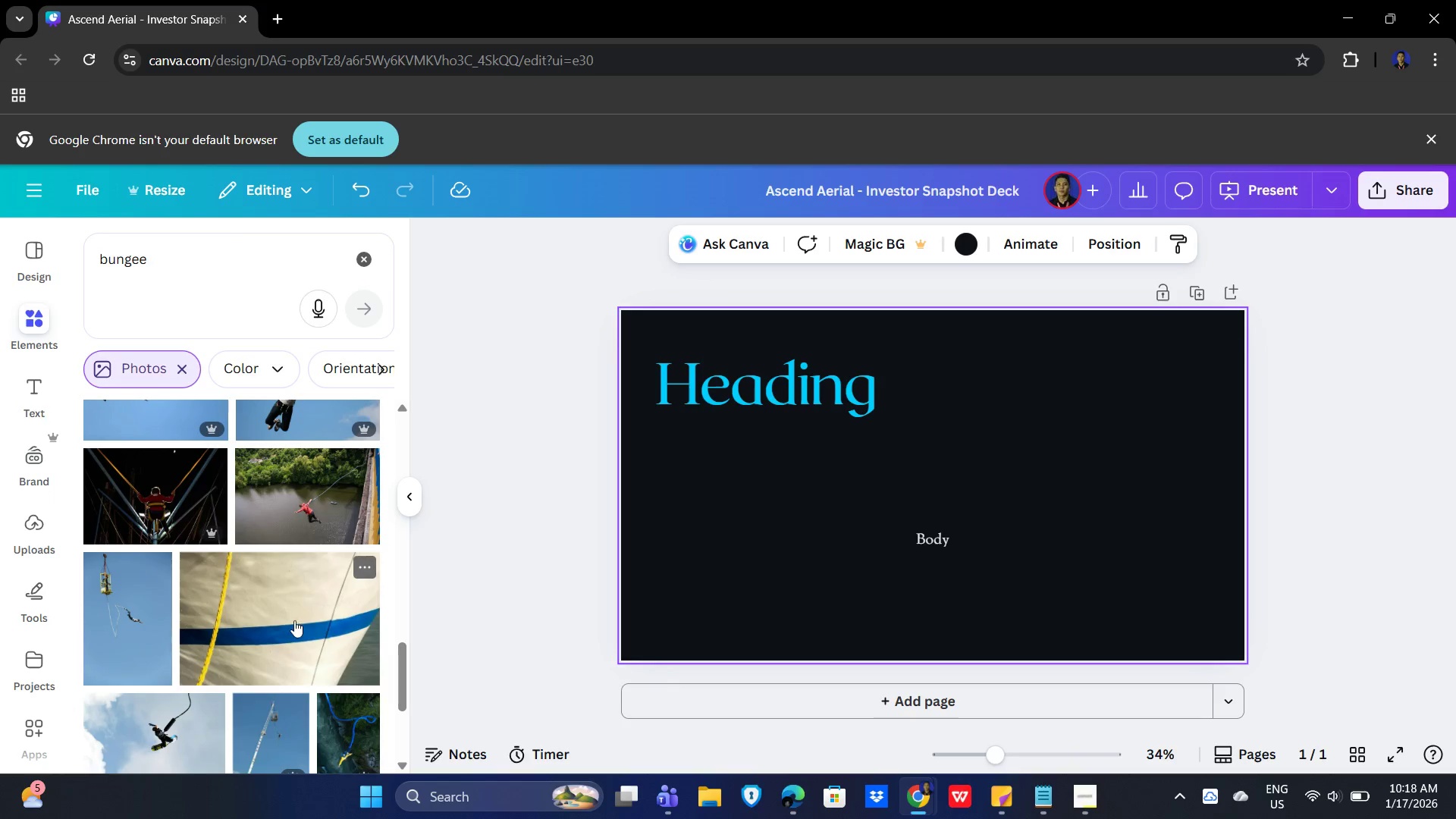 
scroll: coordinate [287, 625], scroll_direction: down, amount: 3.0
 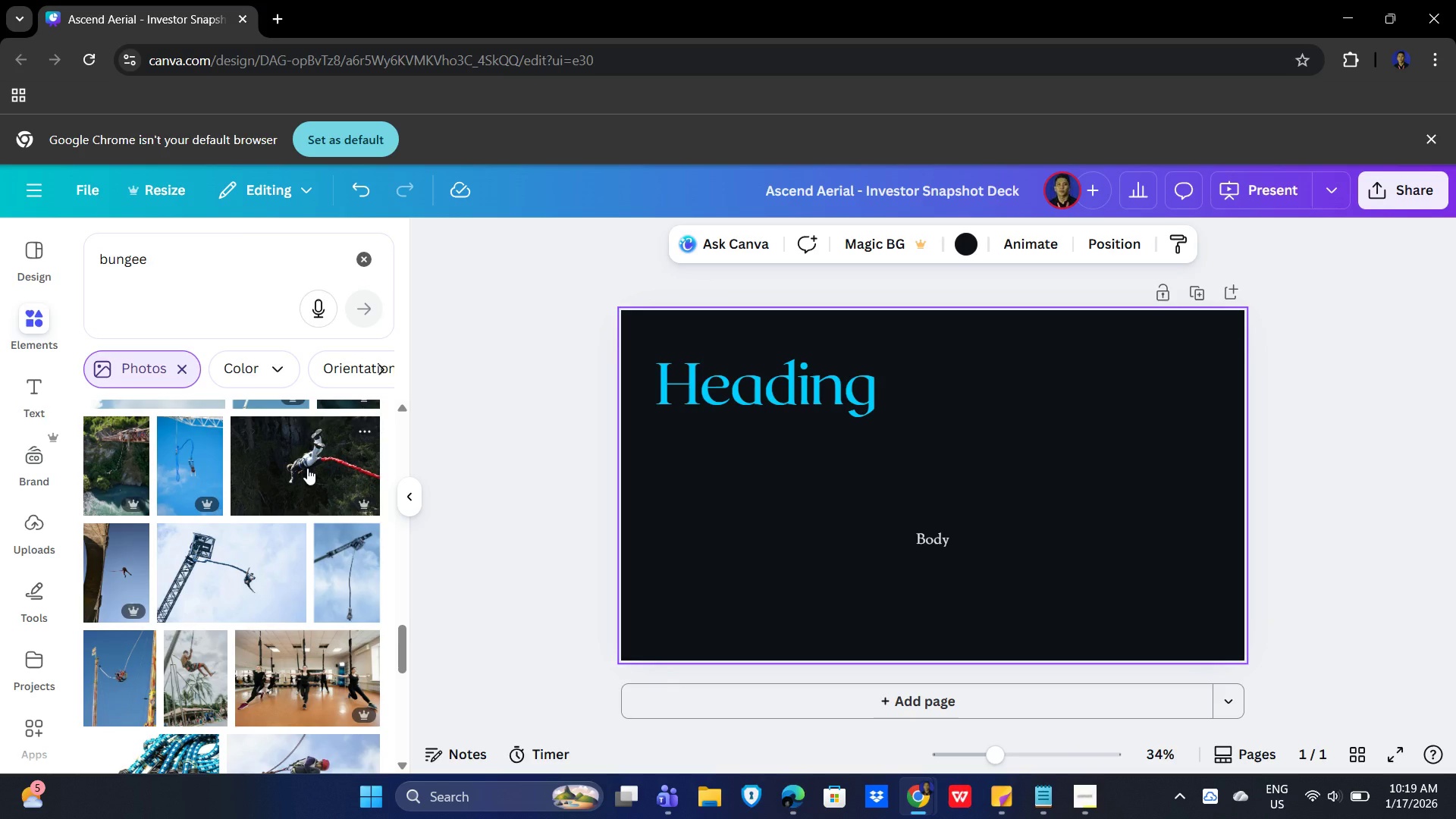 
left_click([307, 468])
 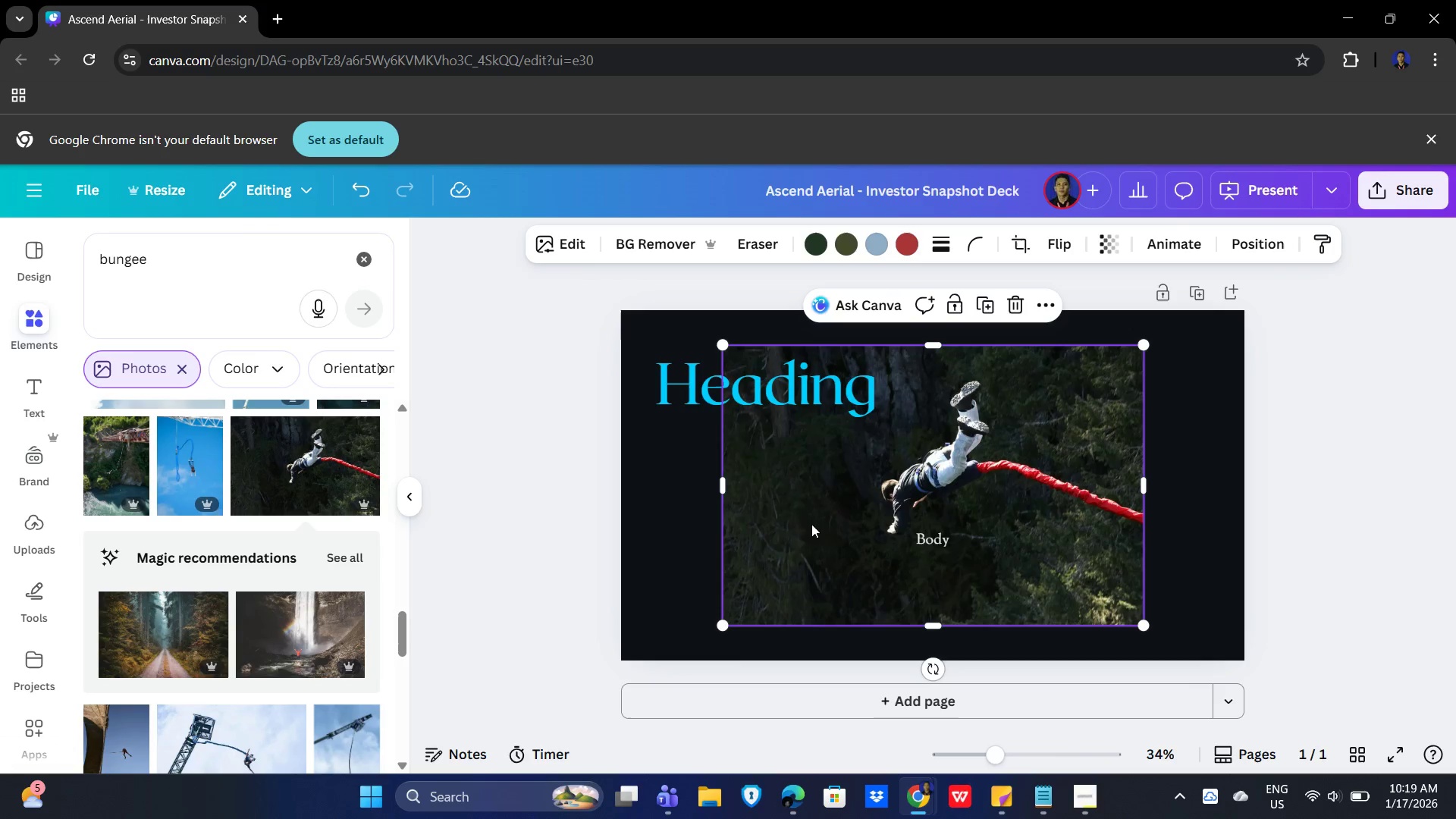 
left_click_drag(start_coordinate=[999, 475], to_coordinate=[937, 478])
 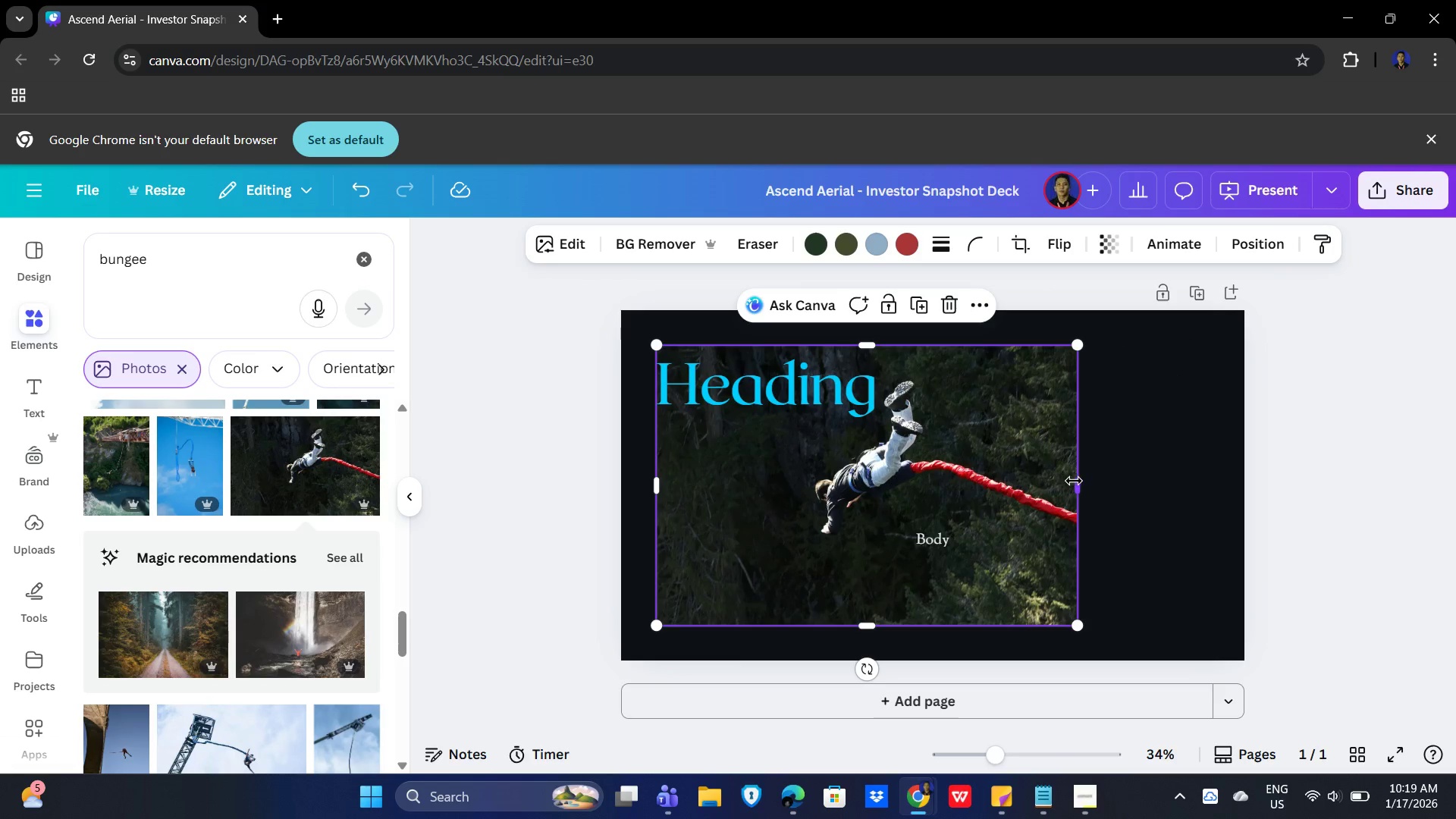 
left_click_drag(start_coordinate=[1074, 481], to_coordinate=[1206, 488])
 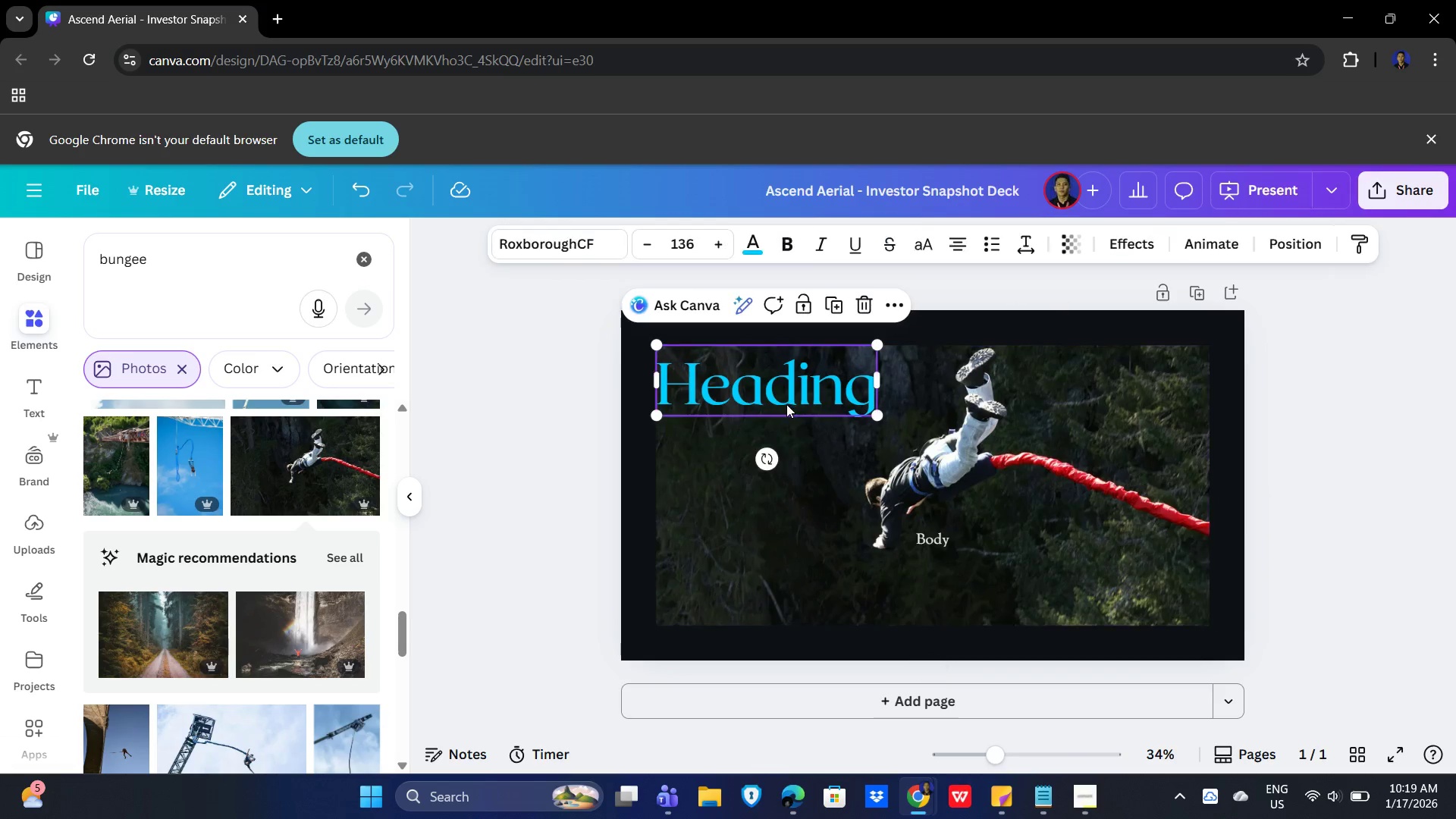 
left_click([1142, 461])
 